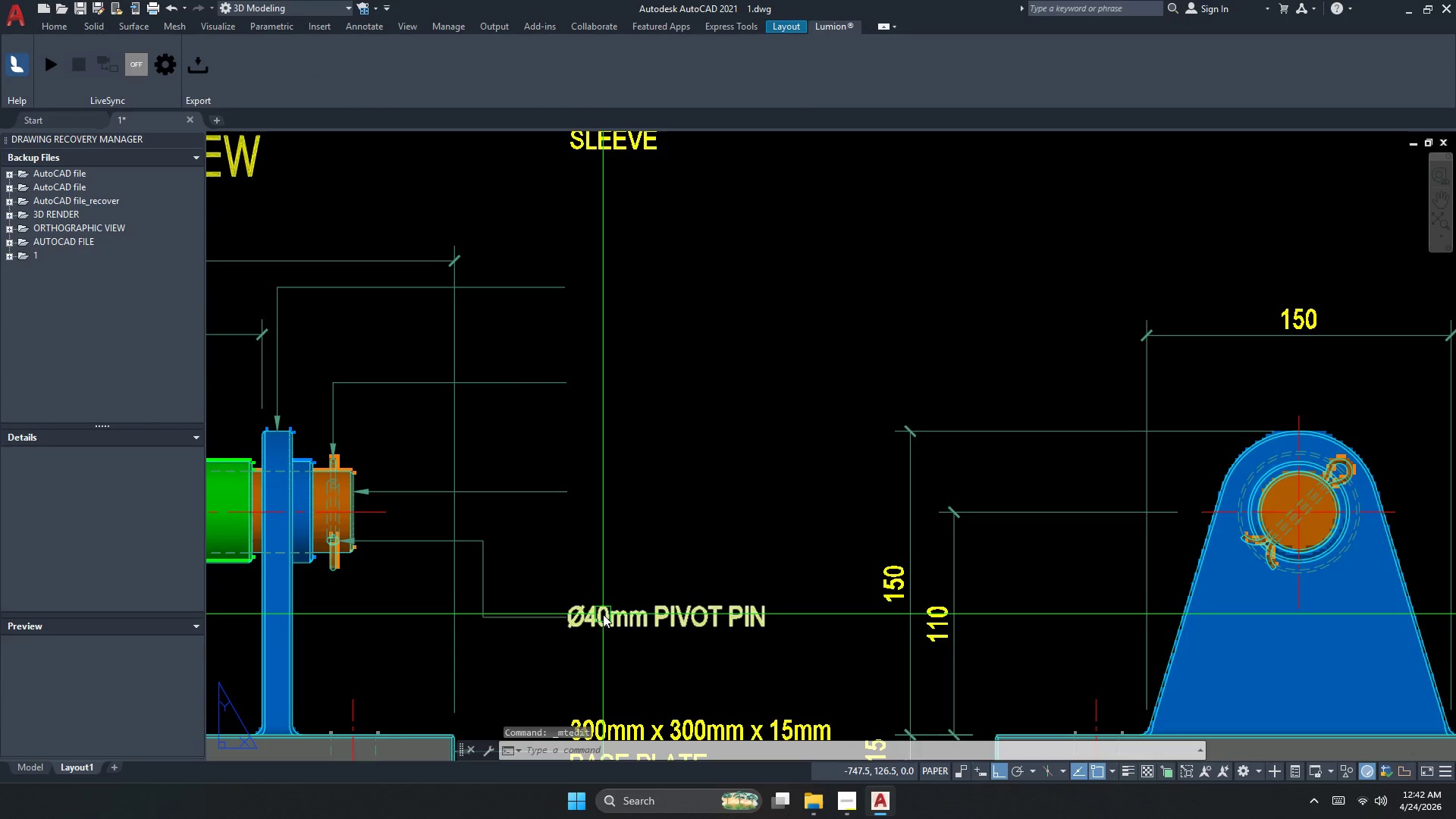 
double_click([603, 615])
 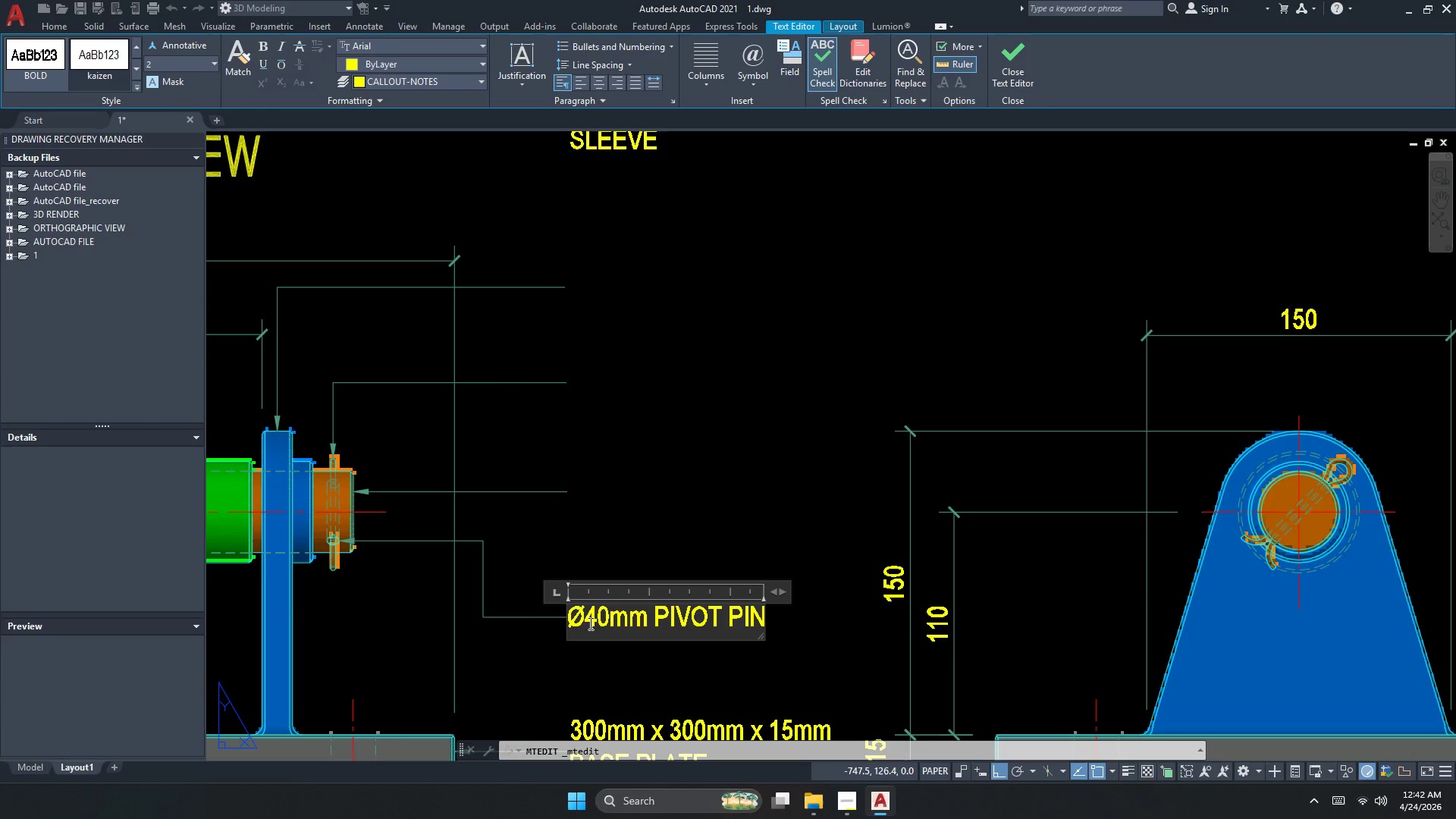 
left_click_drag(start_coordinate=[586, 624], to_coordinate=[604, 623])
 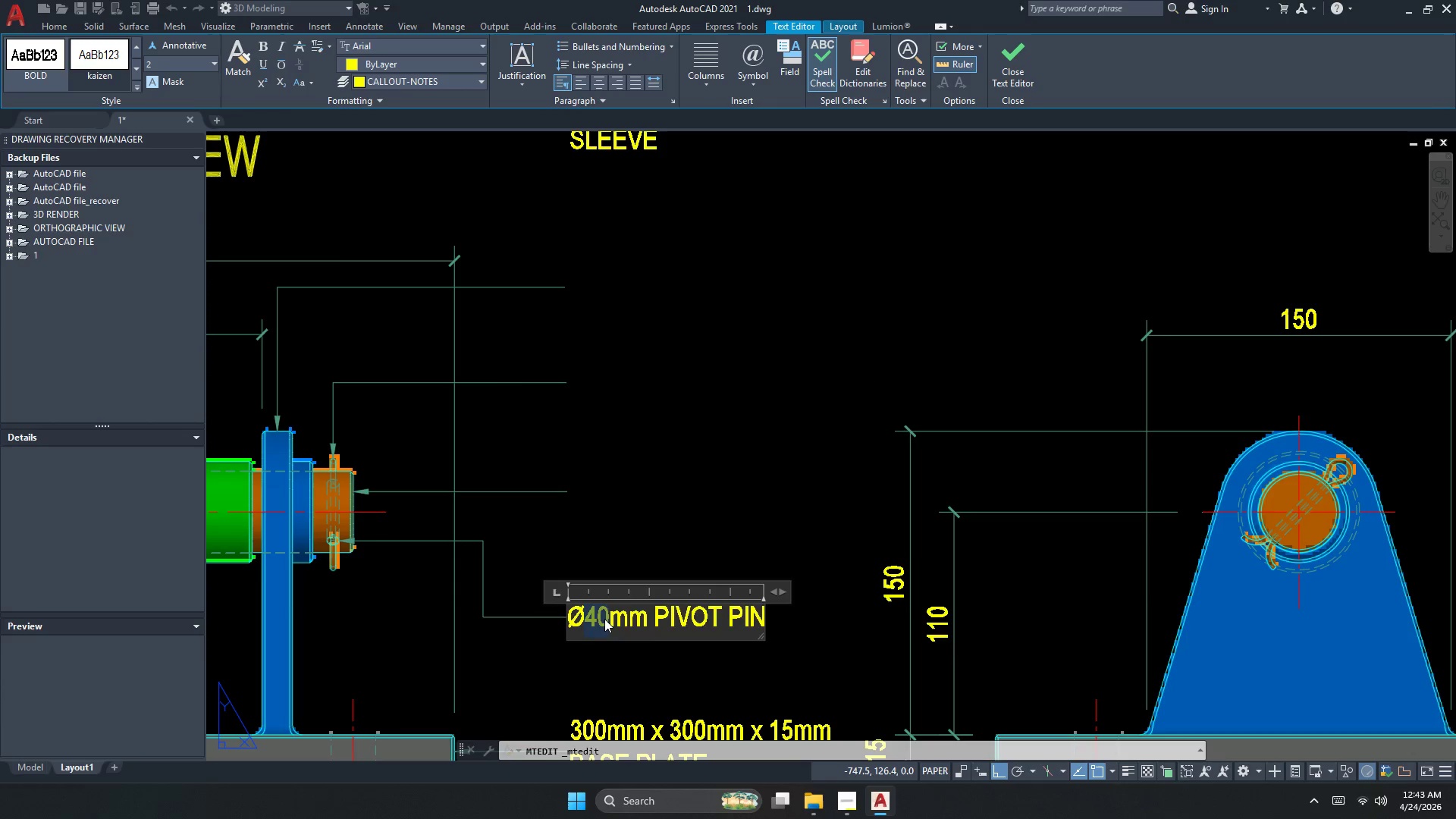 
key(Numpad6)
 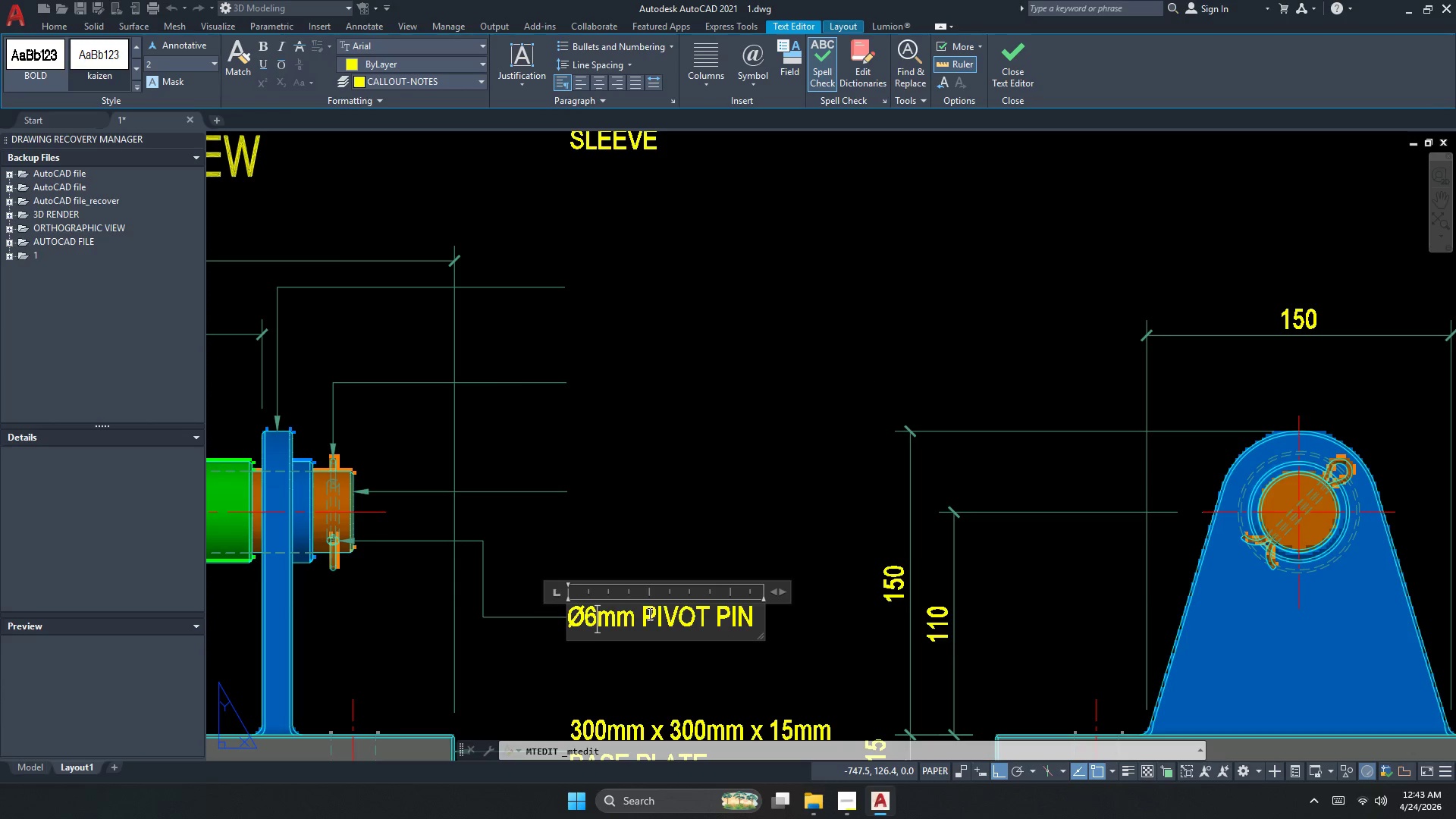 
left_click([648, 613])
 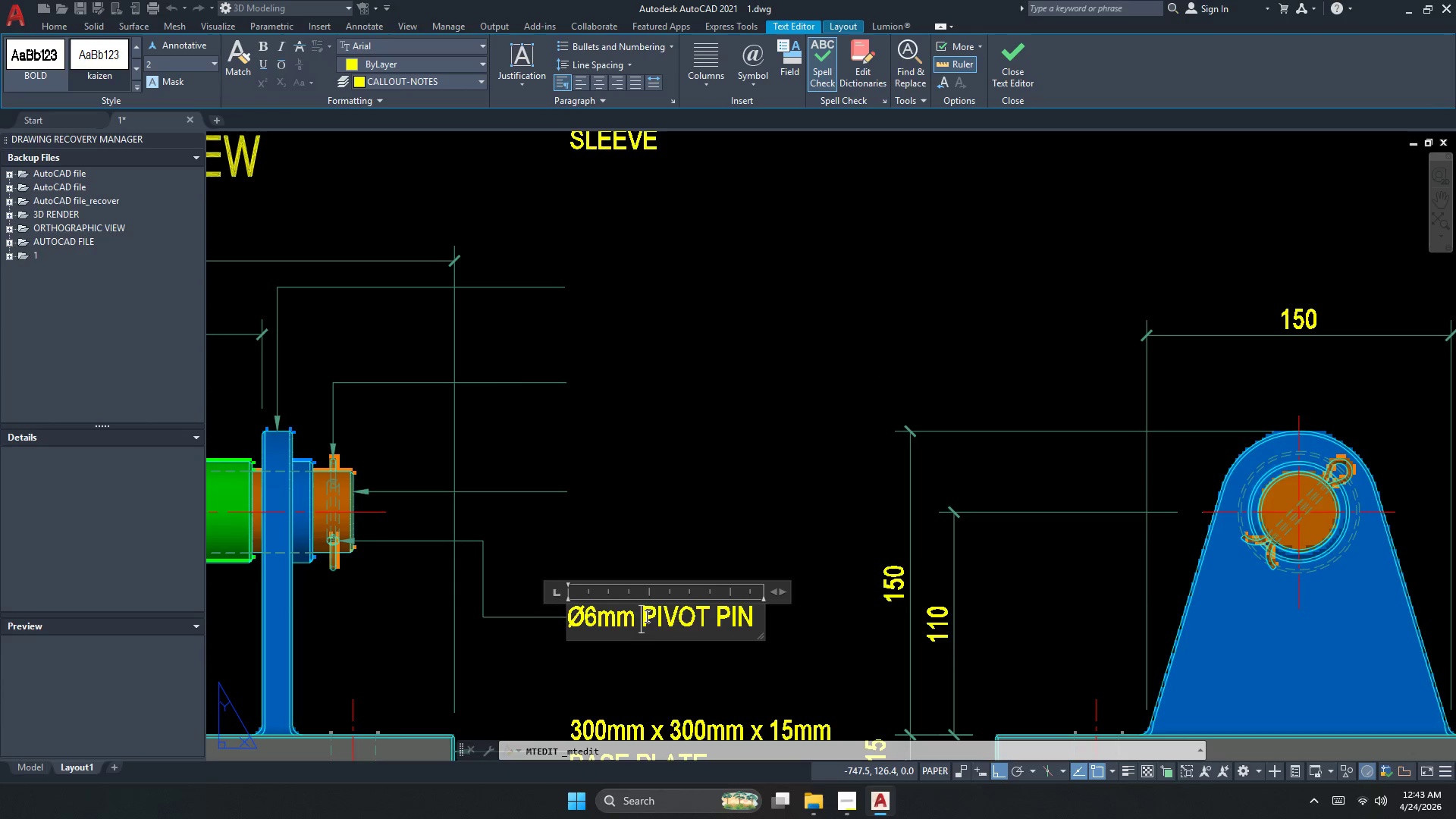 
left_click_drag(start_coordinate=[645, 616], to_coordinate=[811, 615])
 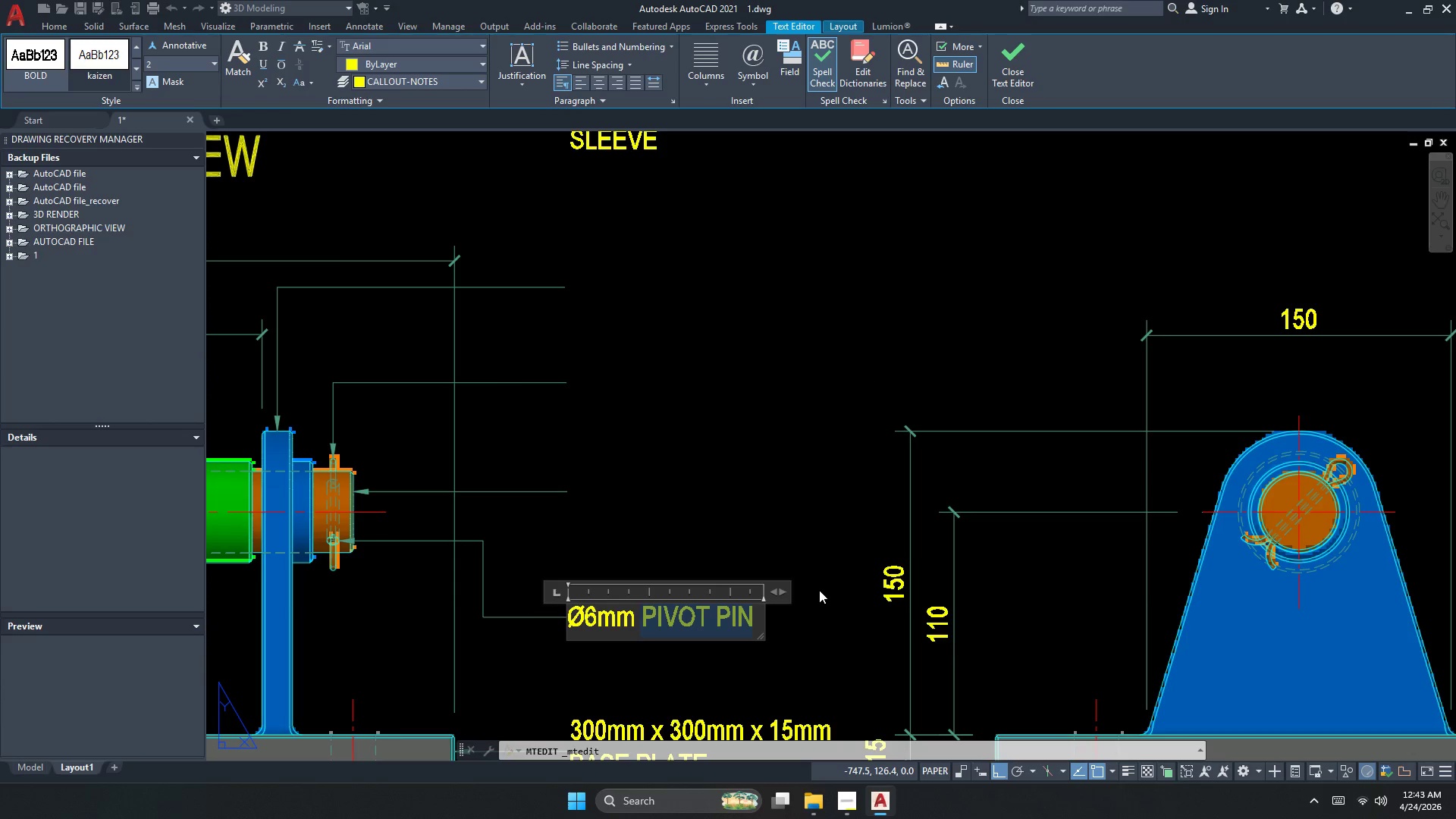 
type(holr)
key(Backspace)
key(Backspace)
type(e)
key(Backspace)
type(le)
 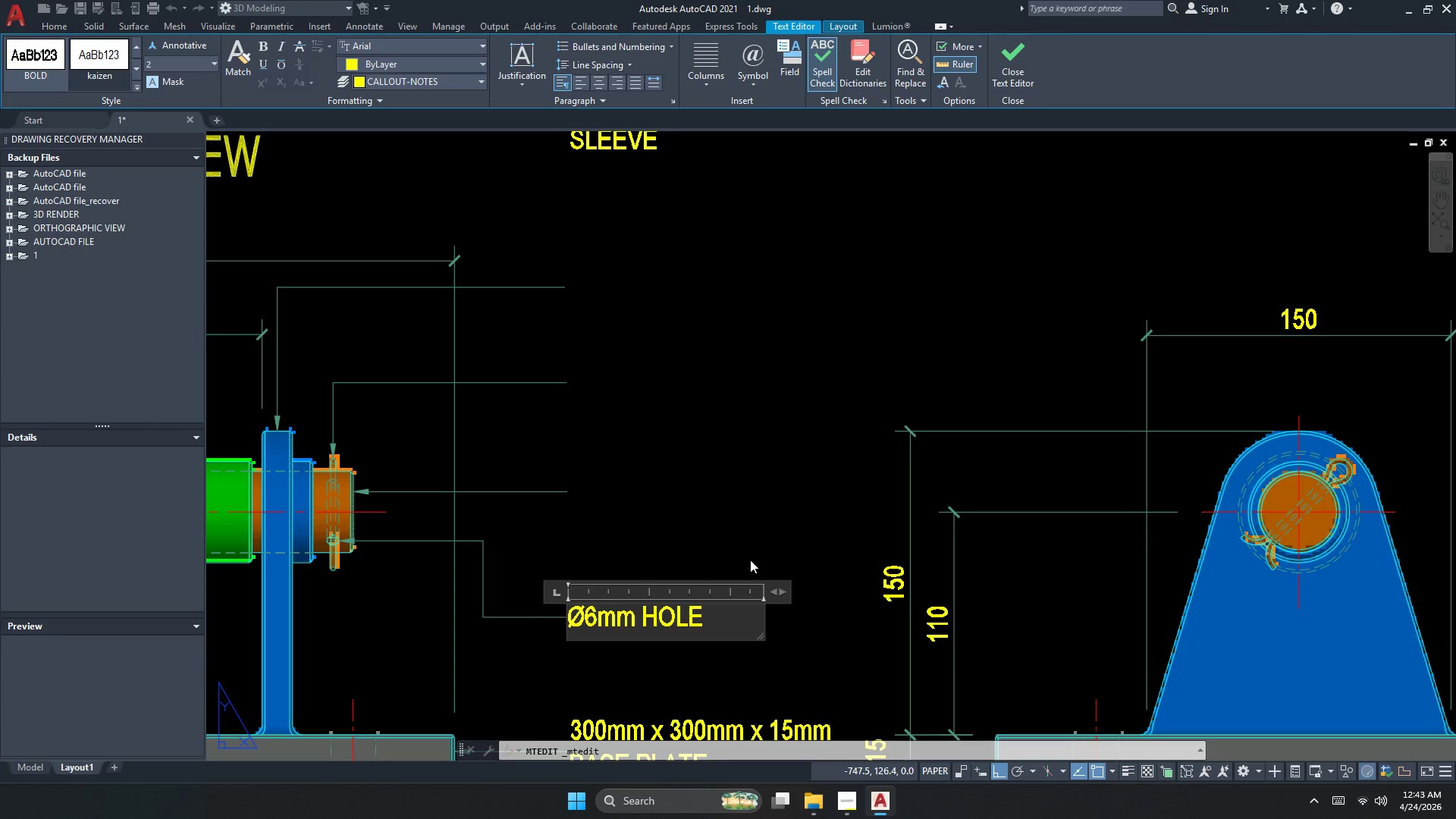 
left_click([686, 469])
 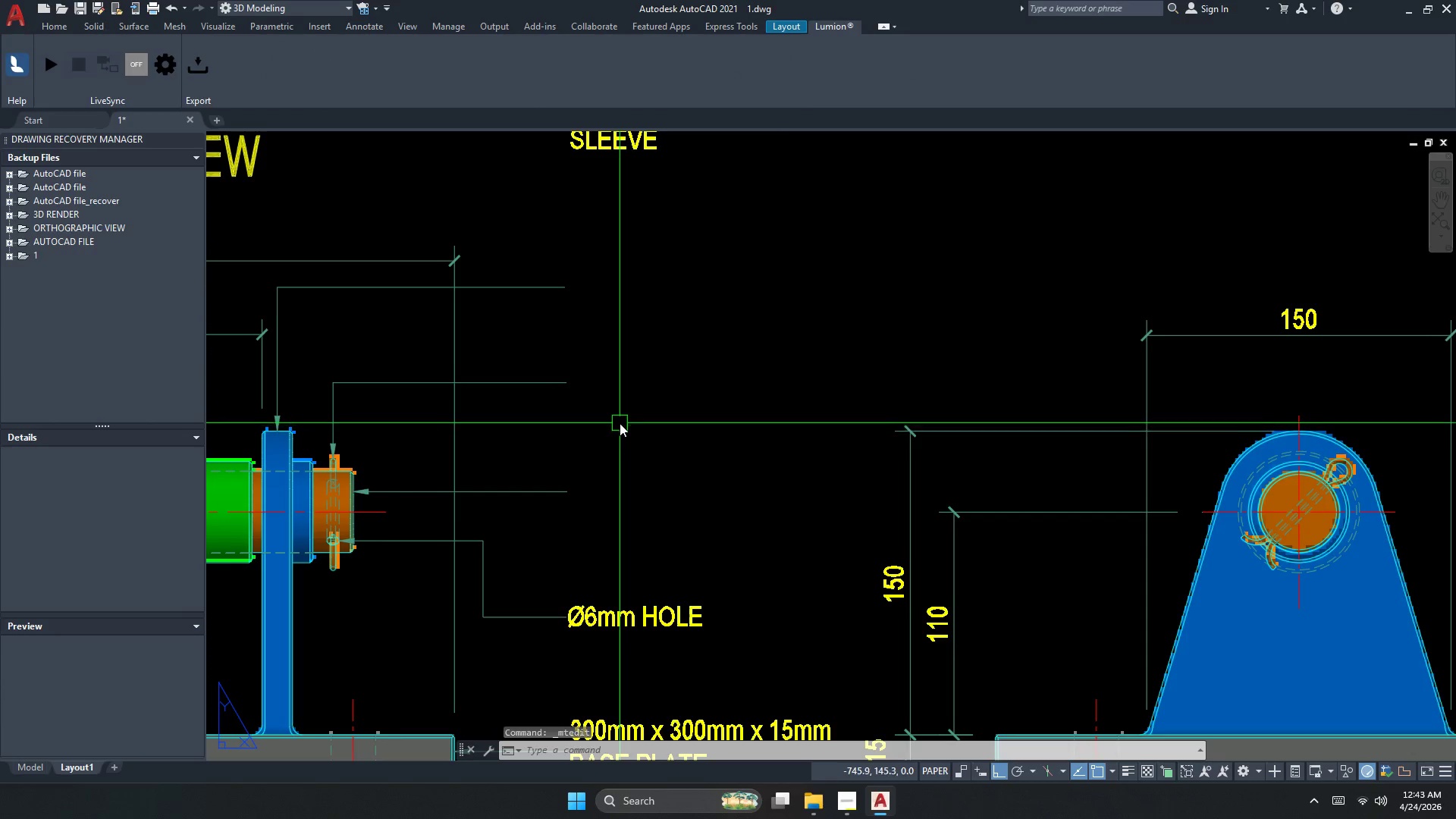 
scroll: coordinate [625, 497], scroll_direction: down, amount: 2.0
 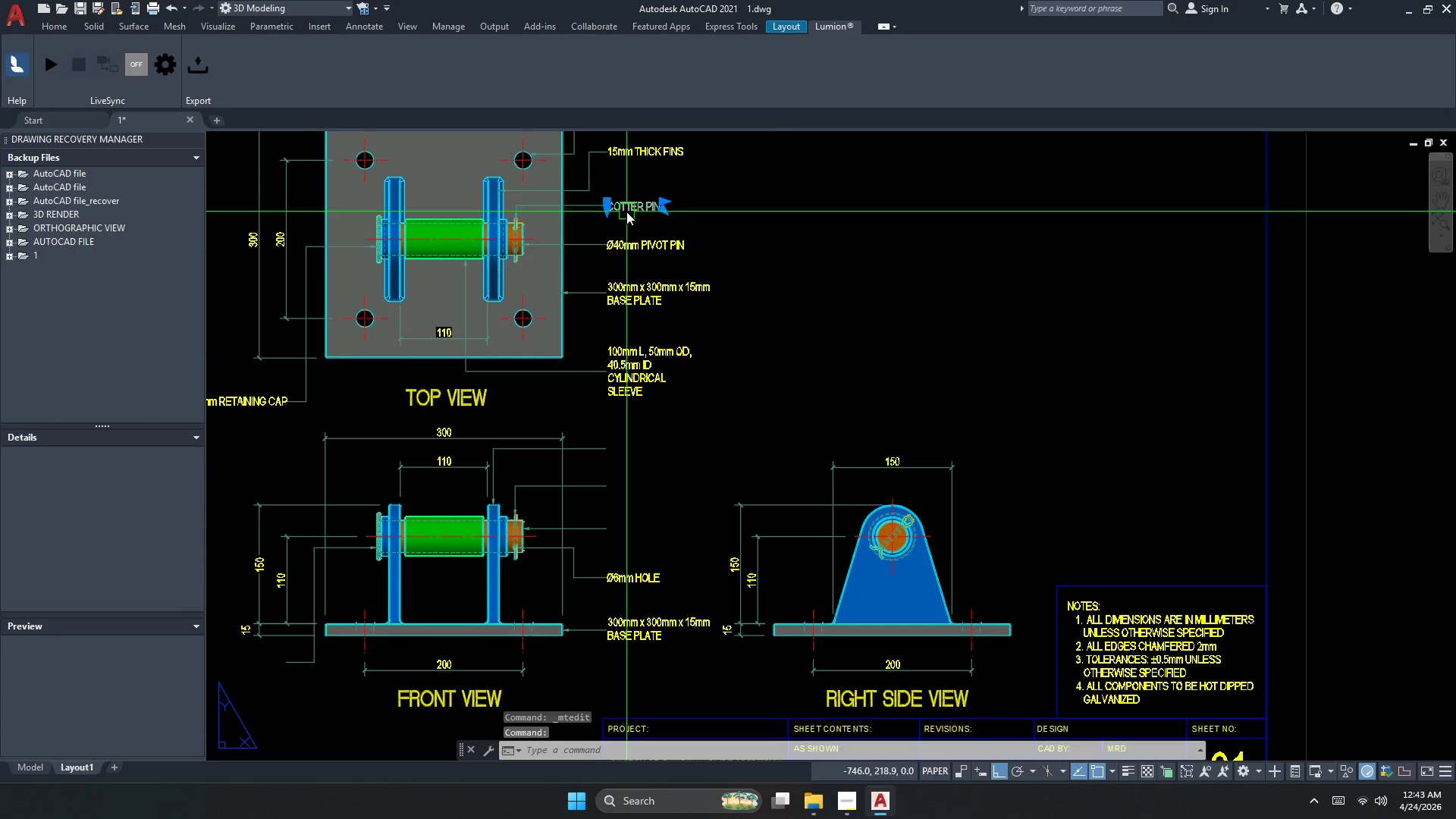 
key(C)
 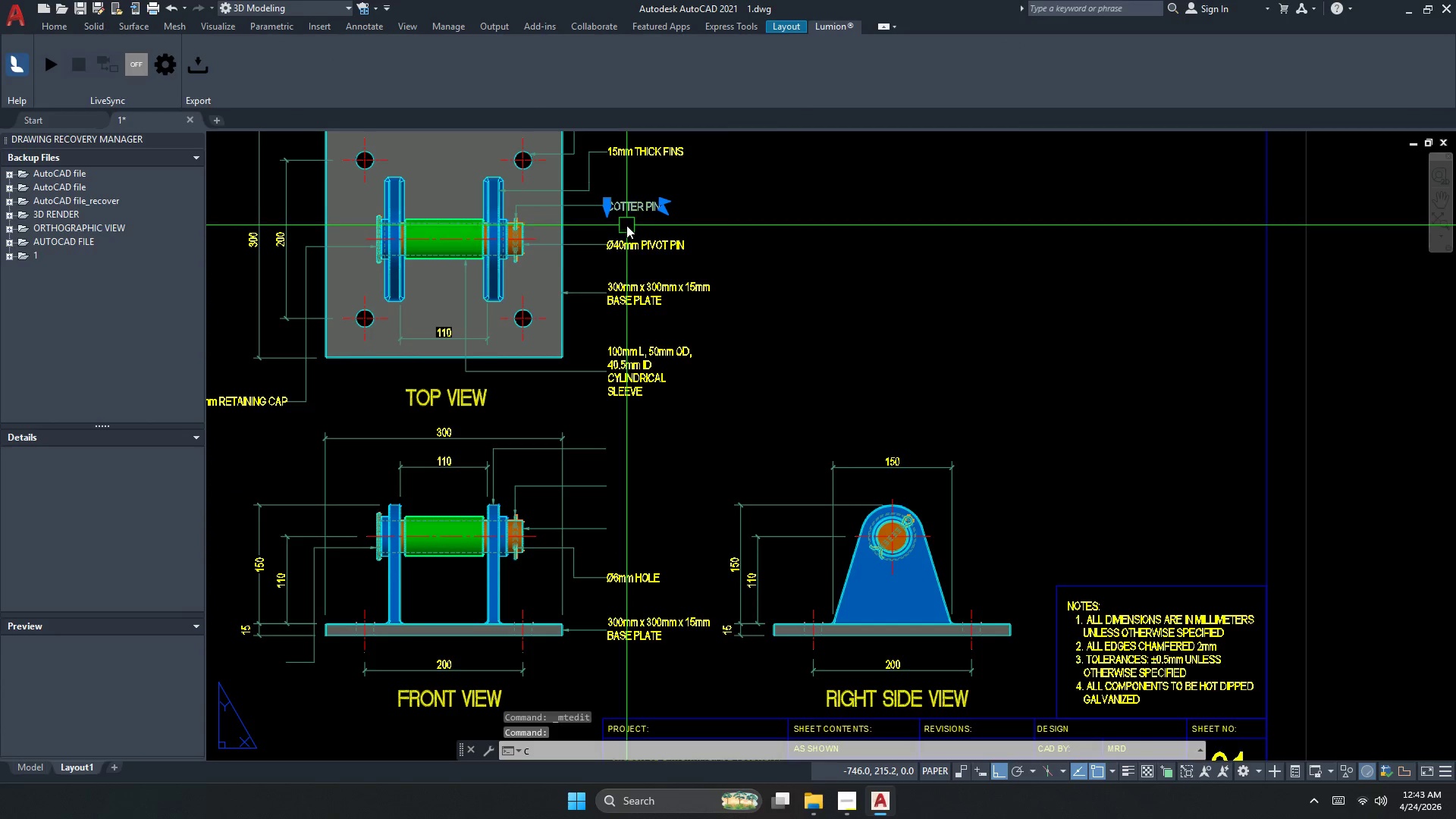 
key(O)
 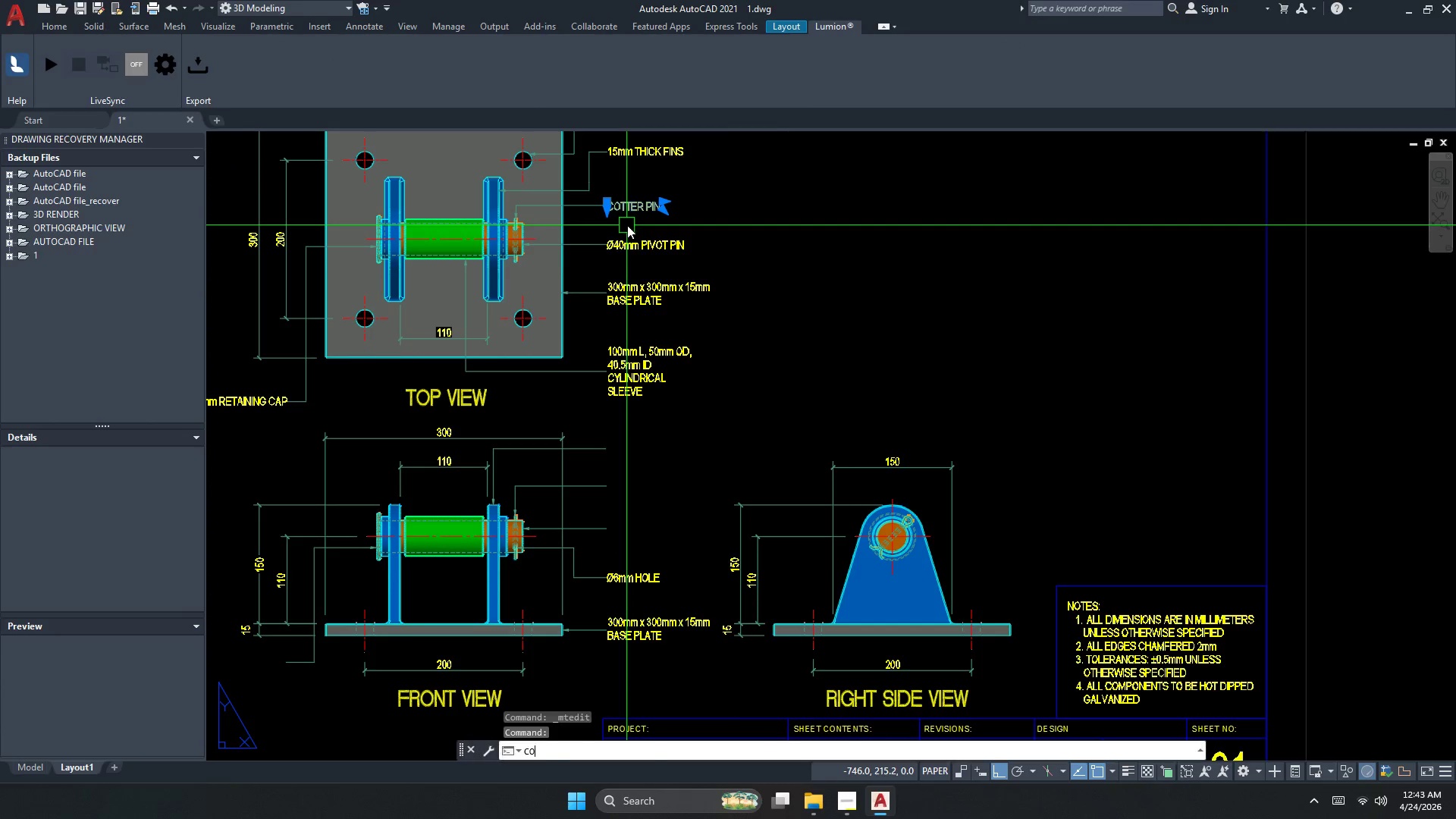 
key(Space)
 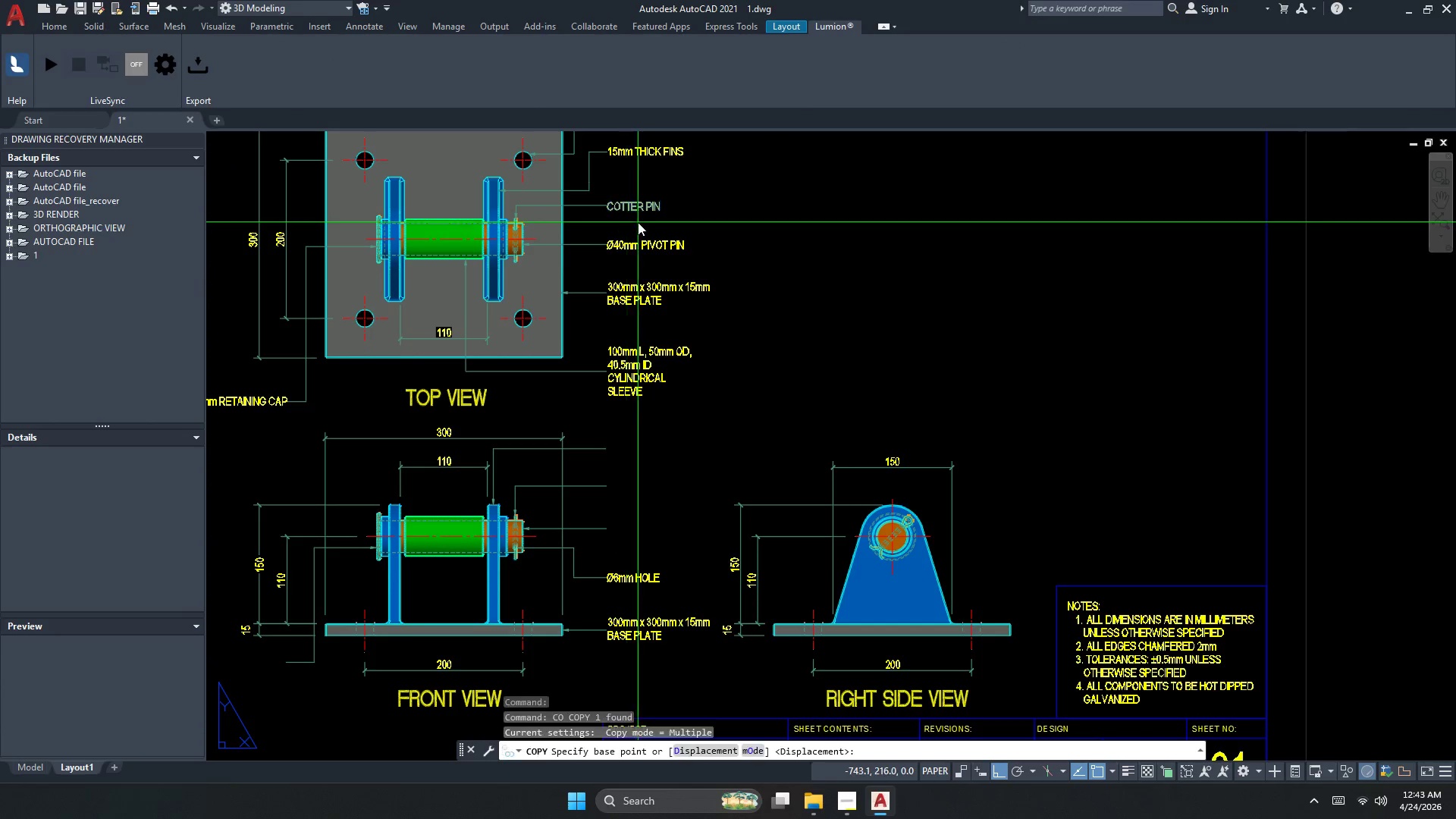 
left_click([638, 222])
 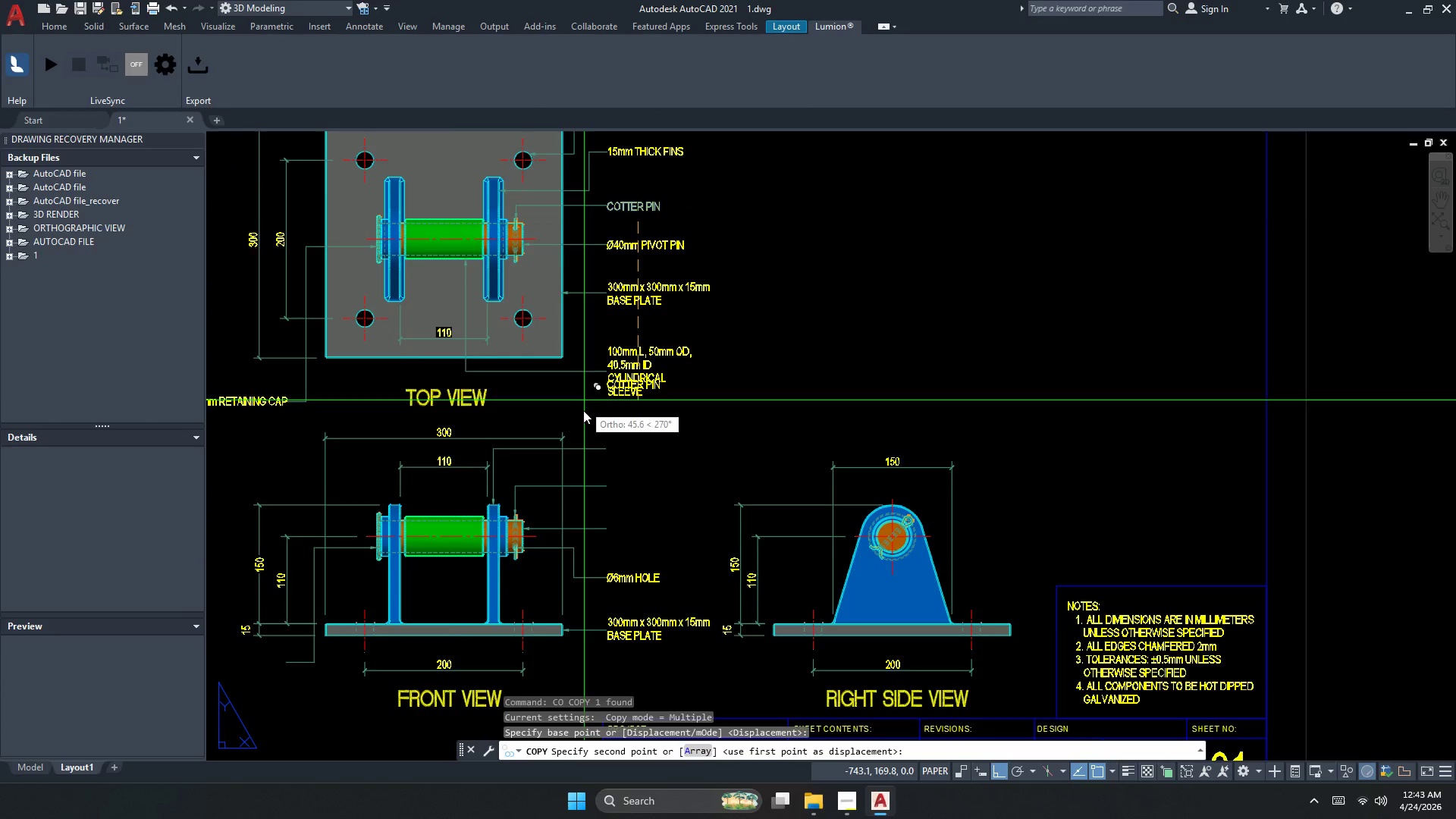 
scroll: coordinate [592, 441], scroll_direction: up, amount: 2.0
 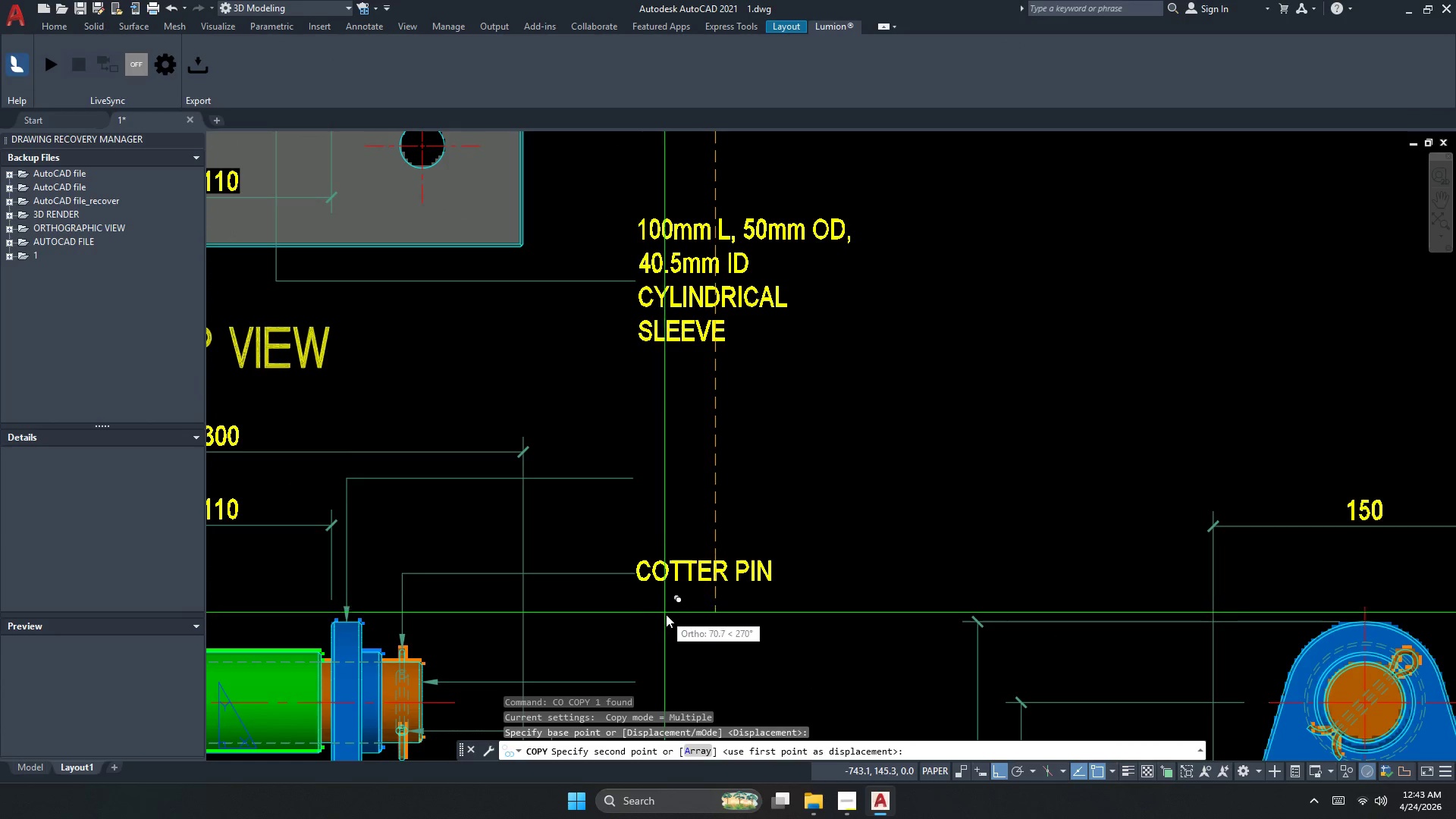 
left_click([667, 617])
 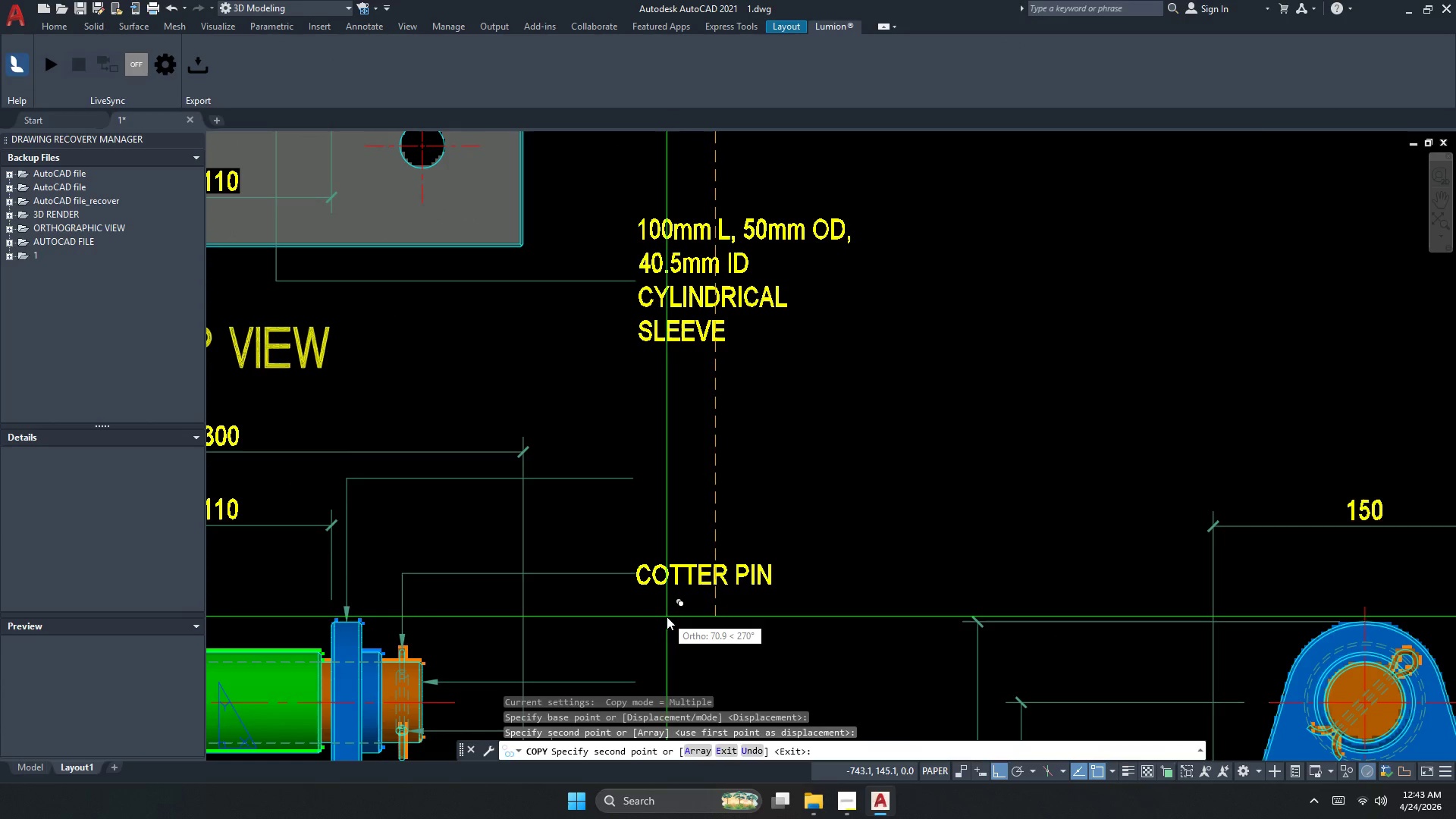 
key(Escape)
 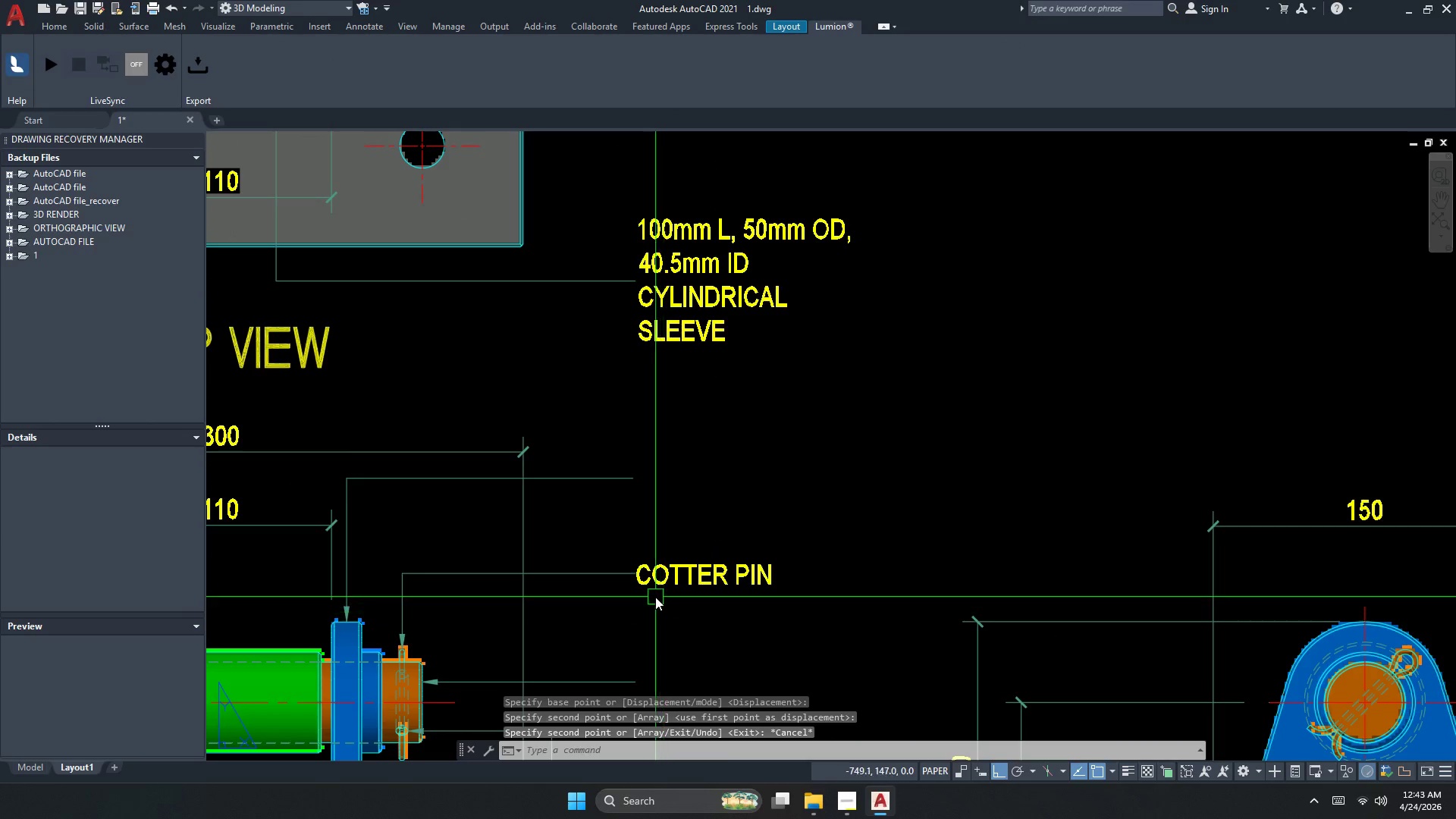 
scroll: coordinate [654, 596], scroll_direction: down, amount: 2.0
 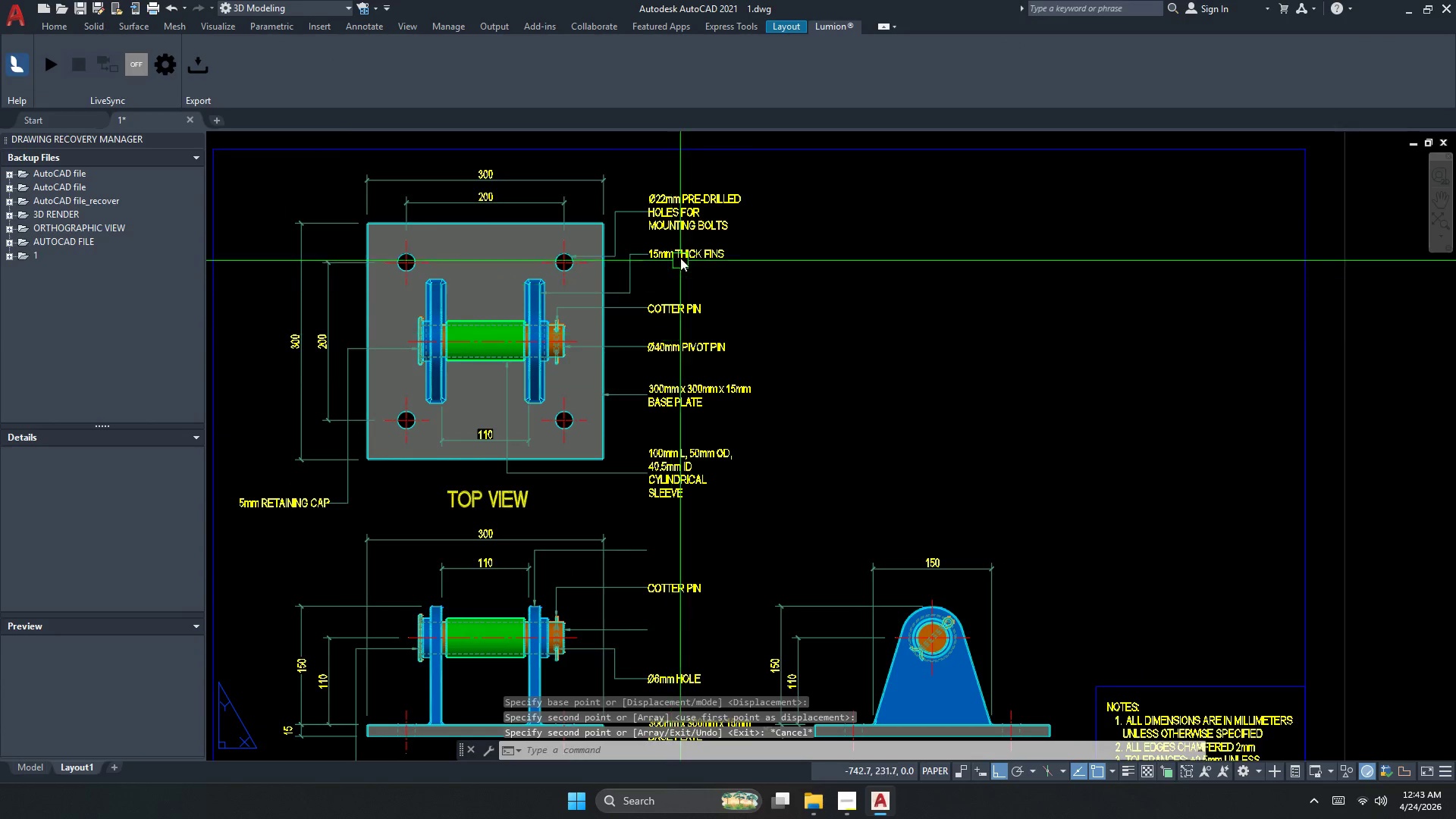 
left_click([678, 253])
 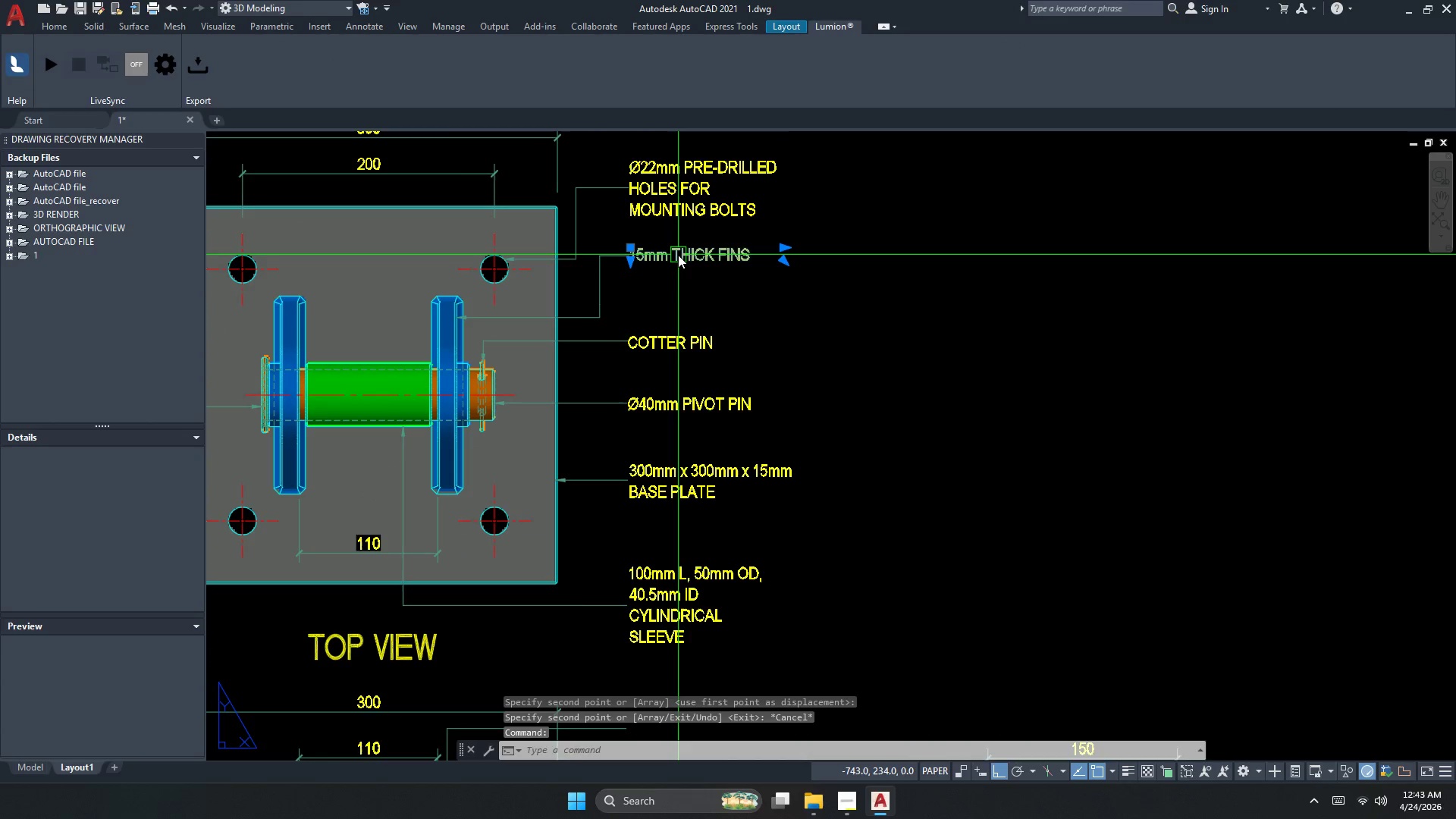 
scroll: coordinate [680, 251], scroll_direction: up, amount: 1.0
 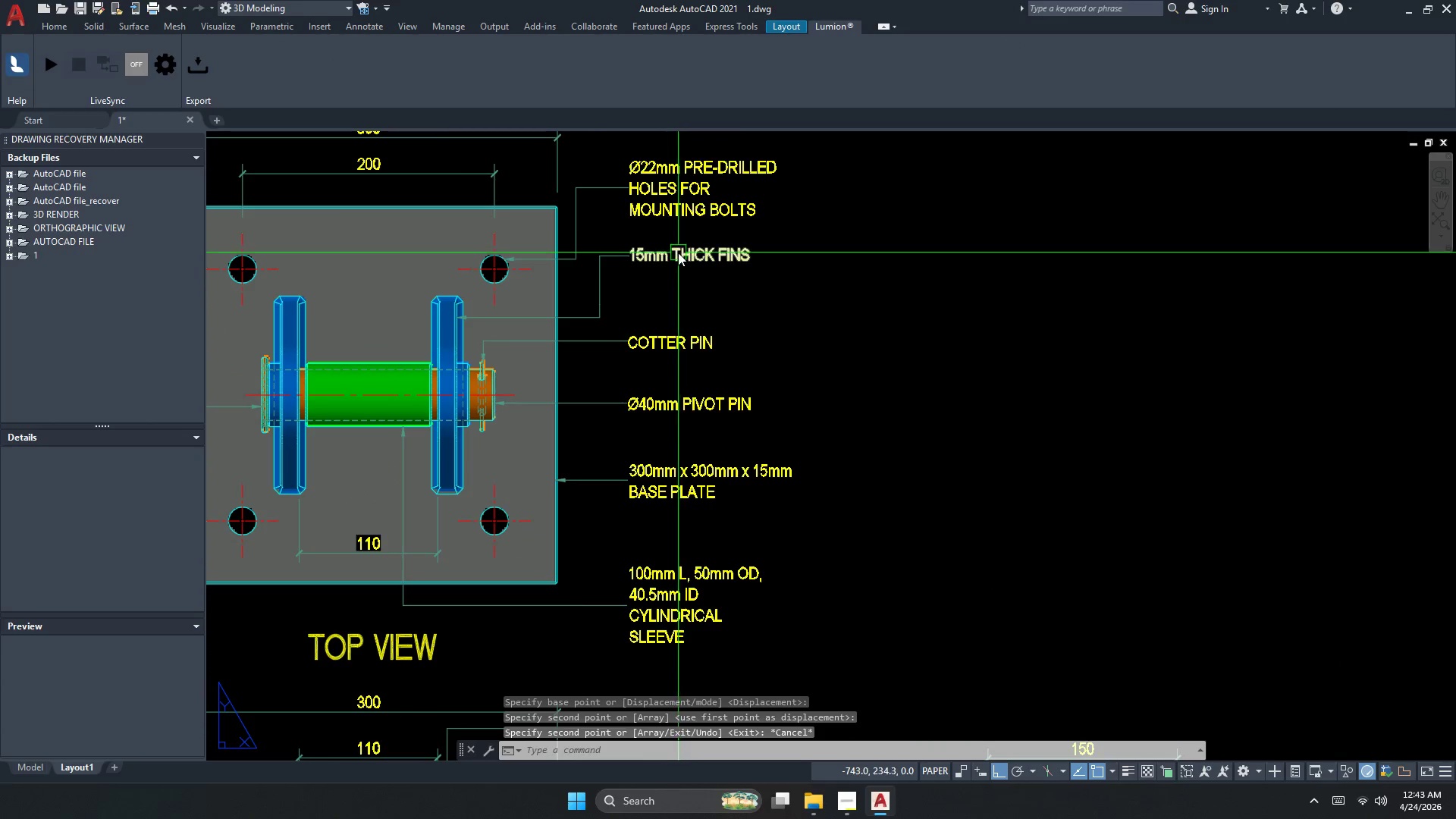 
type(co)
 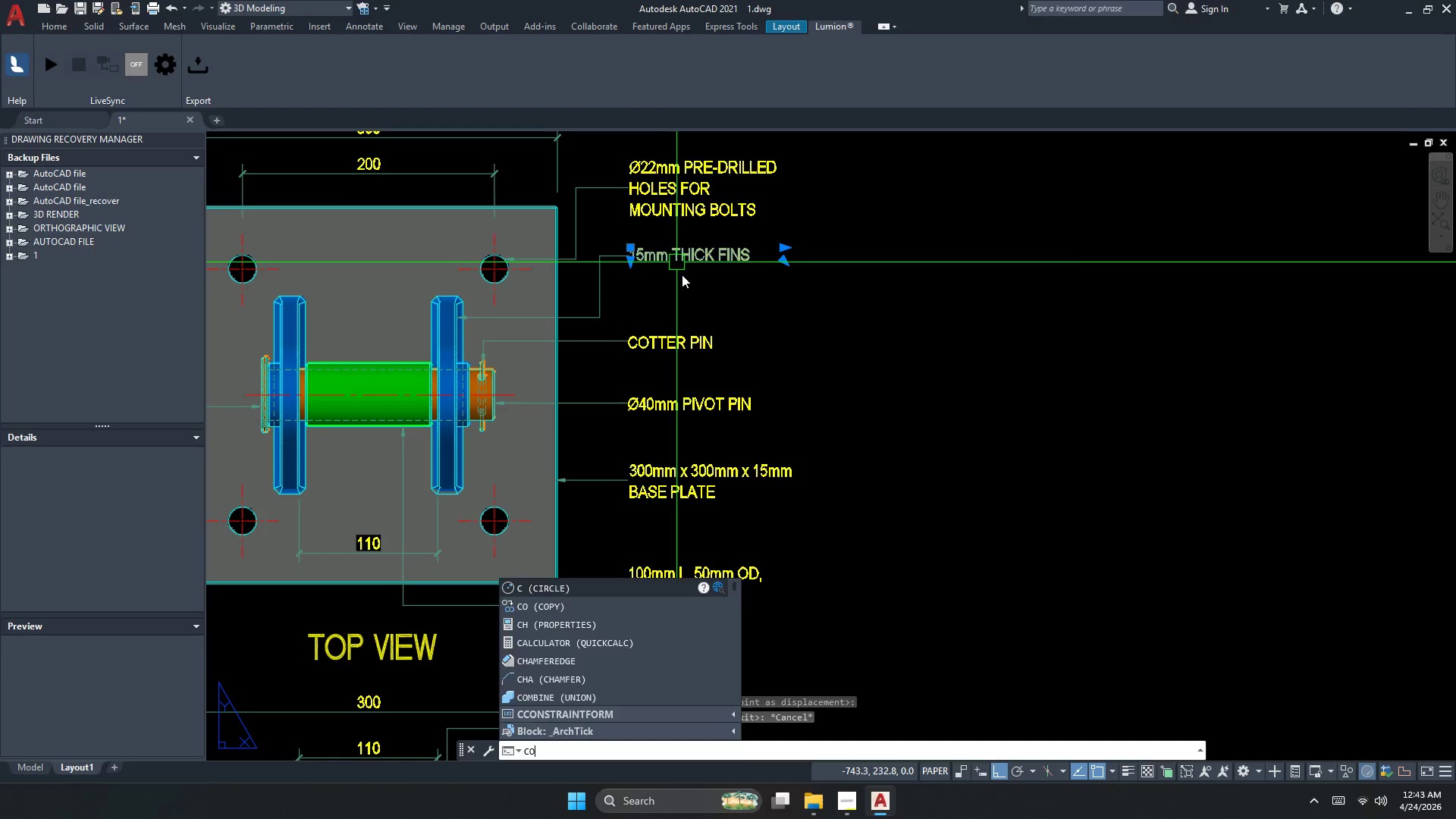 
key(Space)
 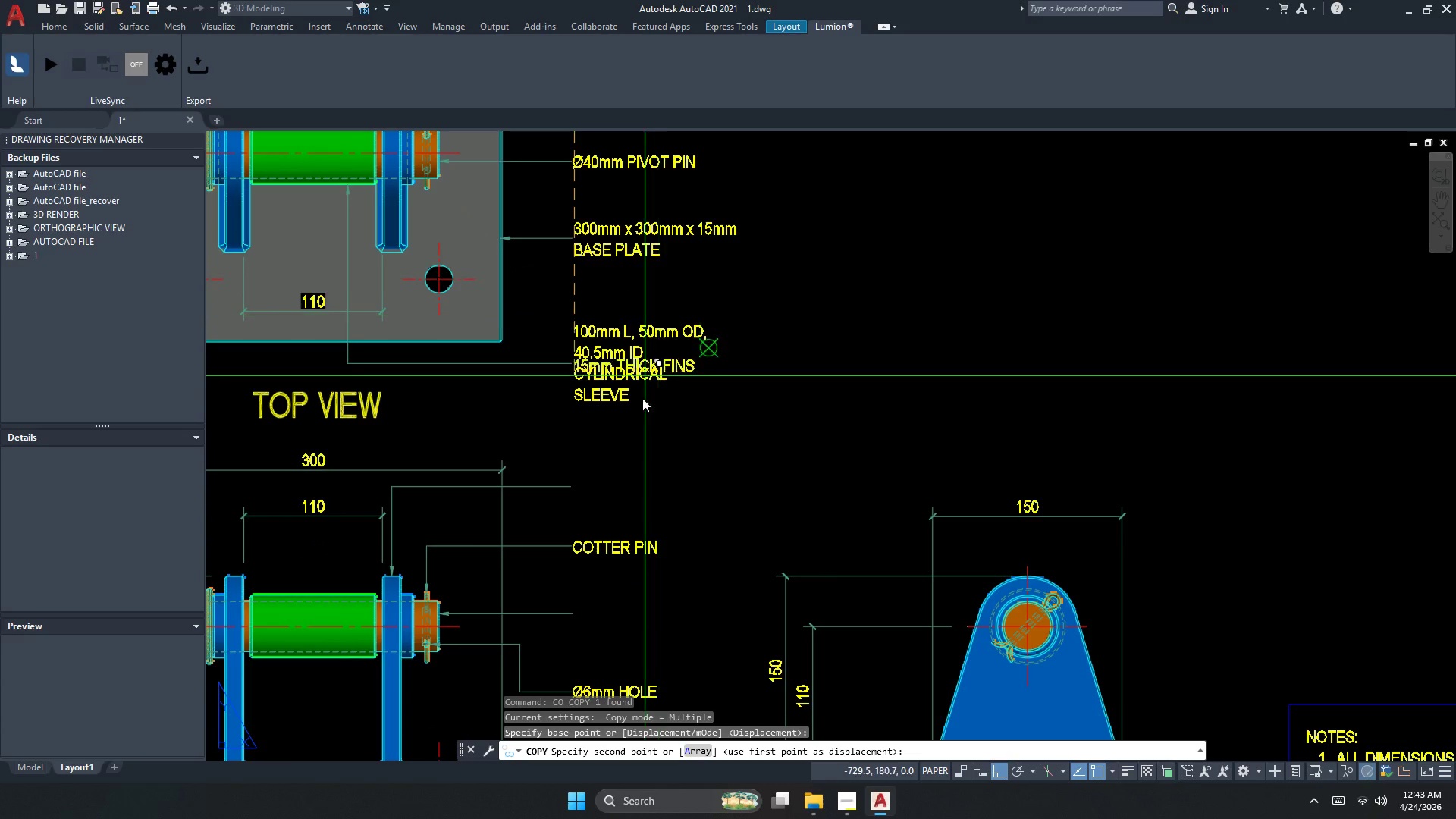 
scroll: coordinate [631, 505], scroll_direction: up, amount: 2.0
 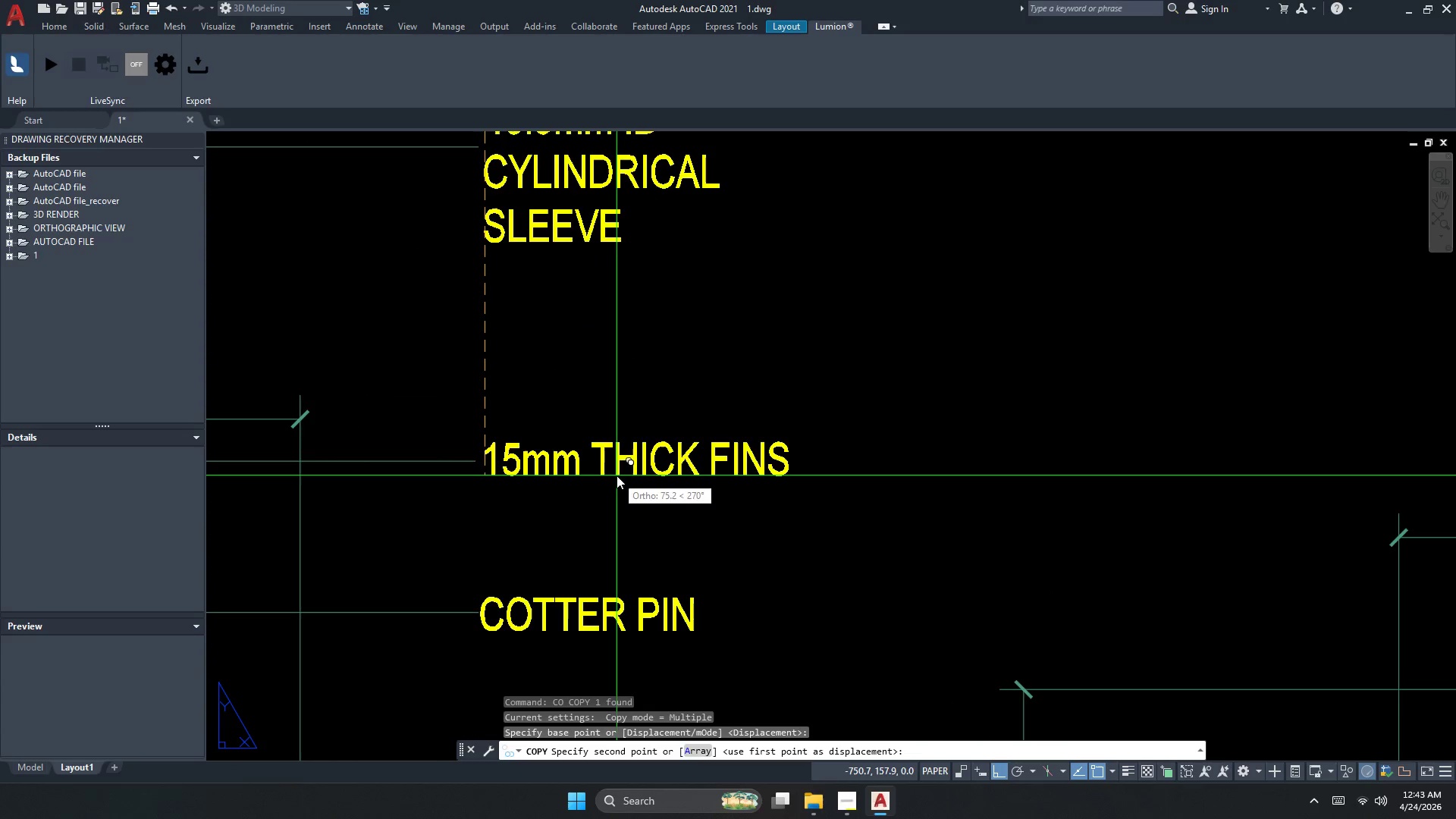 
left_click([617, 472])
 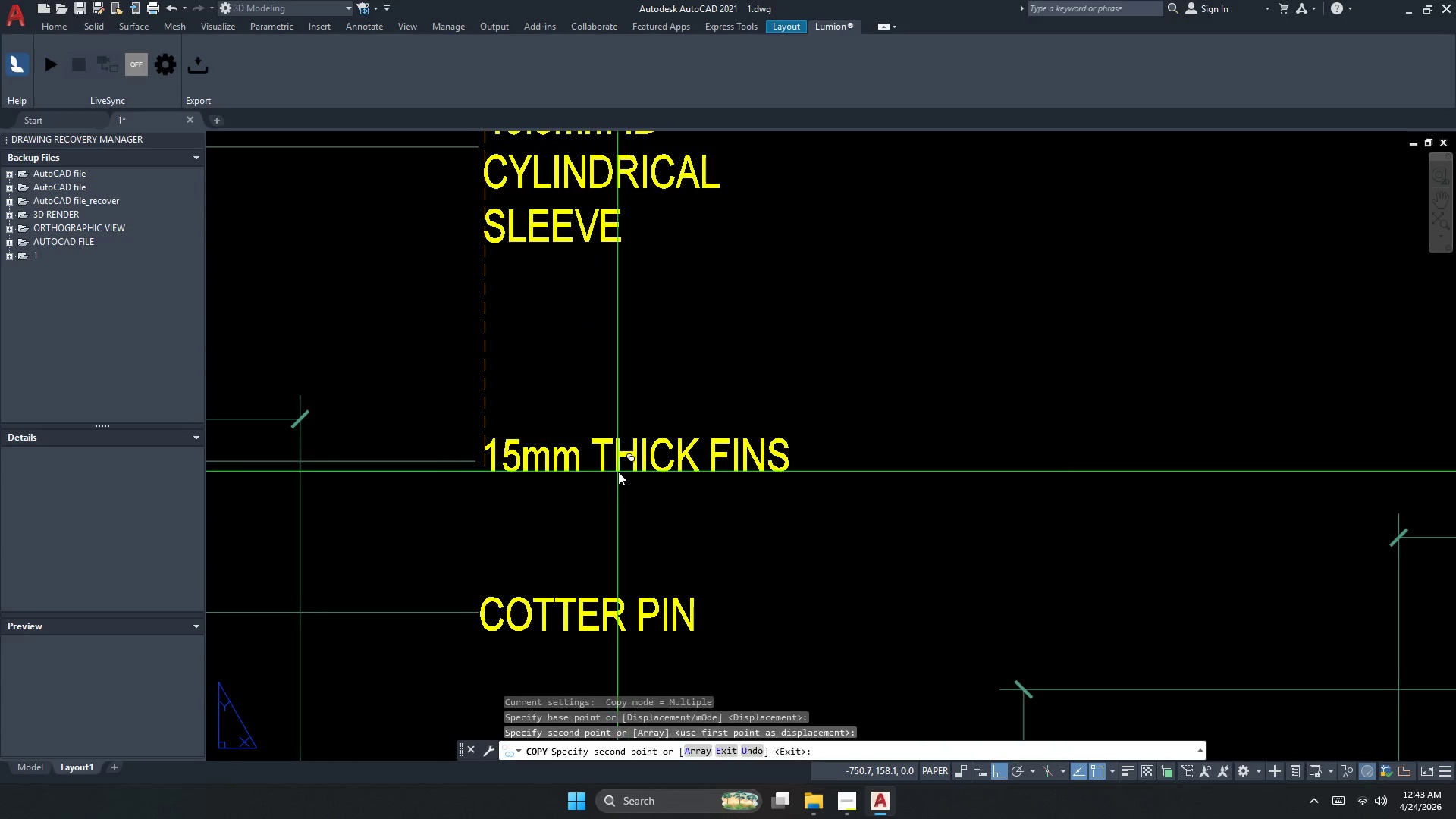 
key(Escape)
 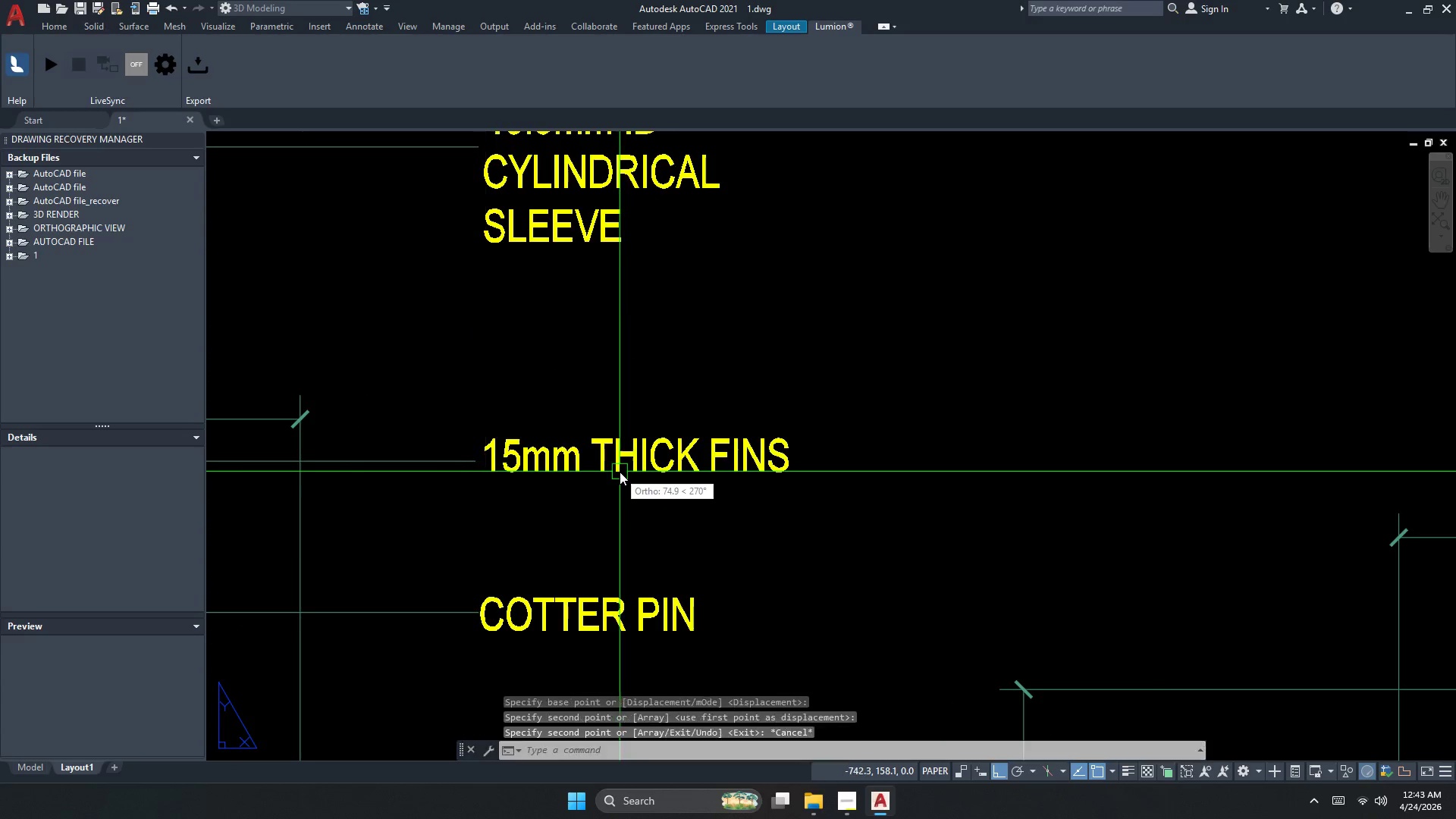 
left_click([671, 464])
 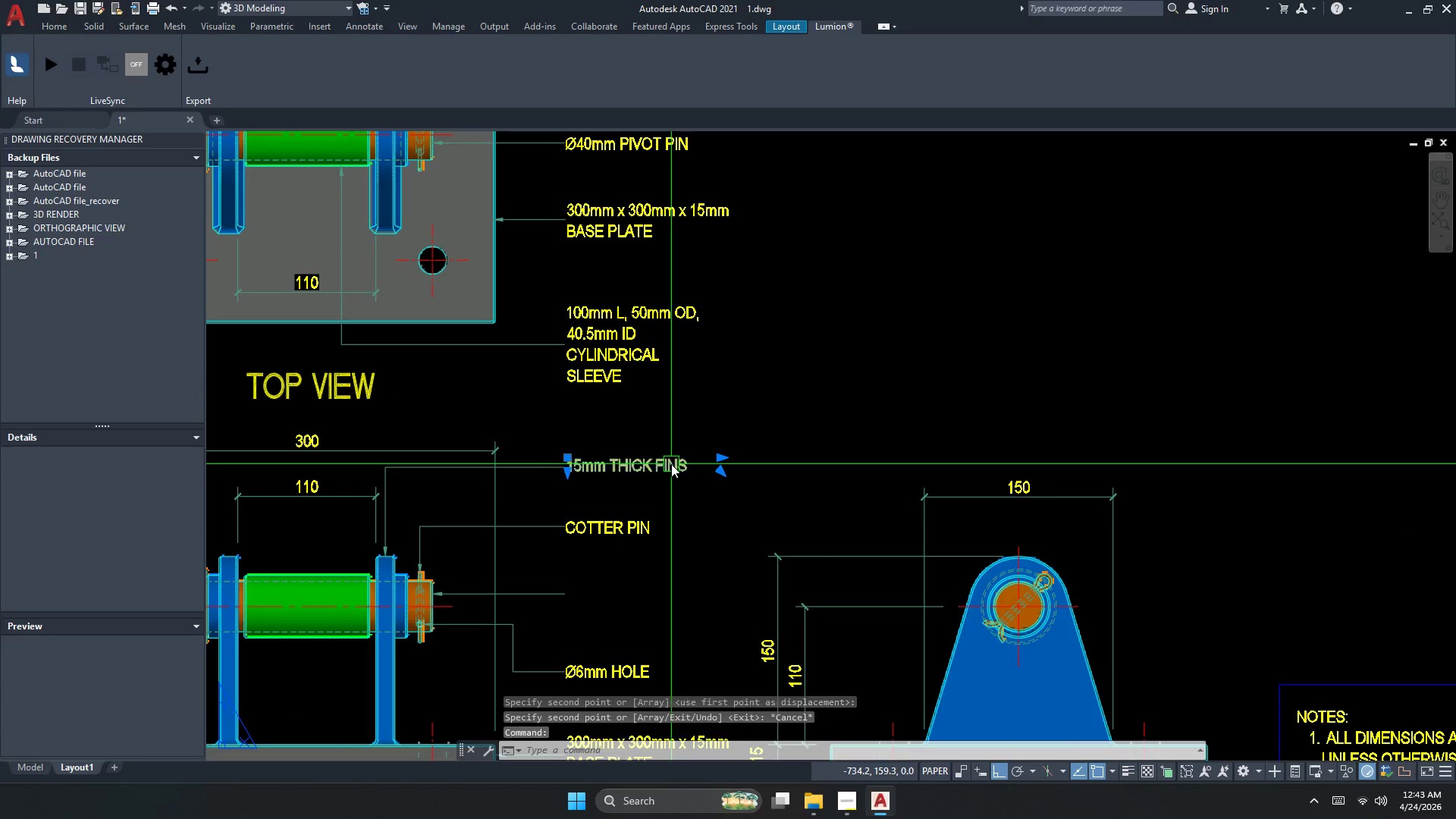 
scroll: coordinate [619, 472], scroll_direction: down, amount: 2.0
 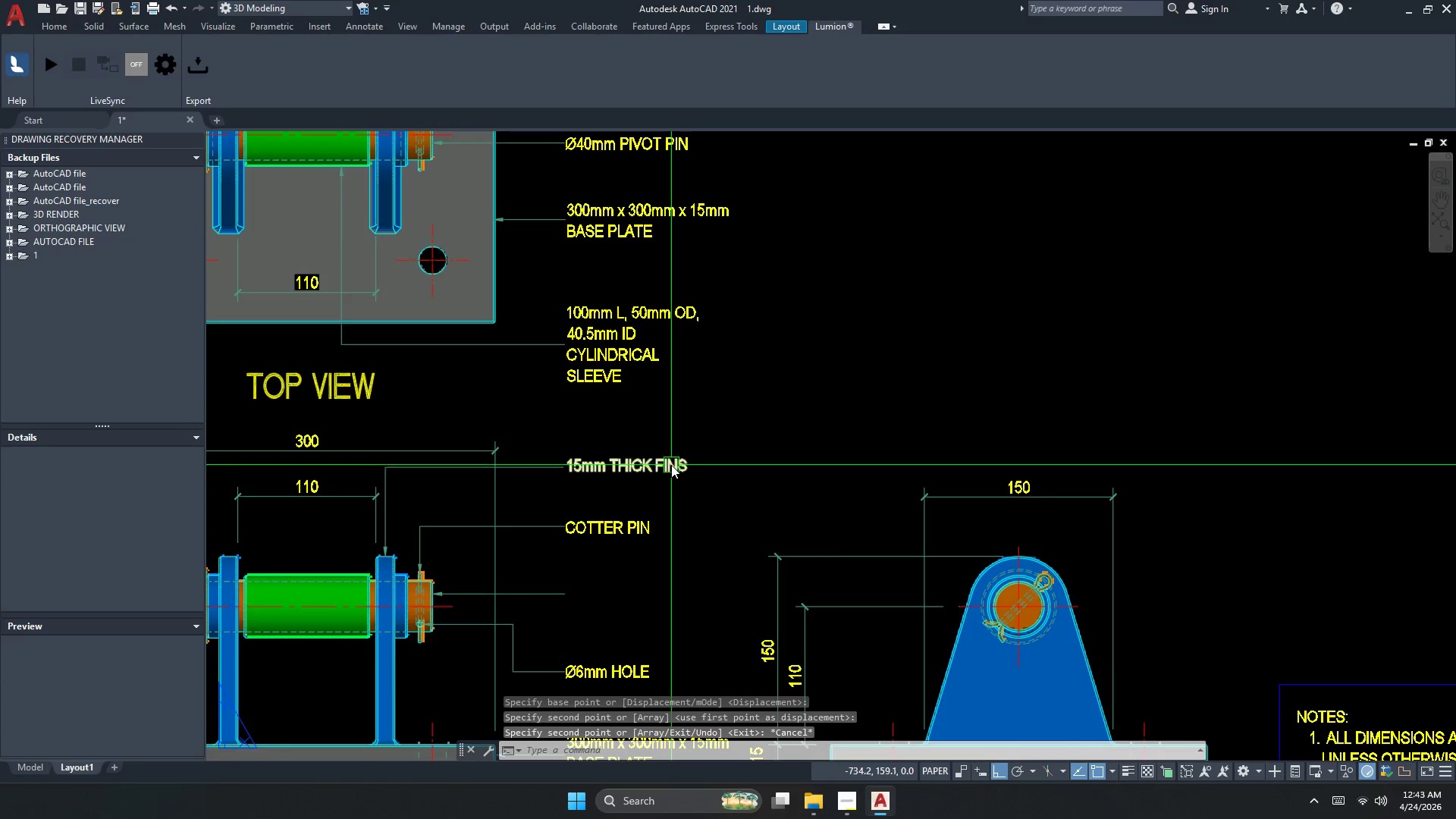 
double_click([671, 464])
 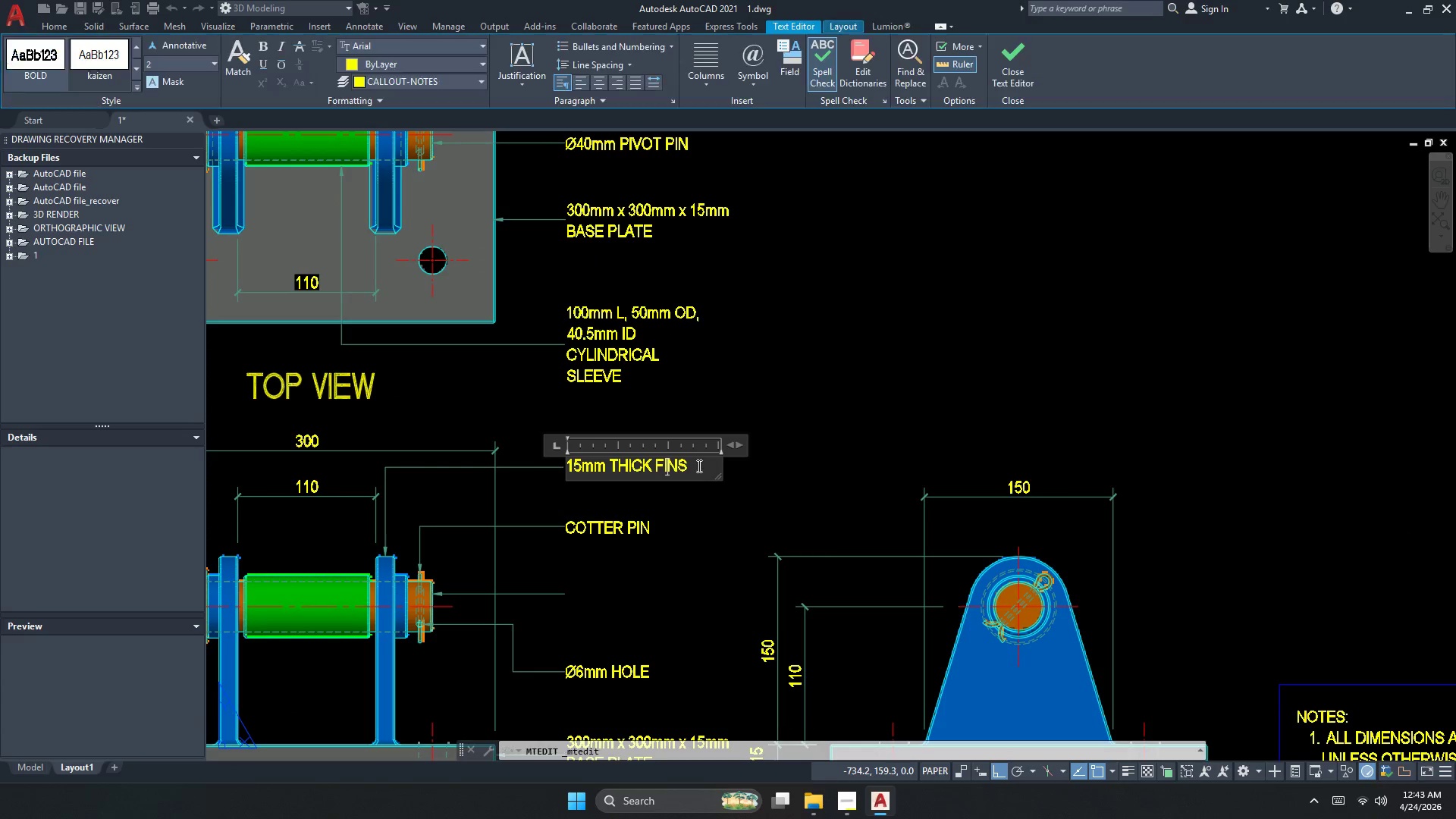 
left_click([698, 469])
 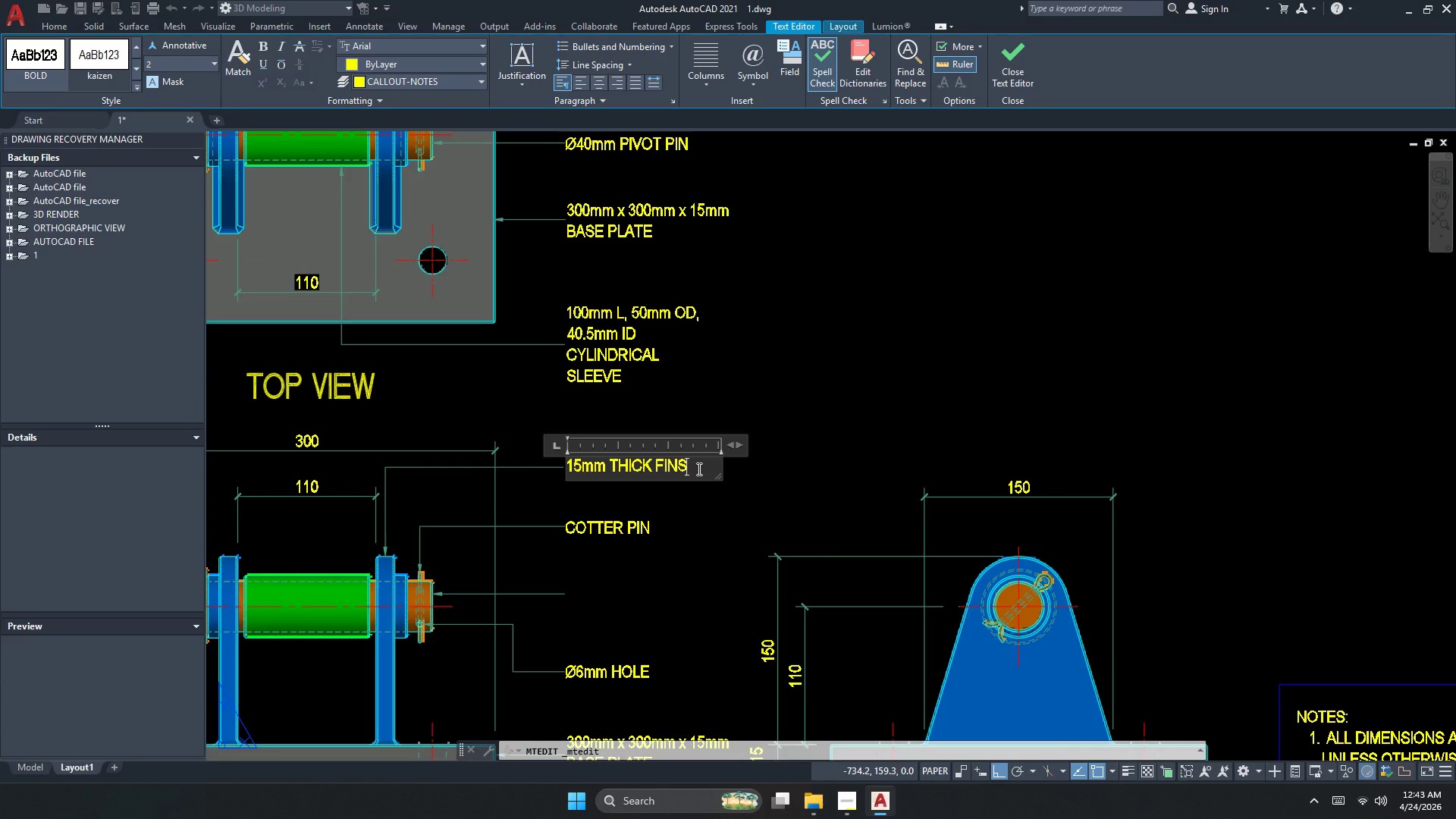 
type( (2X))
 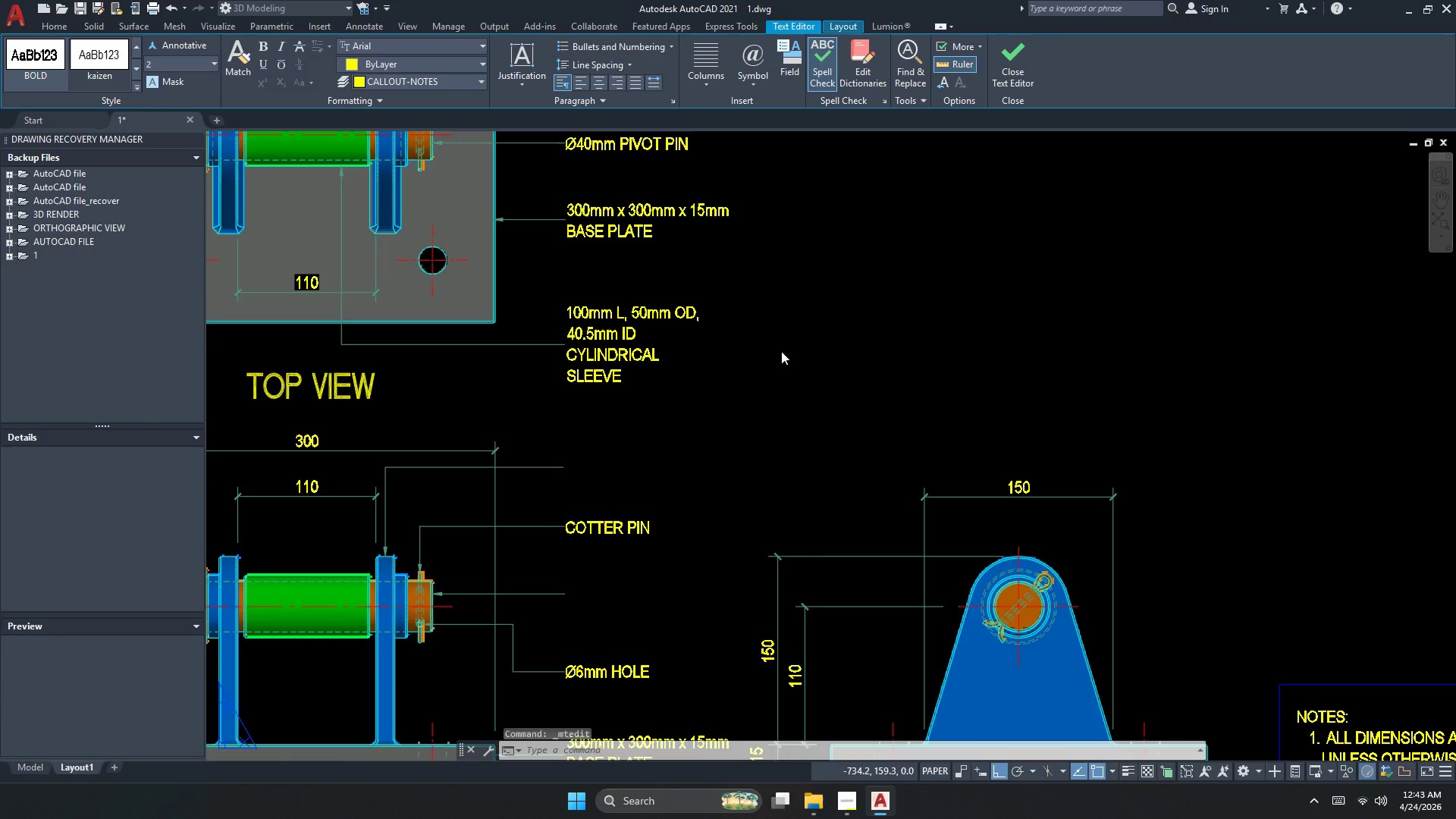 
 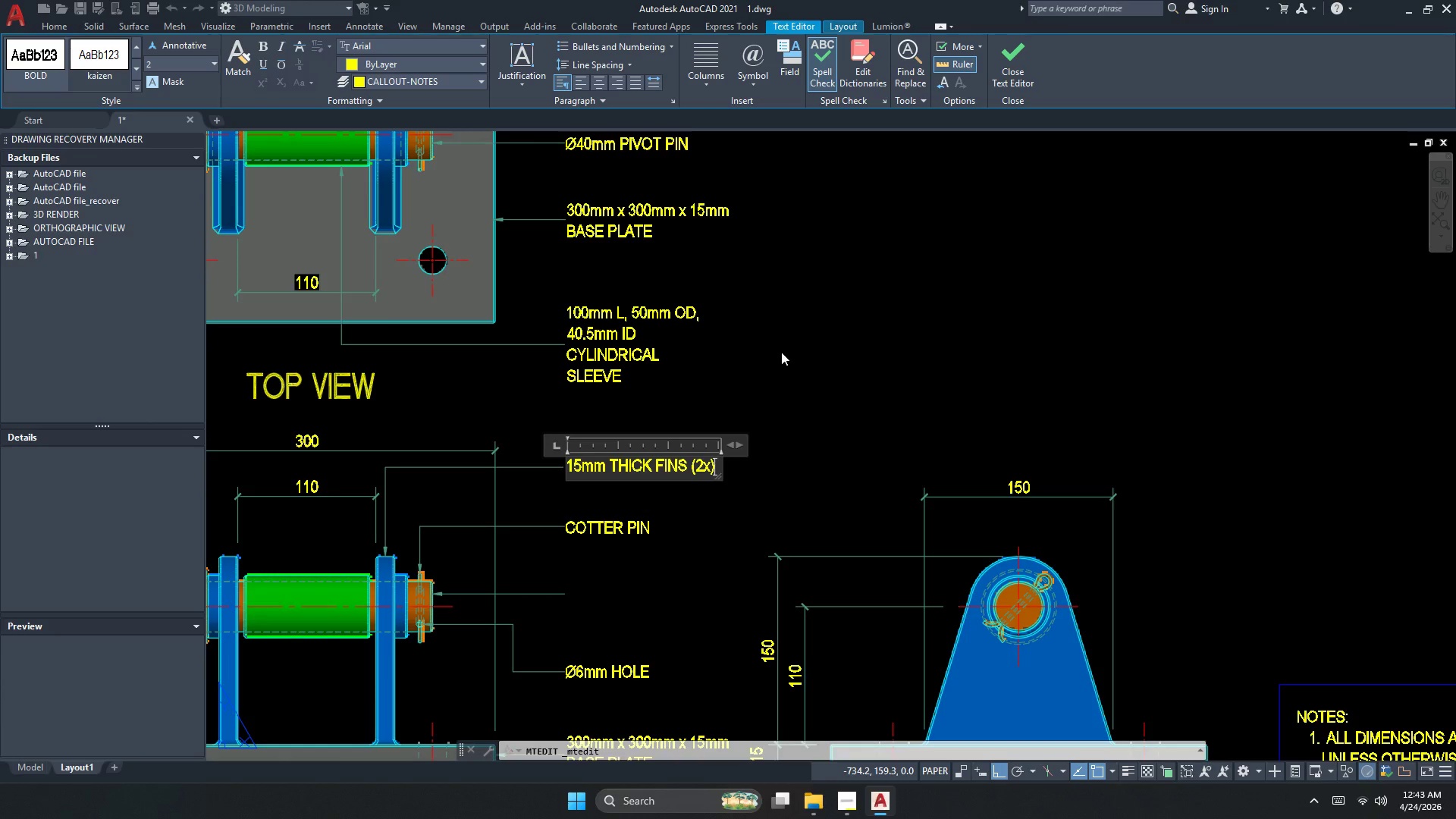 
left_click([781, 351])
 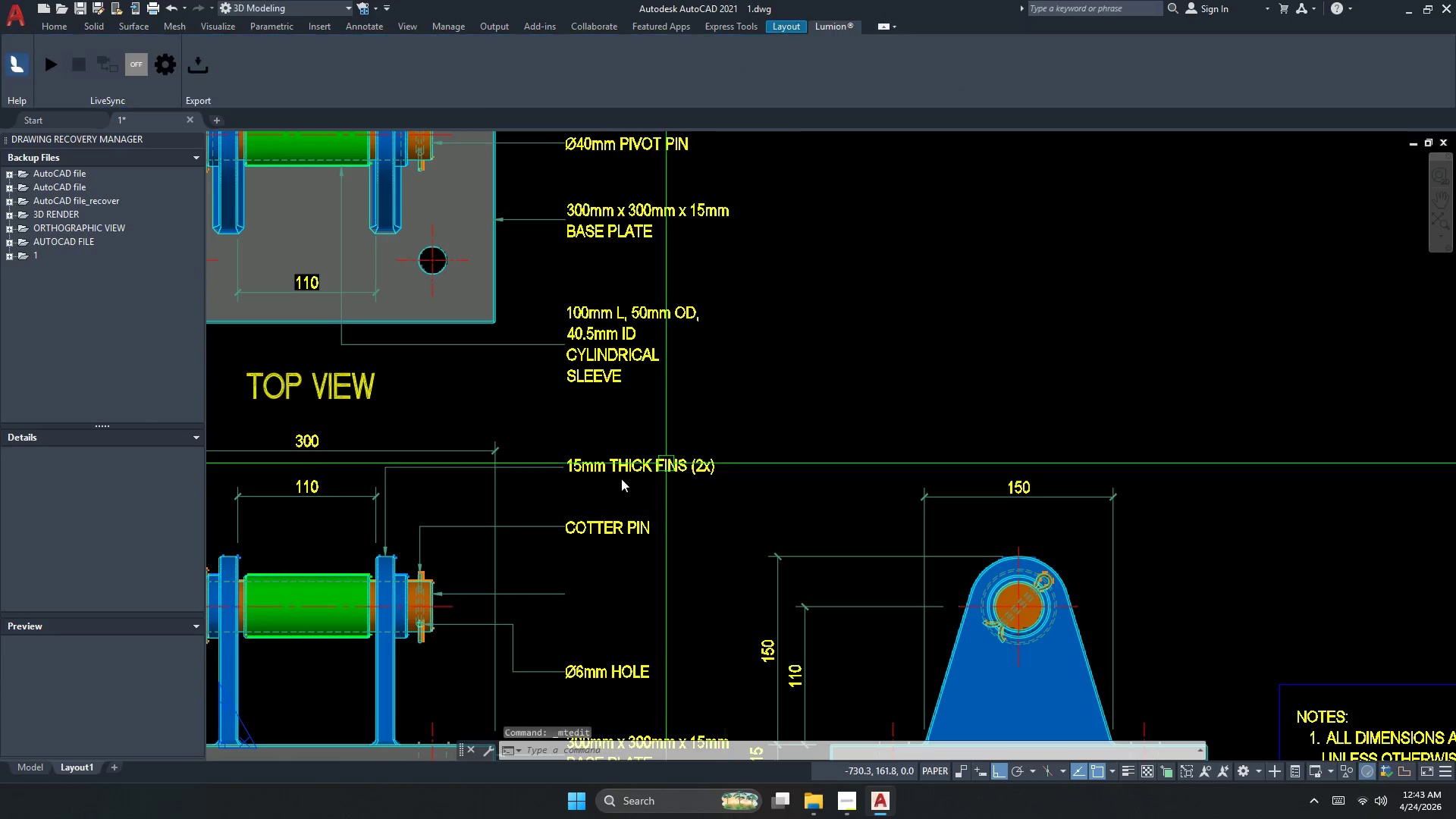 
key(Escape)
 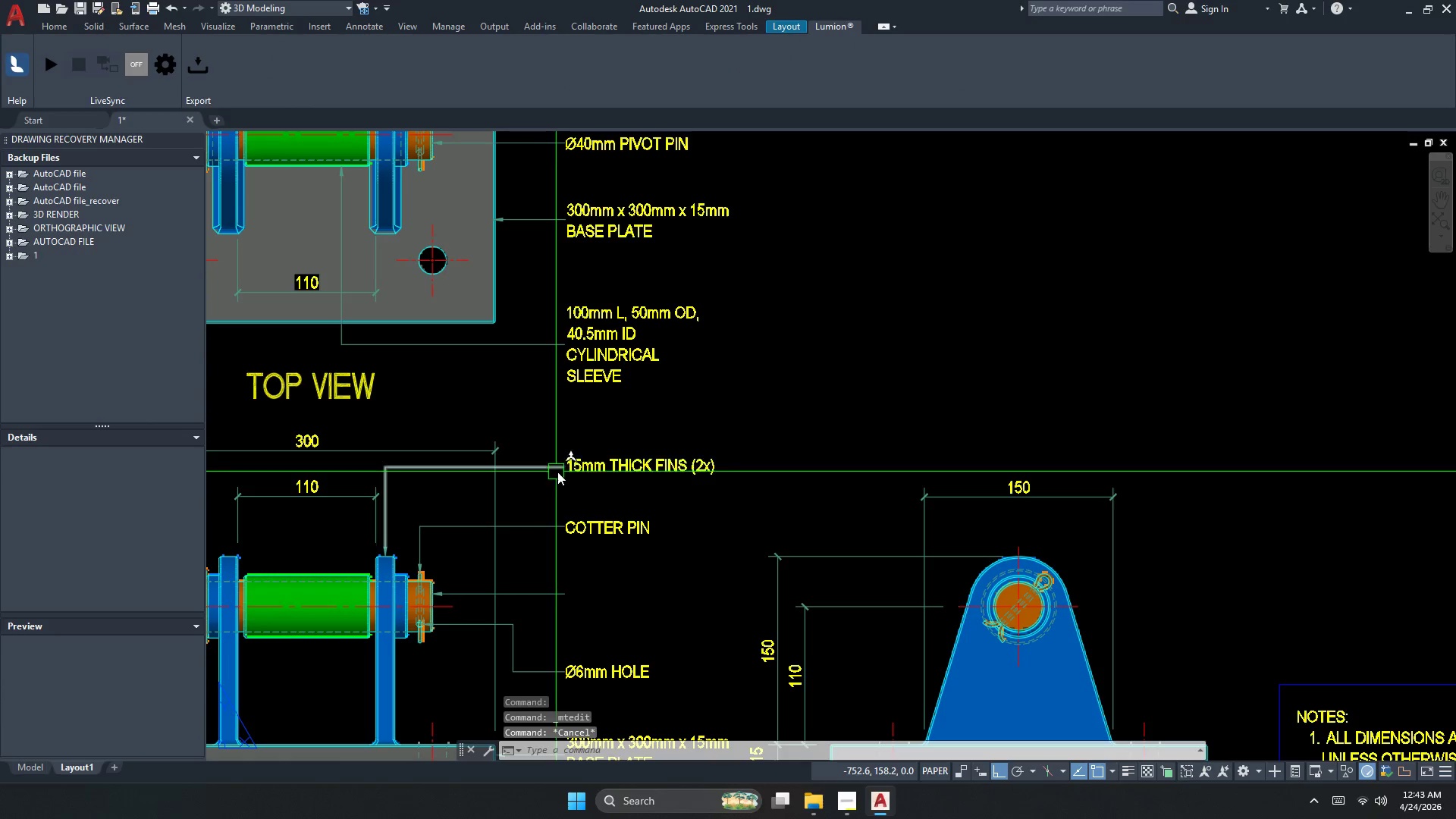 
key(Escape)
 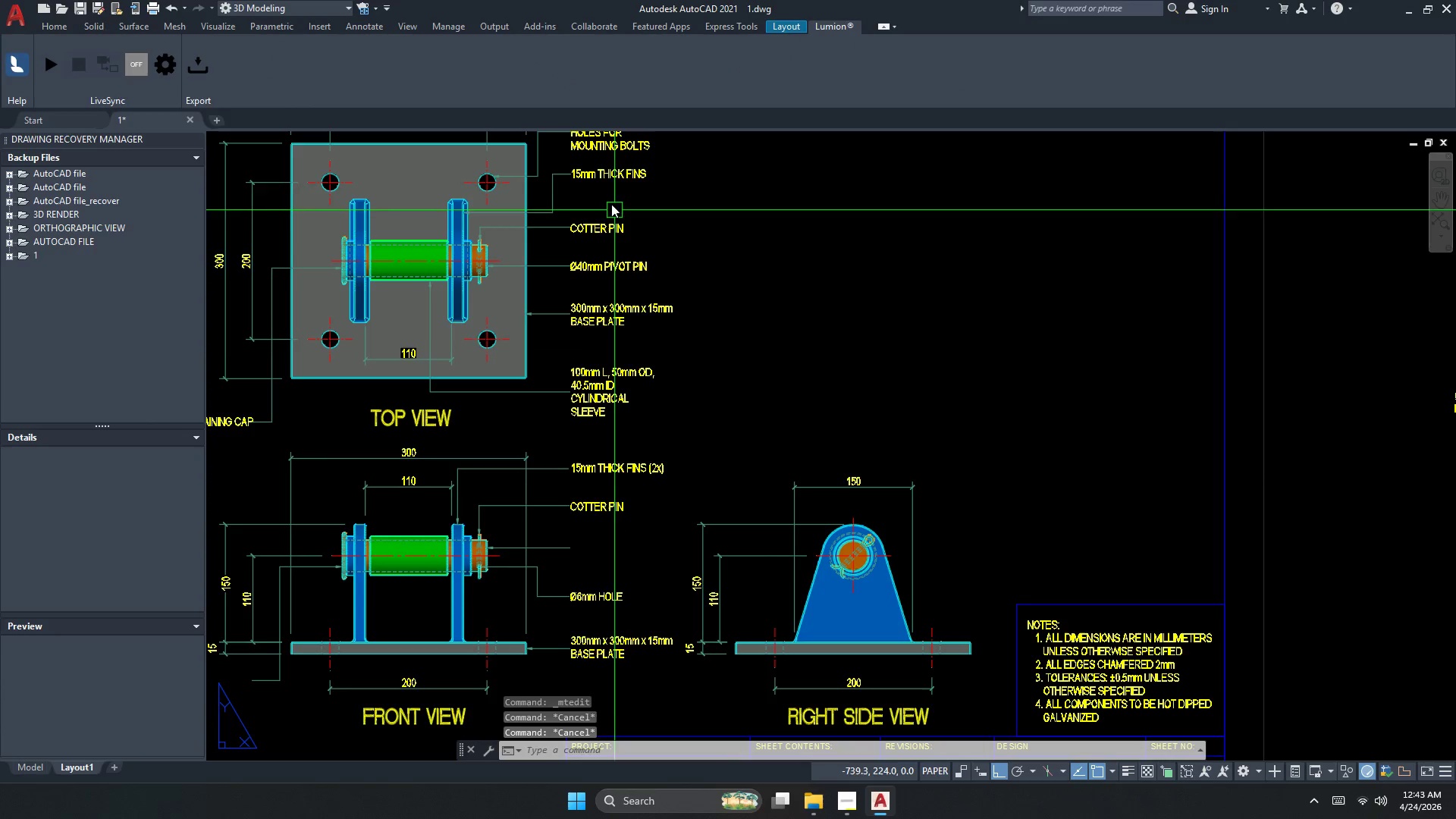 
scroll: coordinate [577, 472], scroll_direction: down, amount: 1.0
 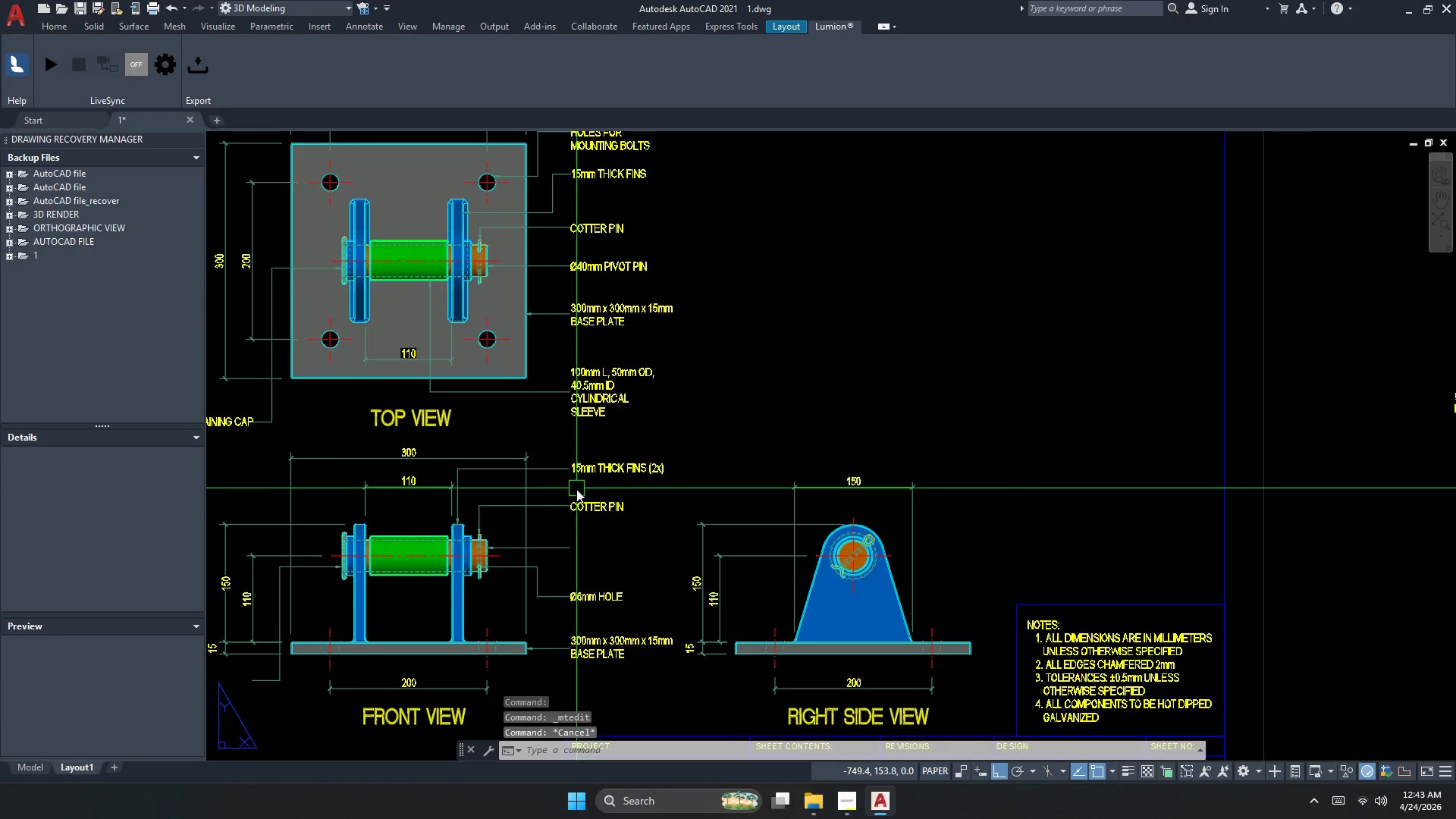 
left_click([607, 174])
 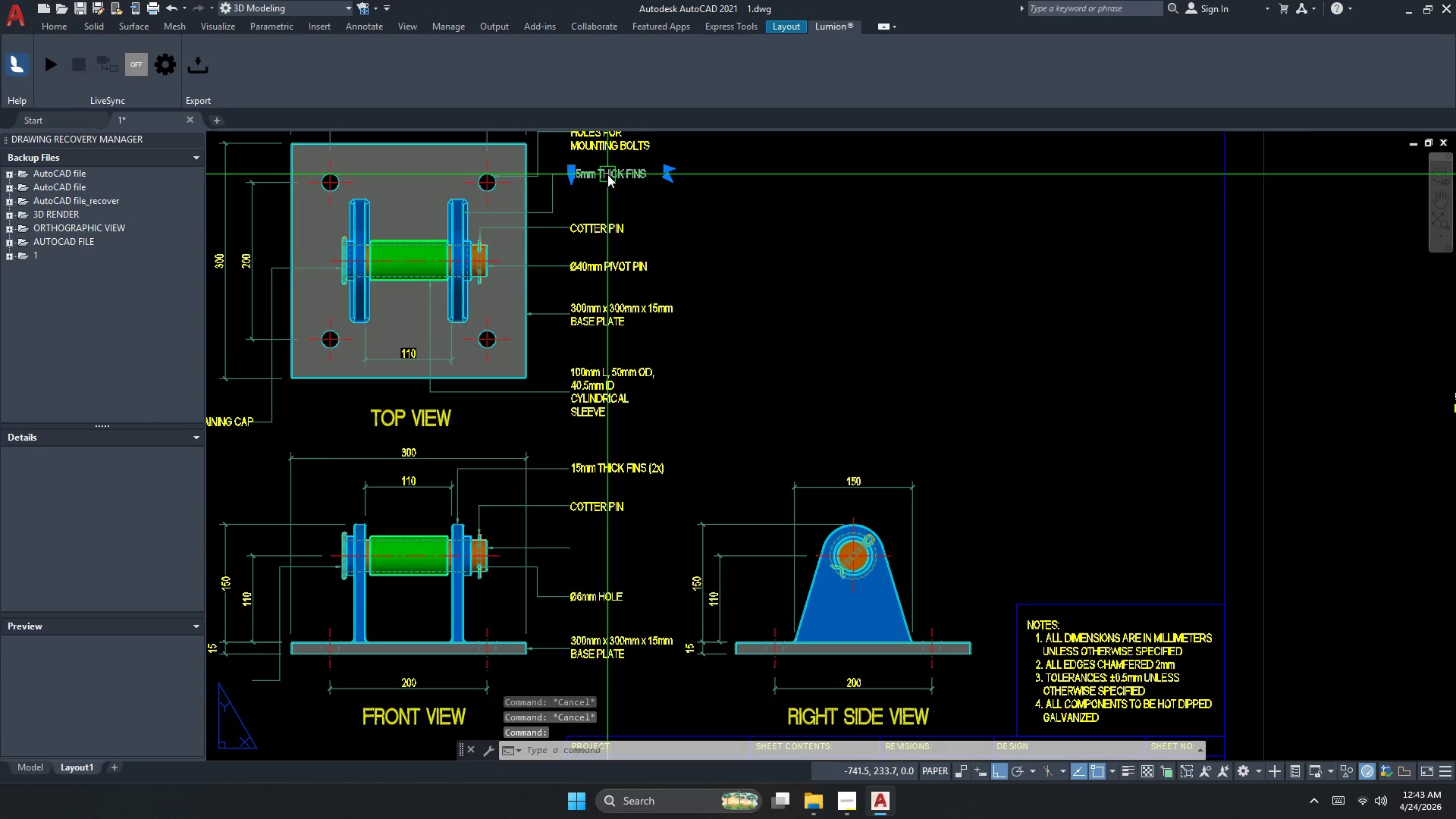 
type(e )
key(Escape)
type(co )
 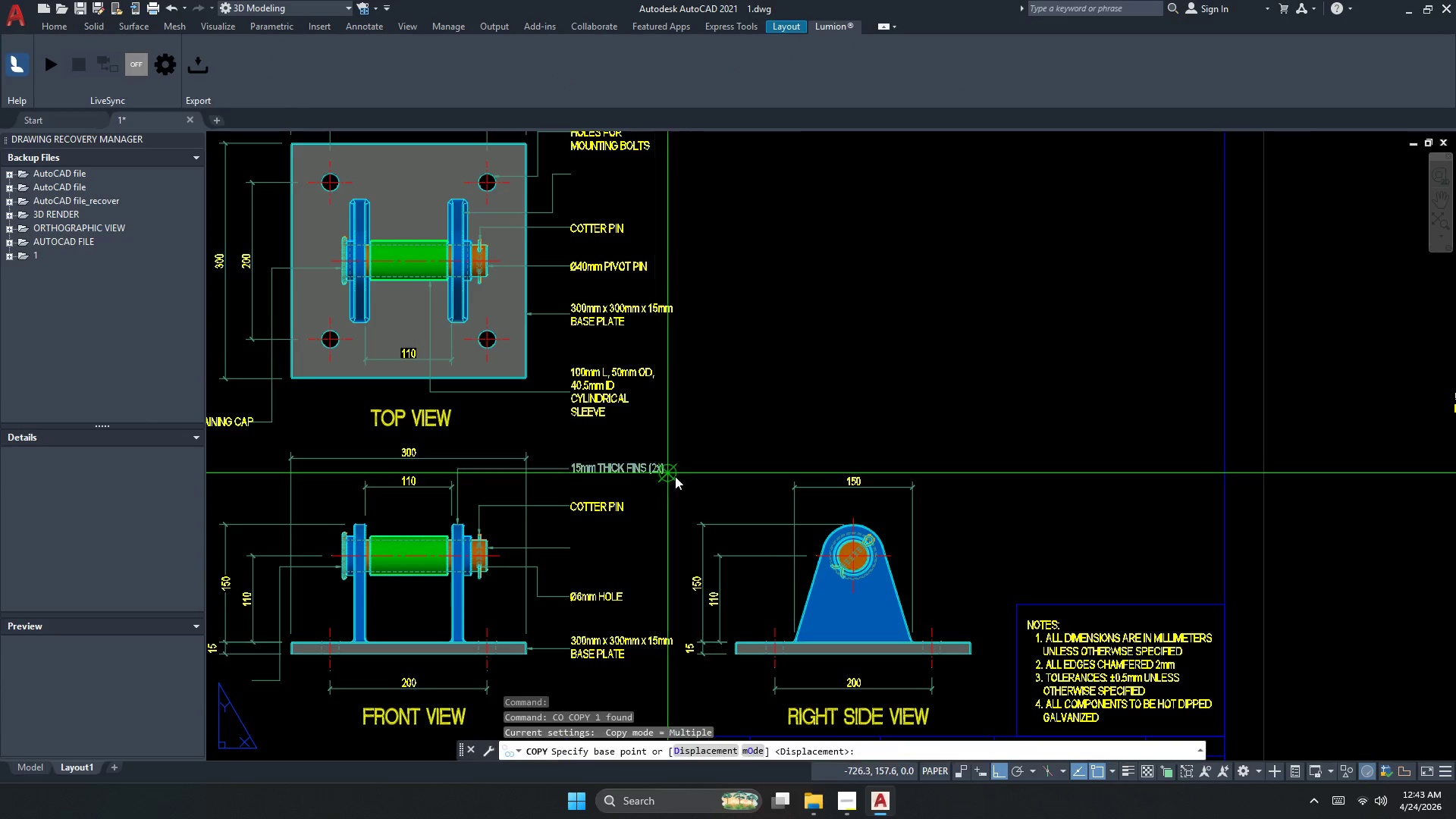 
left_click_drag(start_coordinate=[689, 479], to_coordinate=[695, 459])
 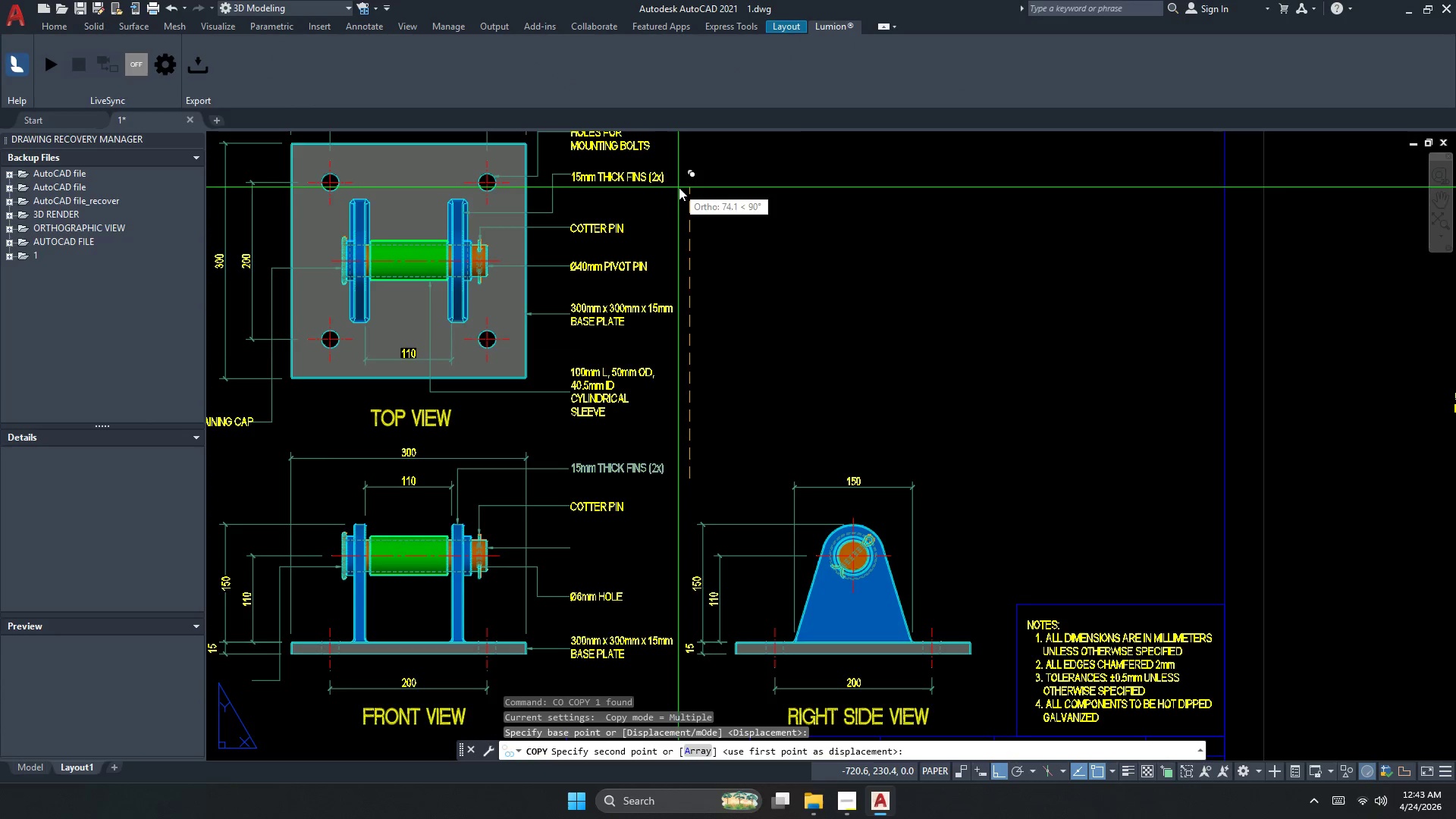 
left_click([681, 184])
 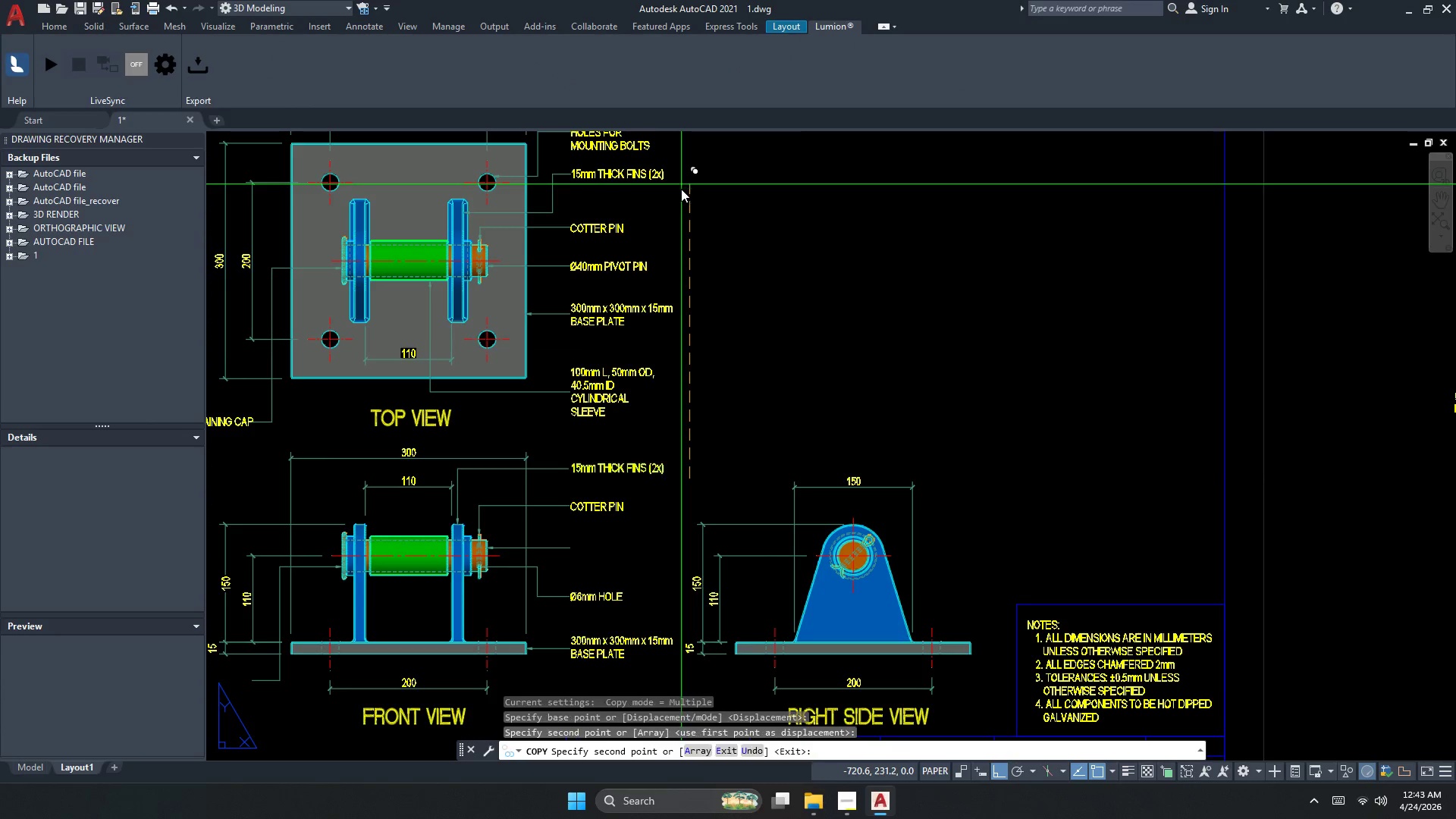 
key(Escape)
 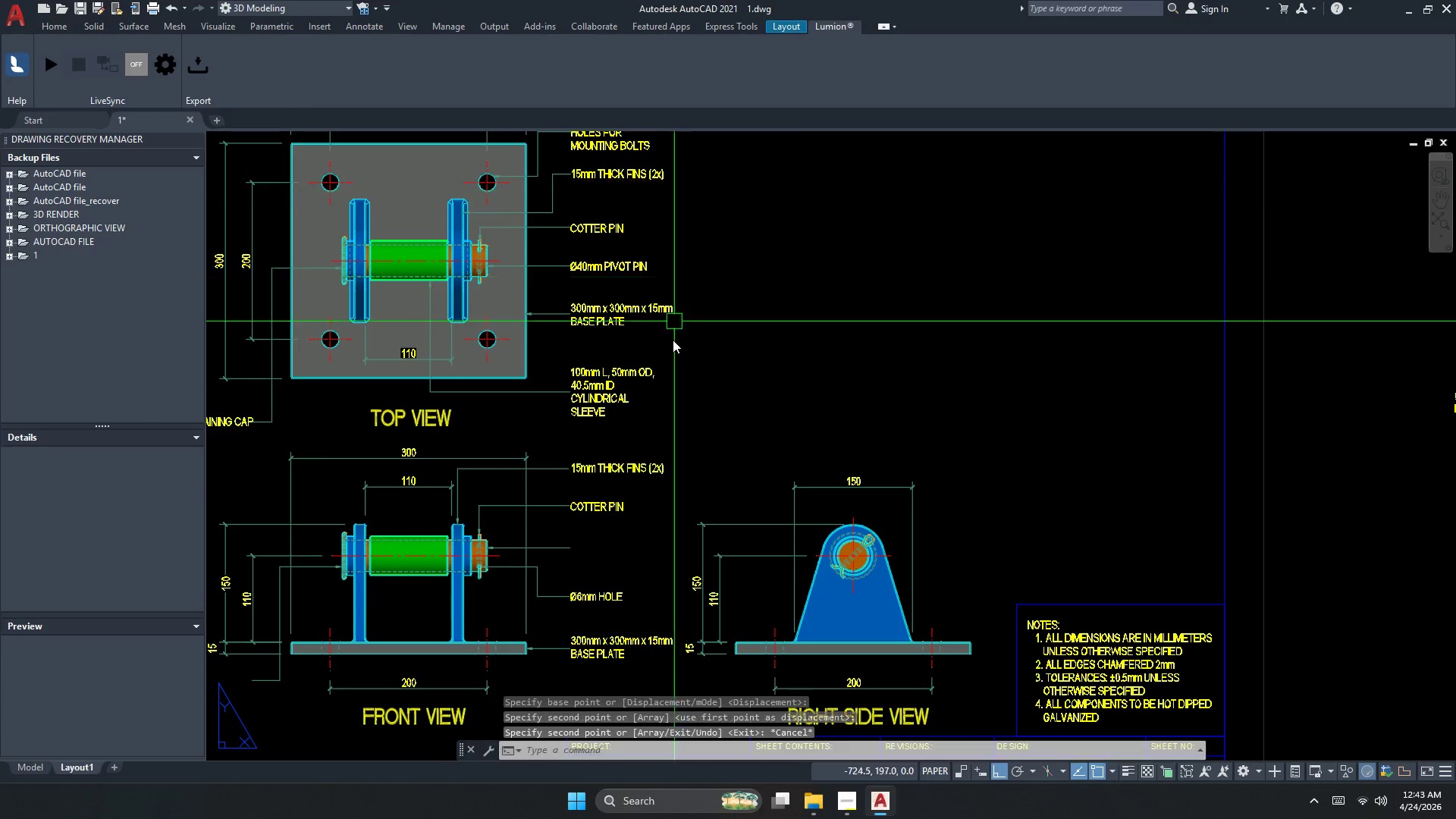 
scroll: coordinate [669, 372], scroll_direction: down, amount: 1.0
 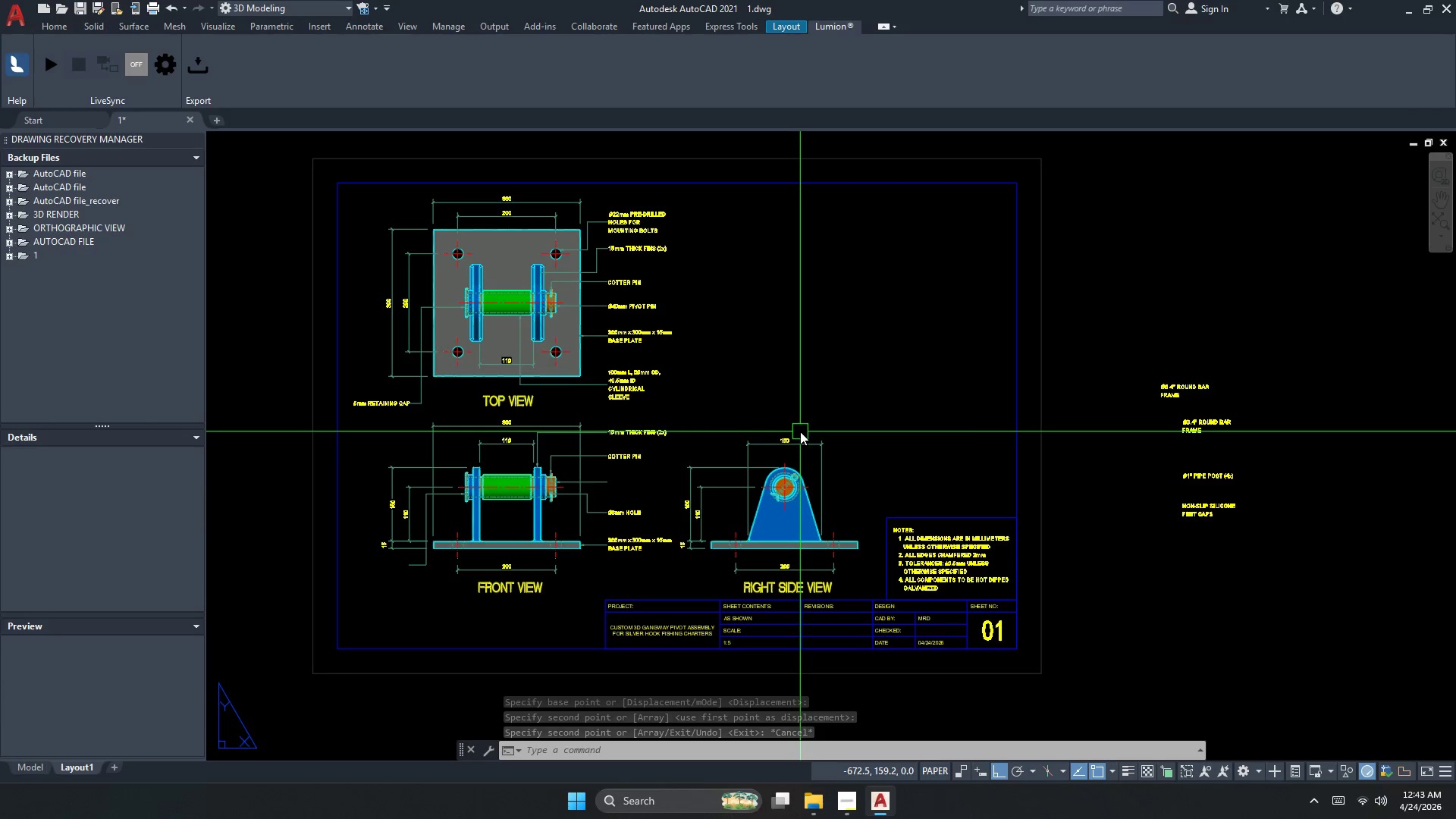 
wait(5.07)
 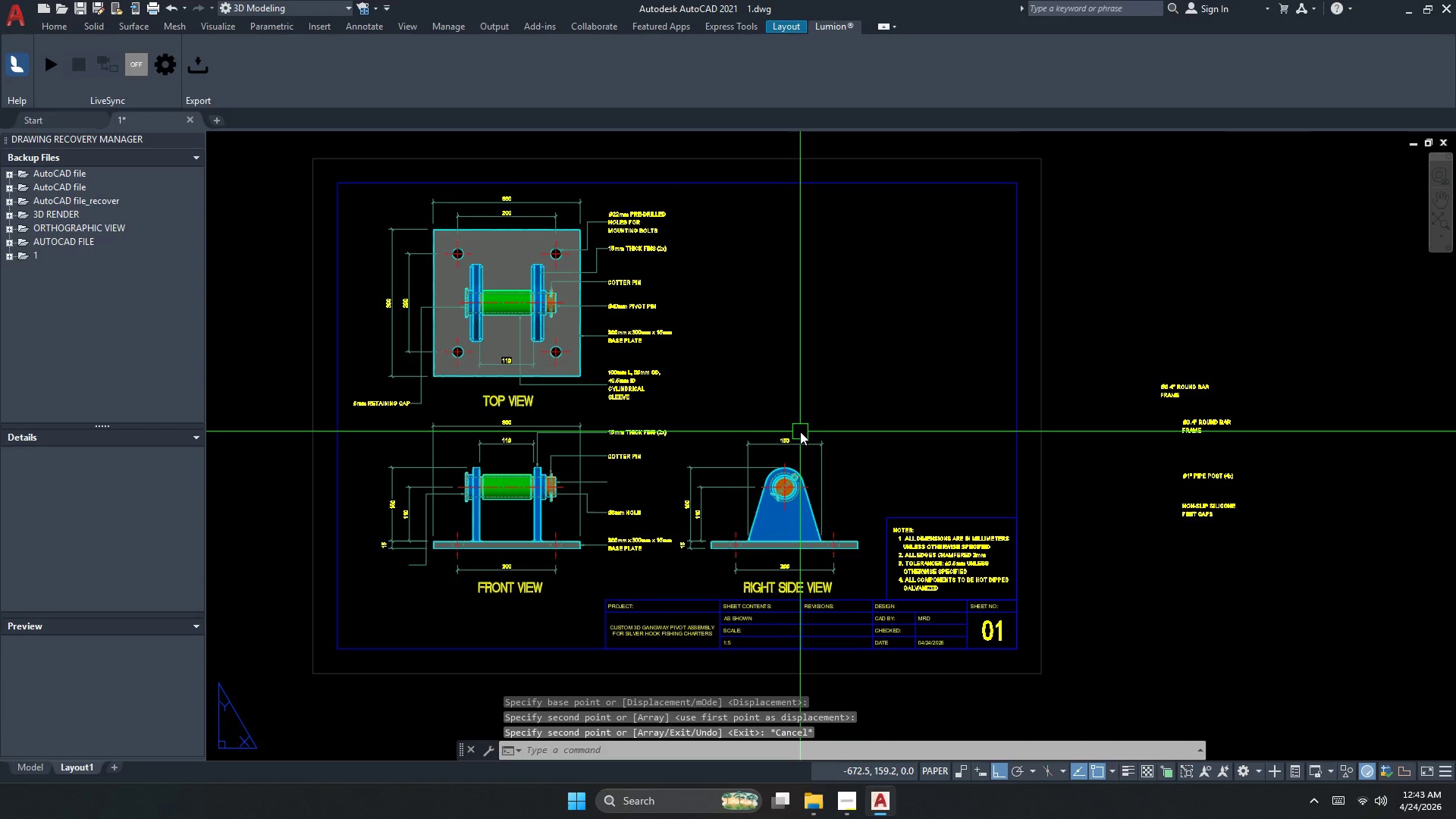 
key(Escape)
 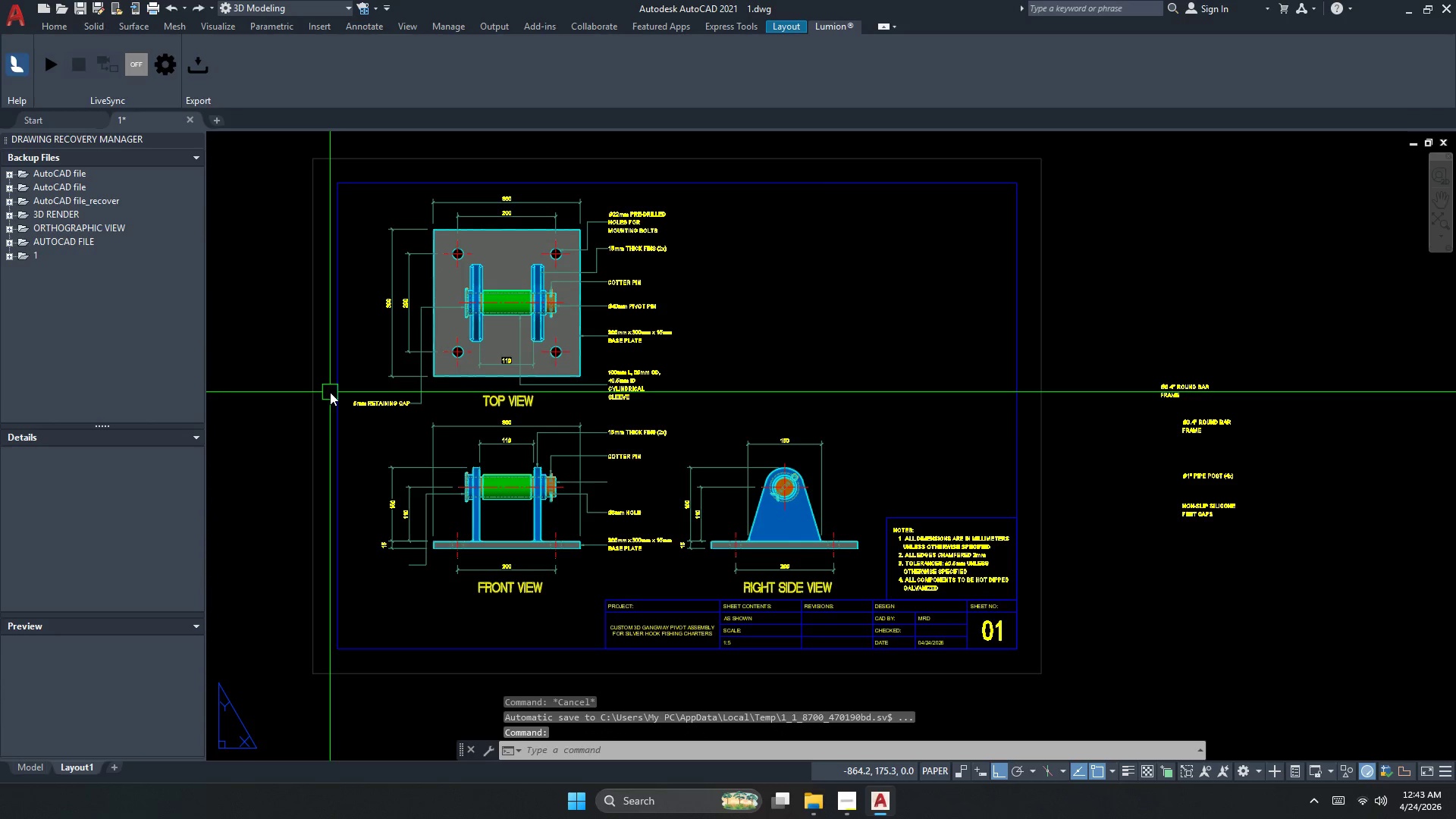 
left_click([378, 409])
 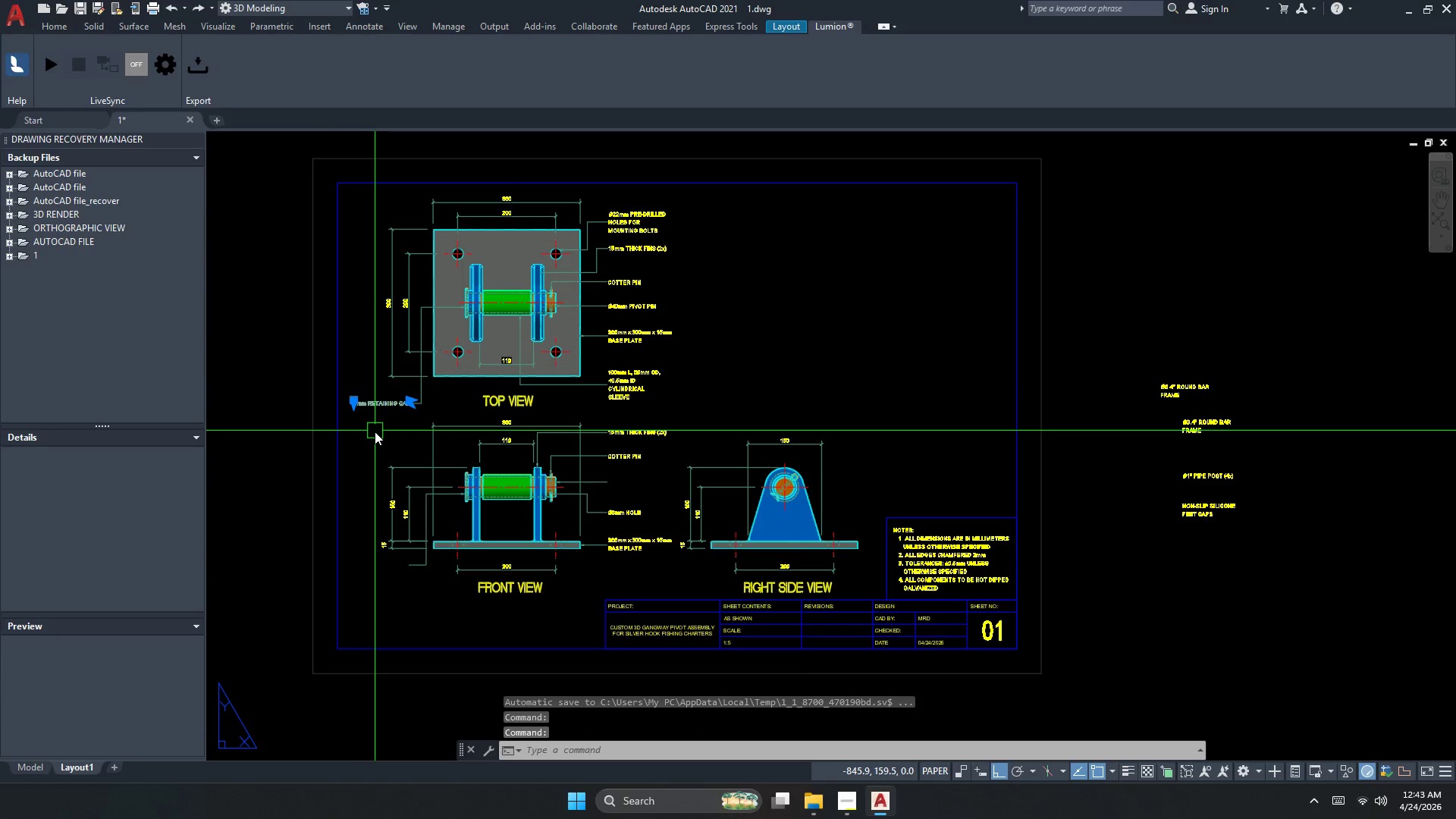 
type(co )
 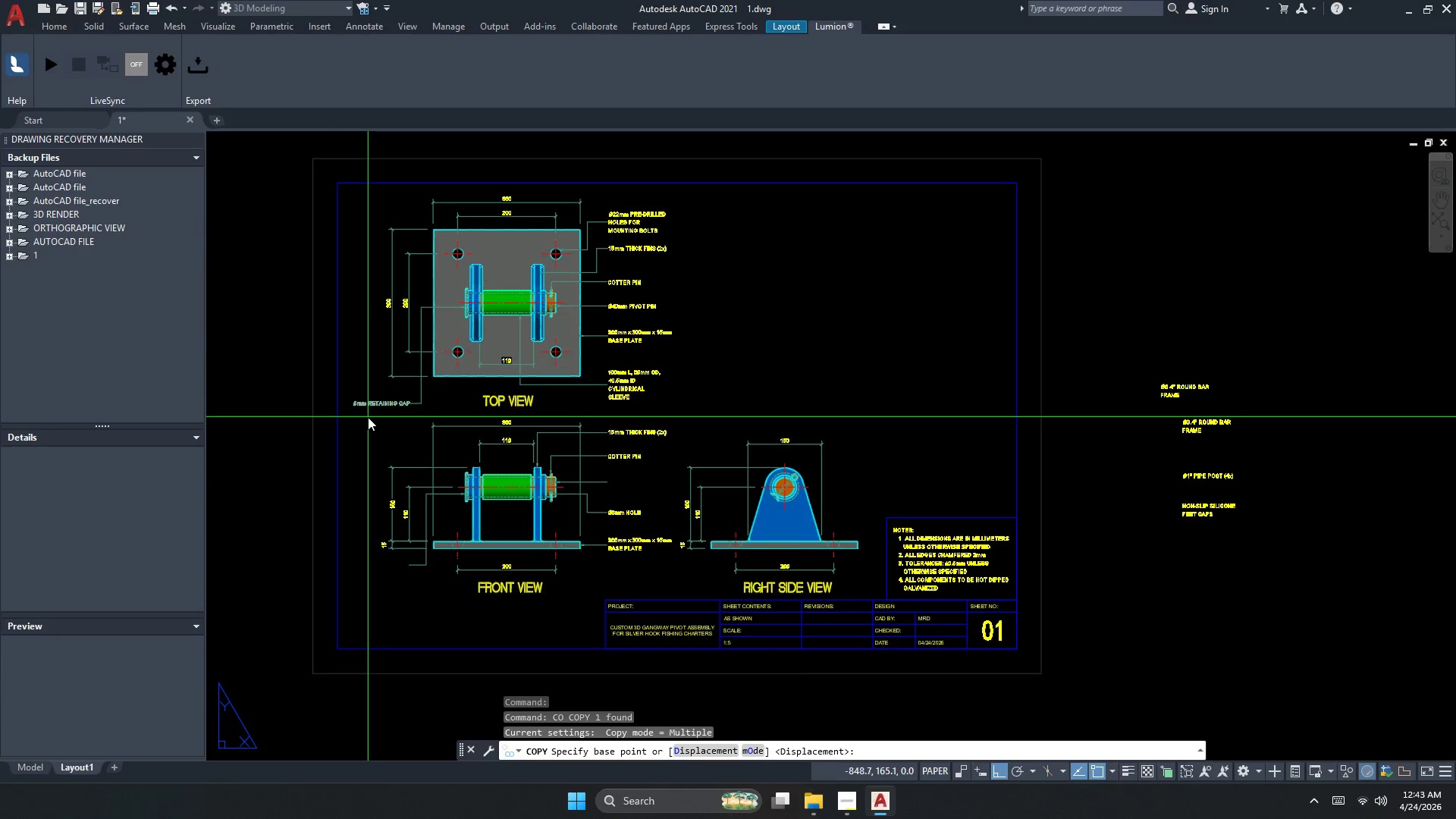 
scroll: coordinate [358, 586], scroll_direction: up, amount: 2.0
 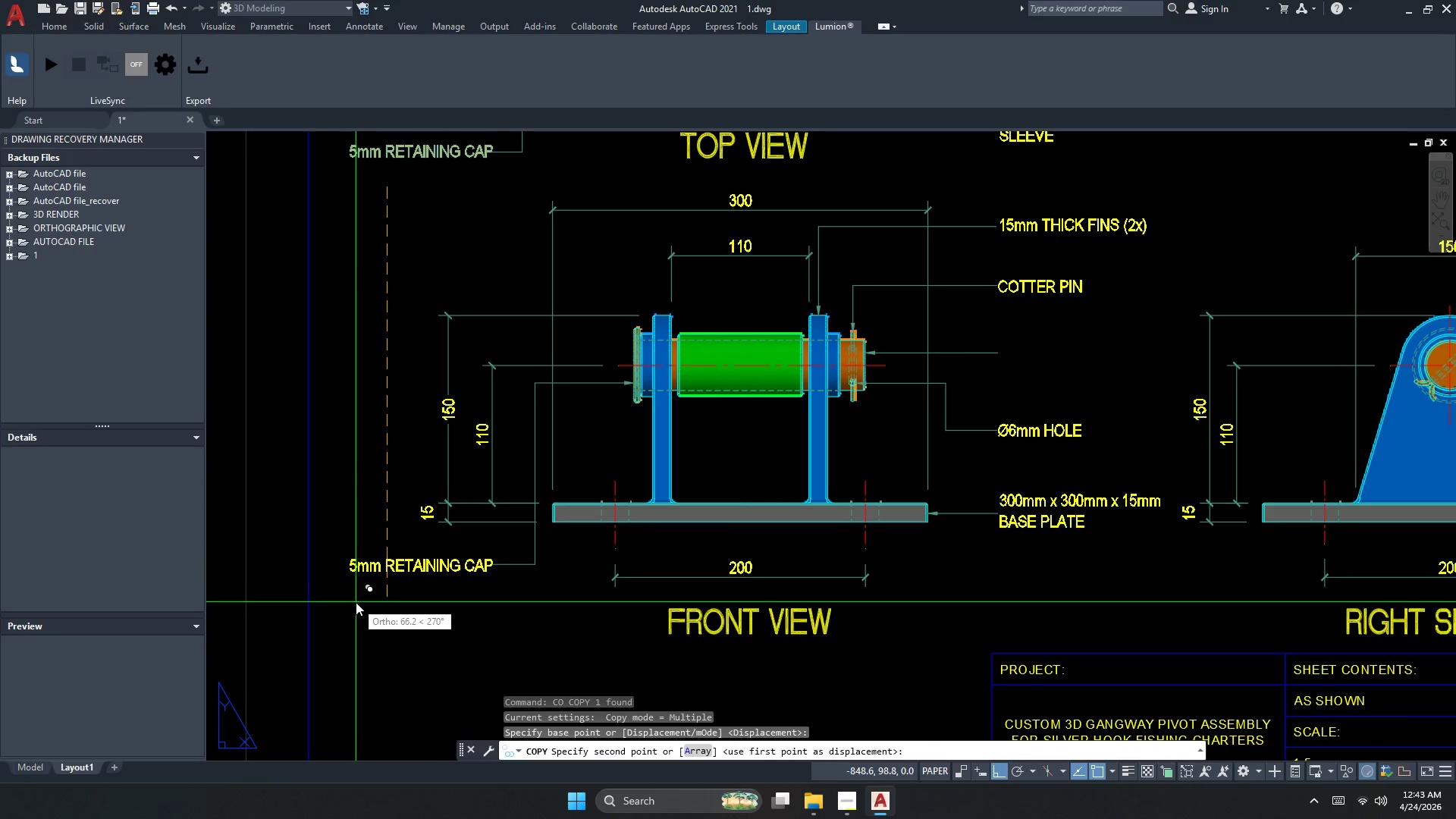 
left_click([356, 602])
 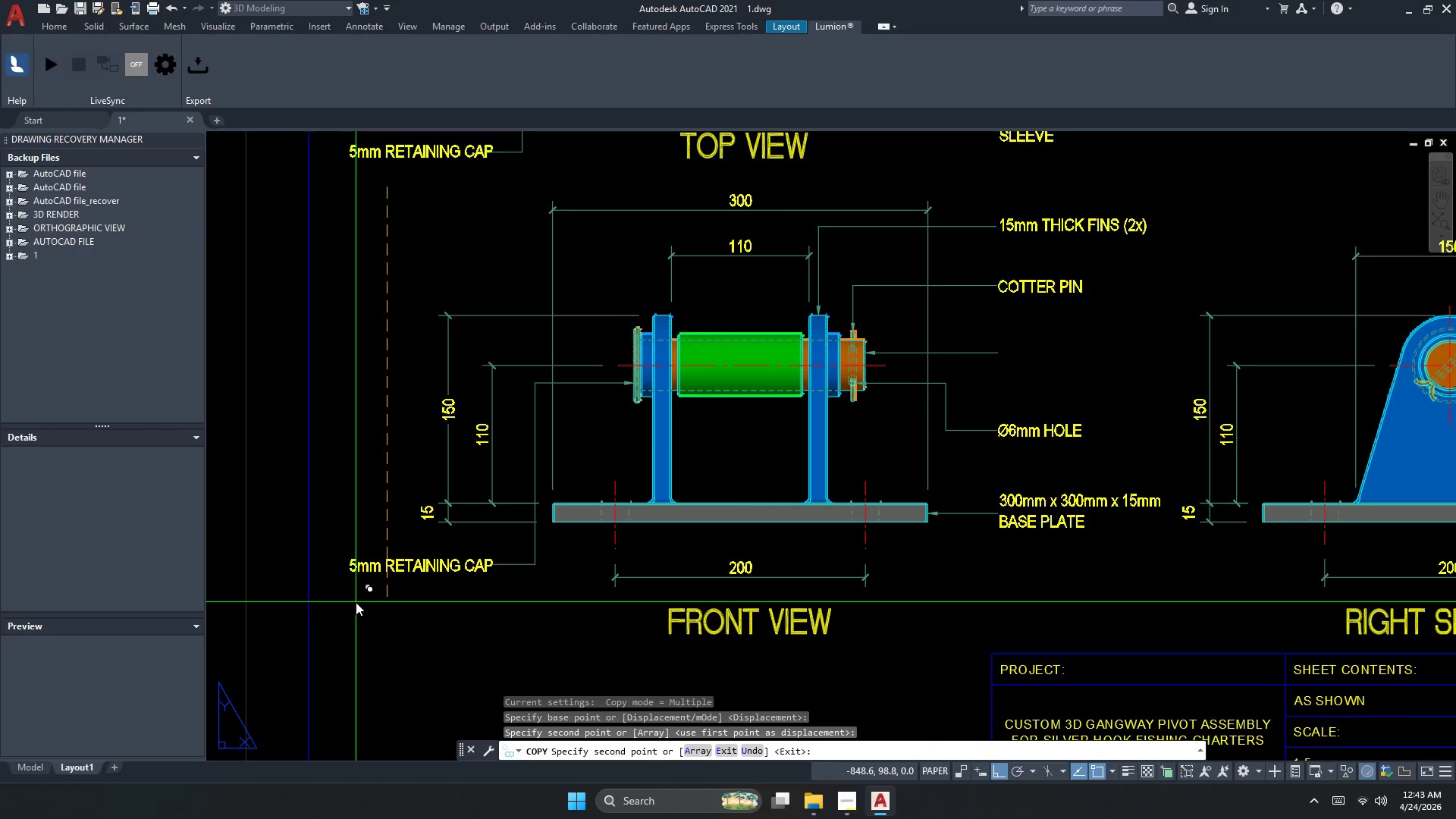 
key(Escape)
 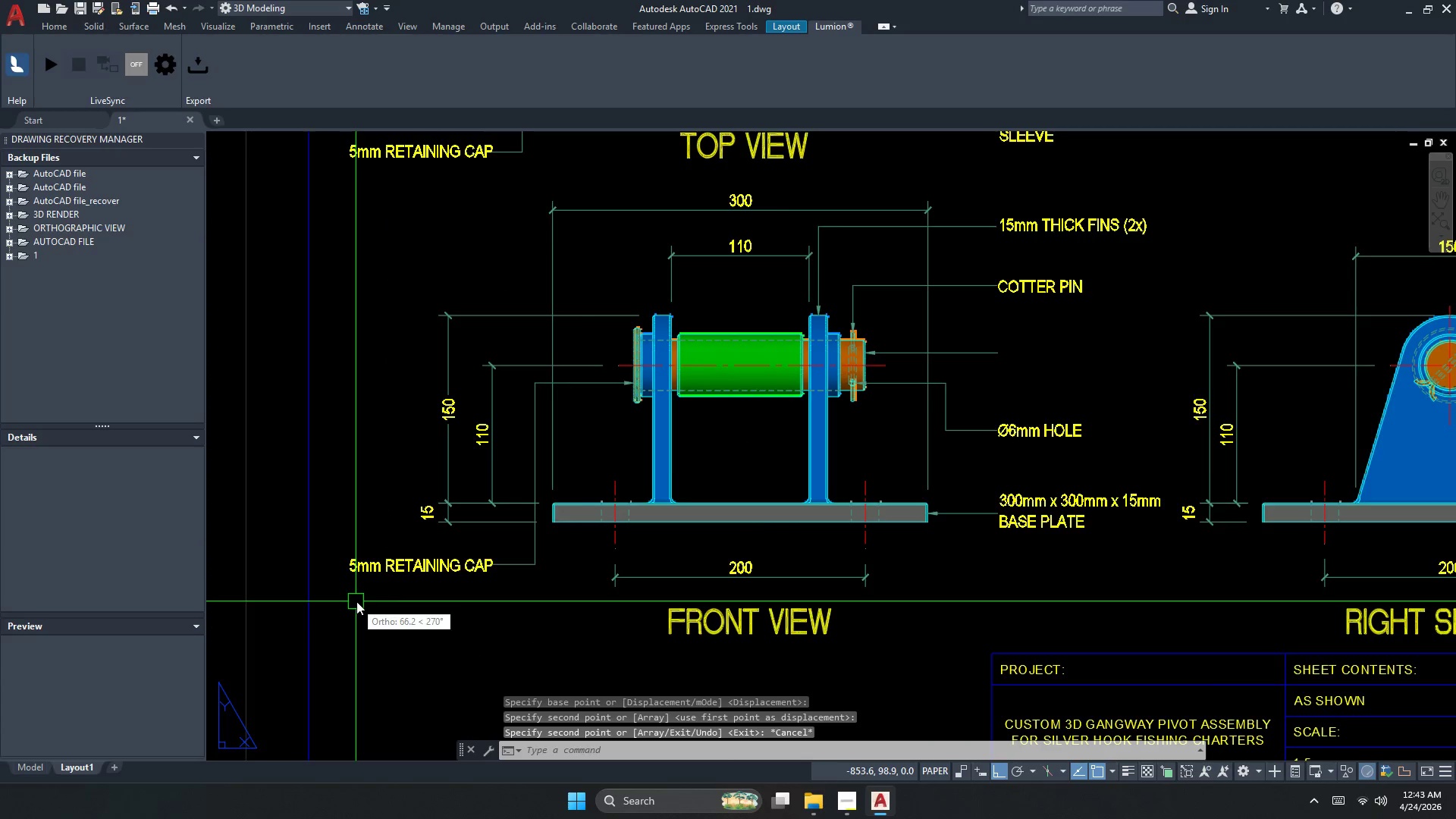 
scroll: coordinate [379, 603], scroll_direction: down, amount: 1.0
 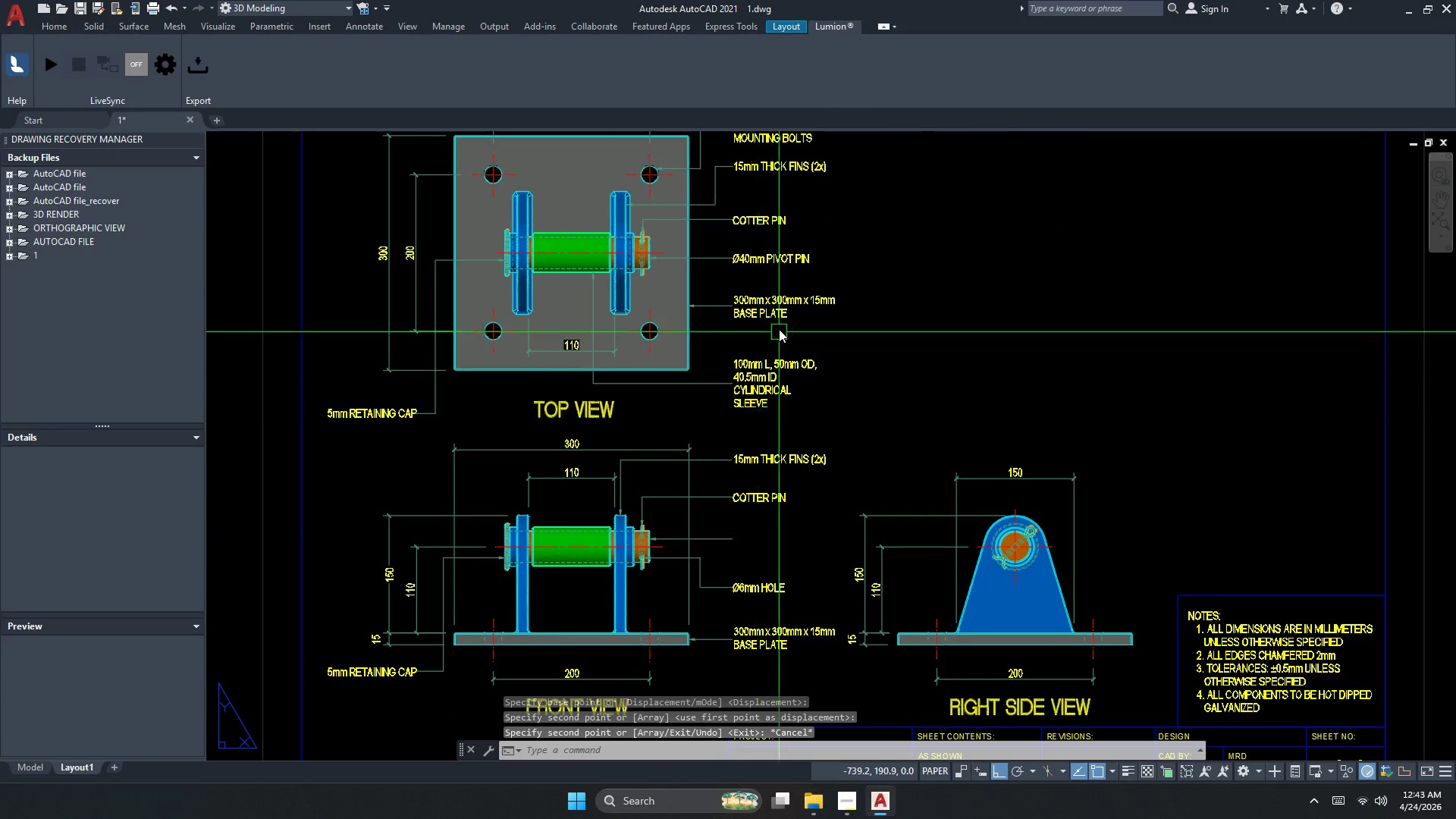 
left_click([774, 262])
 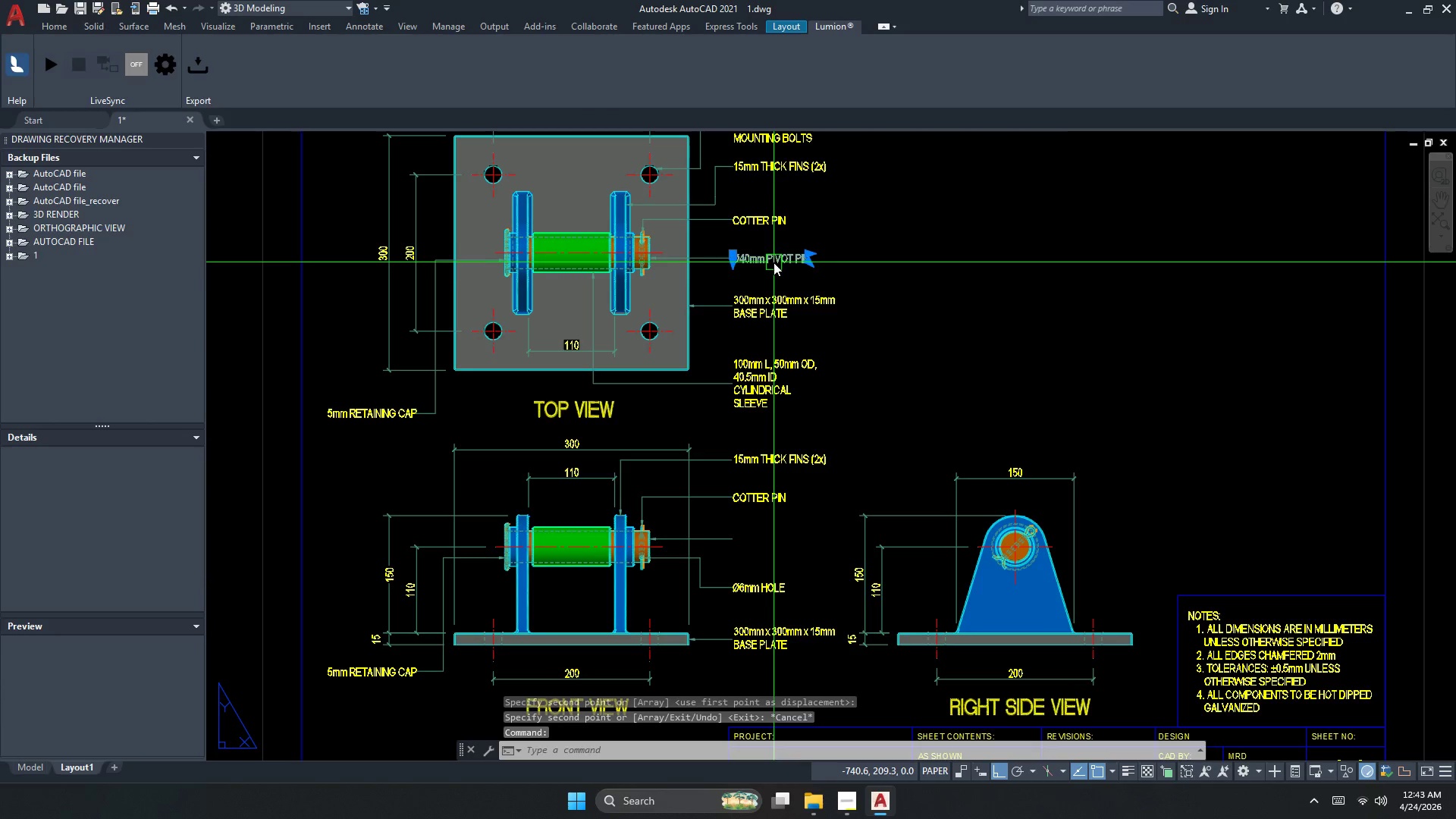 
type(co )
 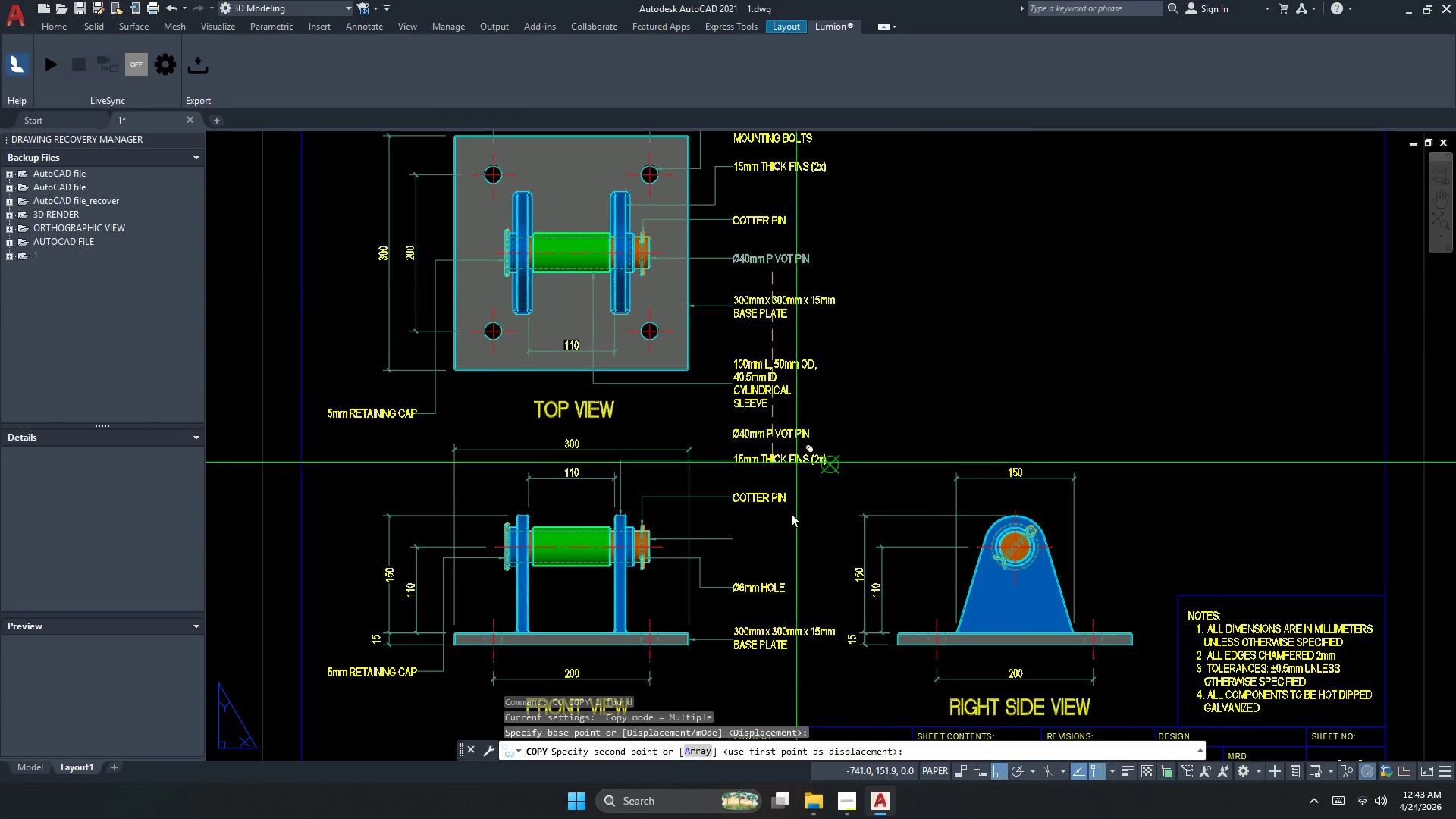 
scroll: coordinate [786, 530], scroll_direction: up, amount: 2.0
 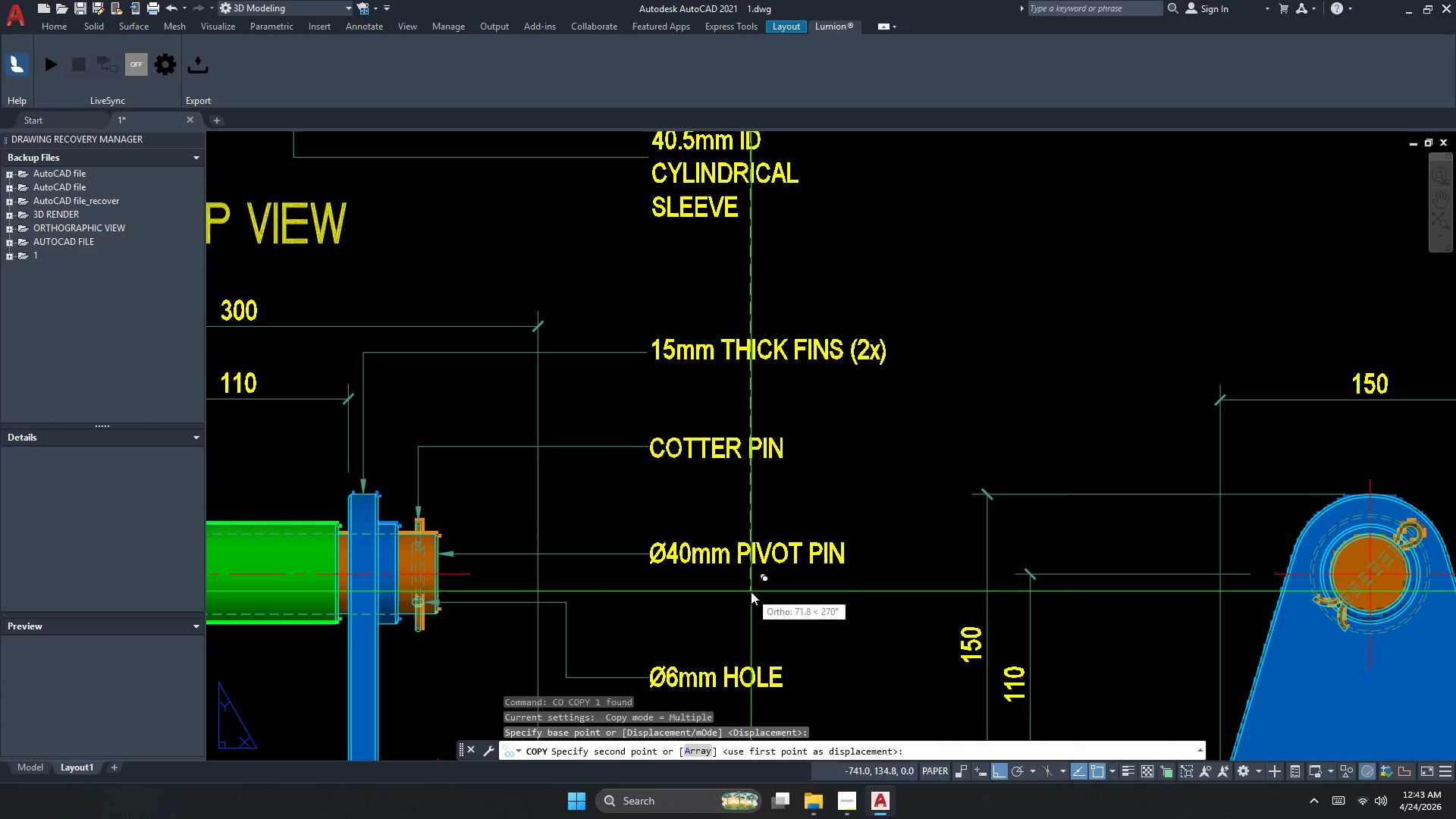 
key(Escape)
 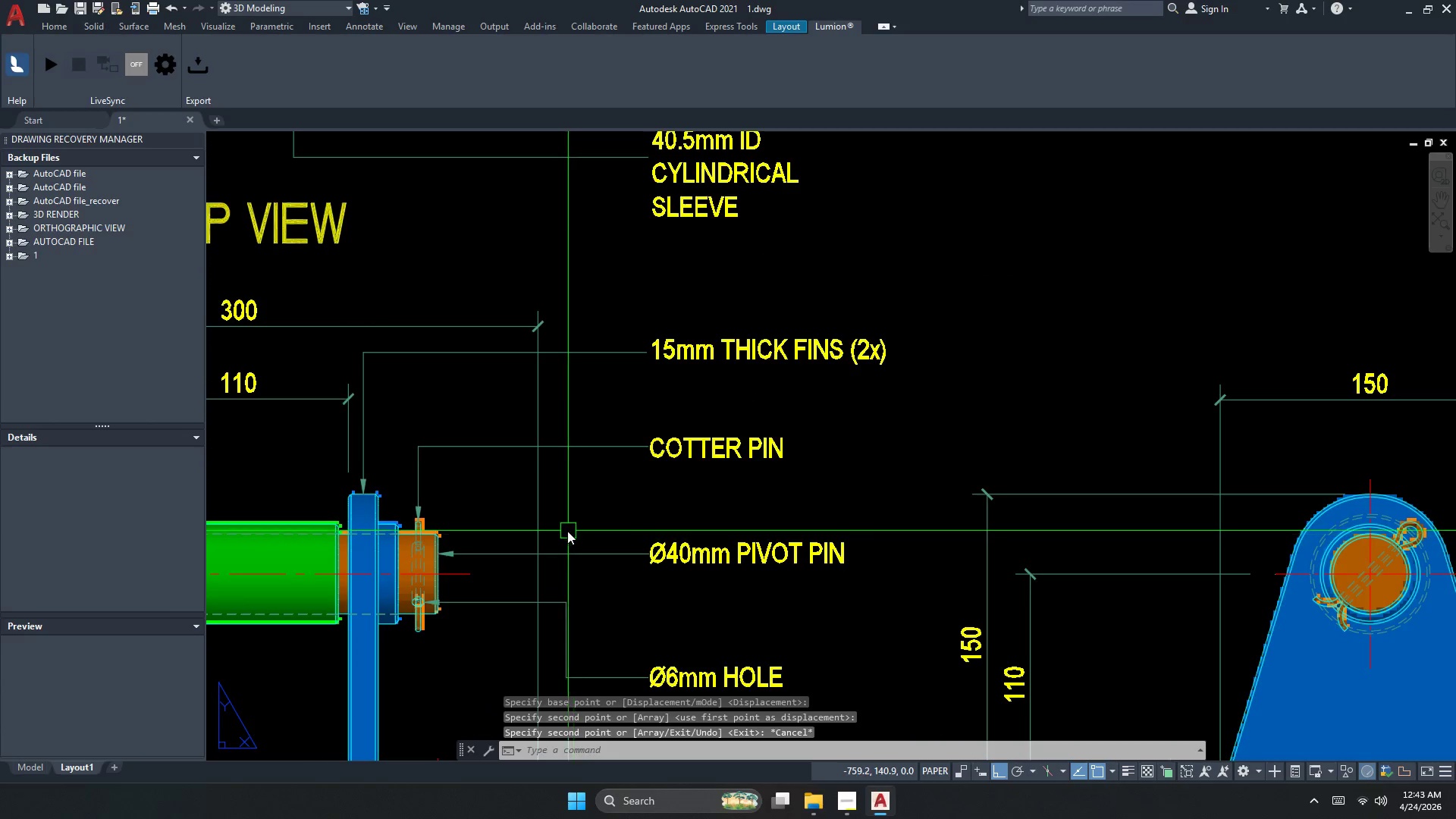 
scroll: coordinate [672, 520], scroll_direction: down, amount: 3.0
 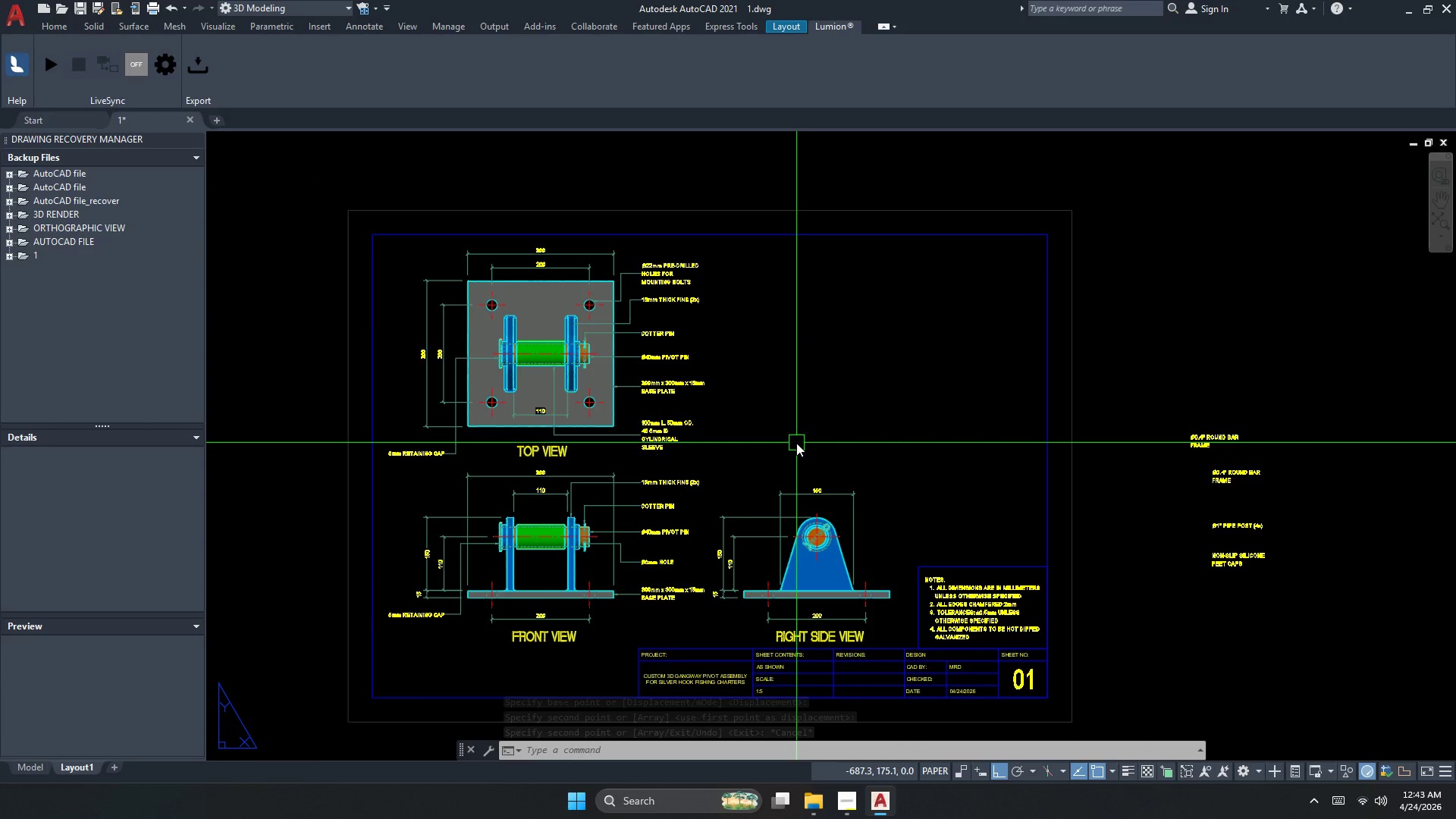 
key(Escape)
type(le)
 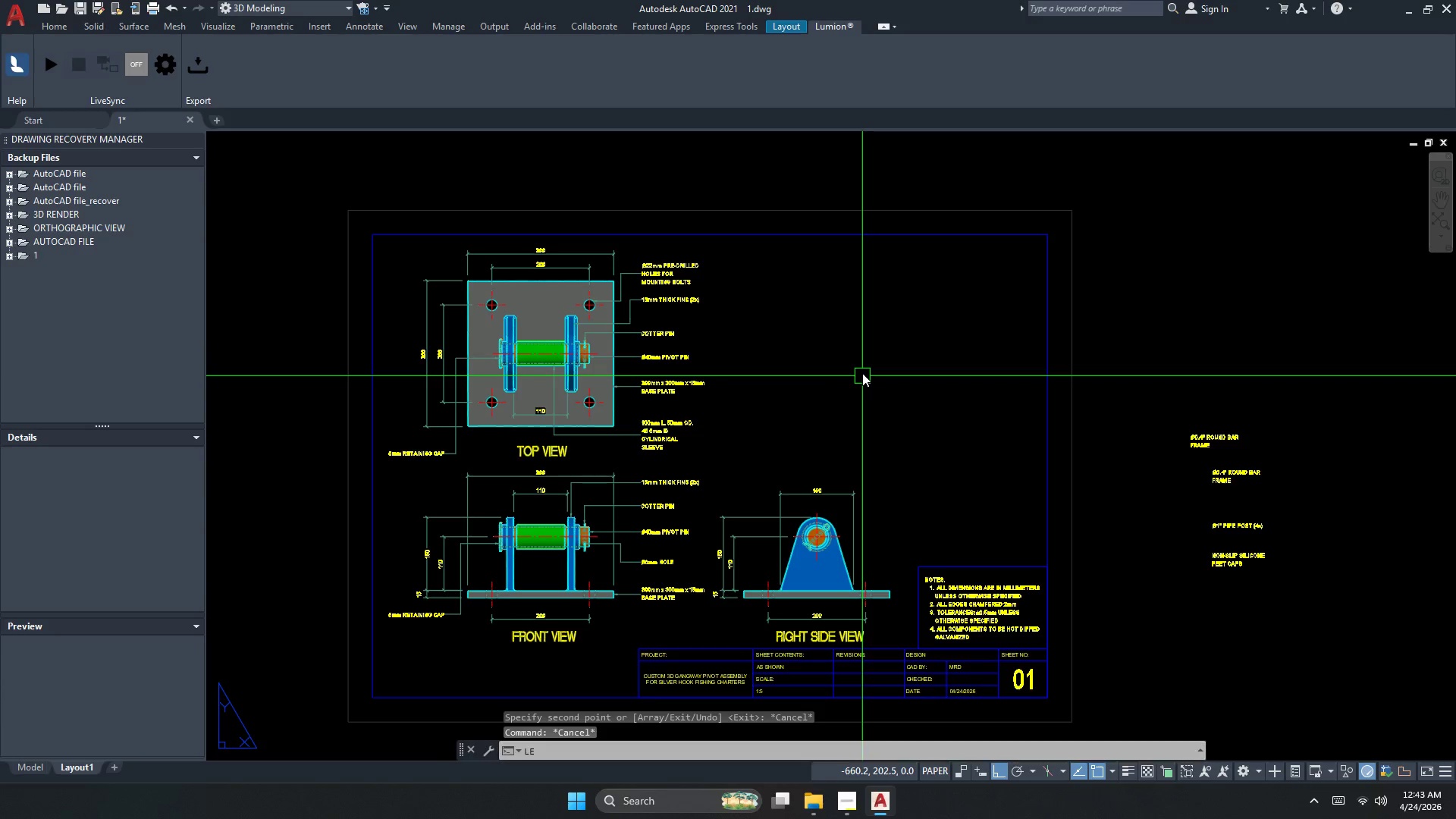 
key(Space)
 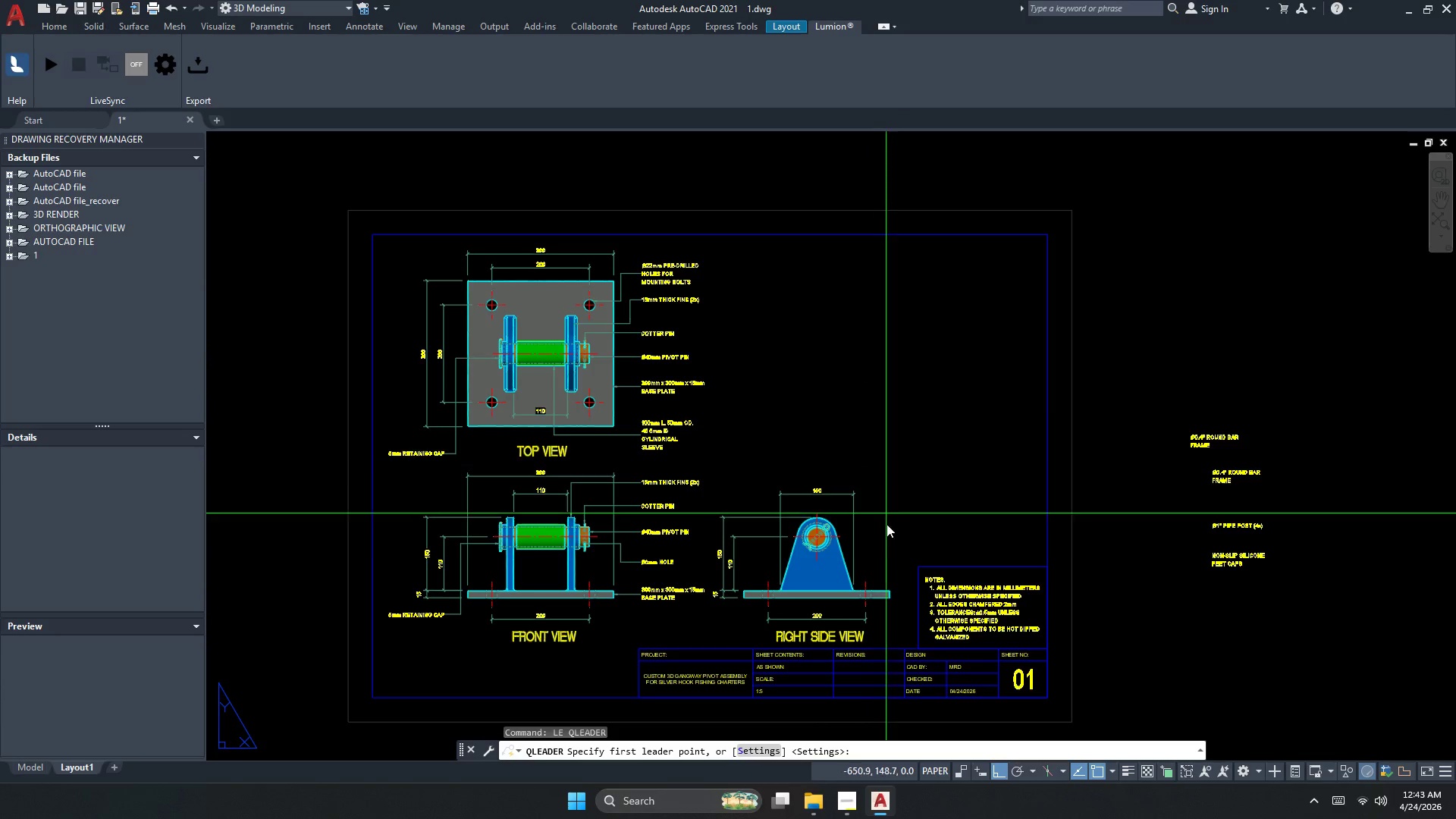 
scroll: coordinate [882, 563], scroll_direction: up, amount: 2.0
 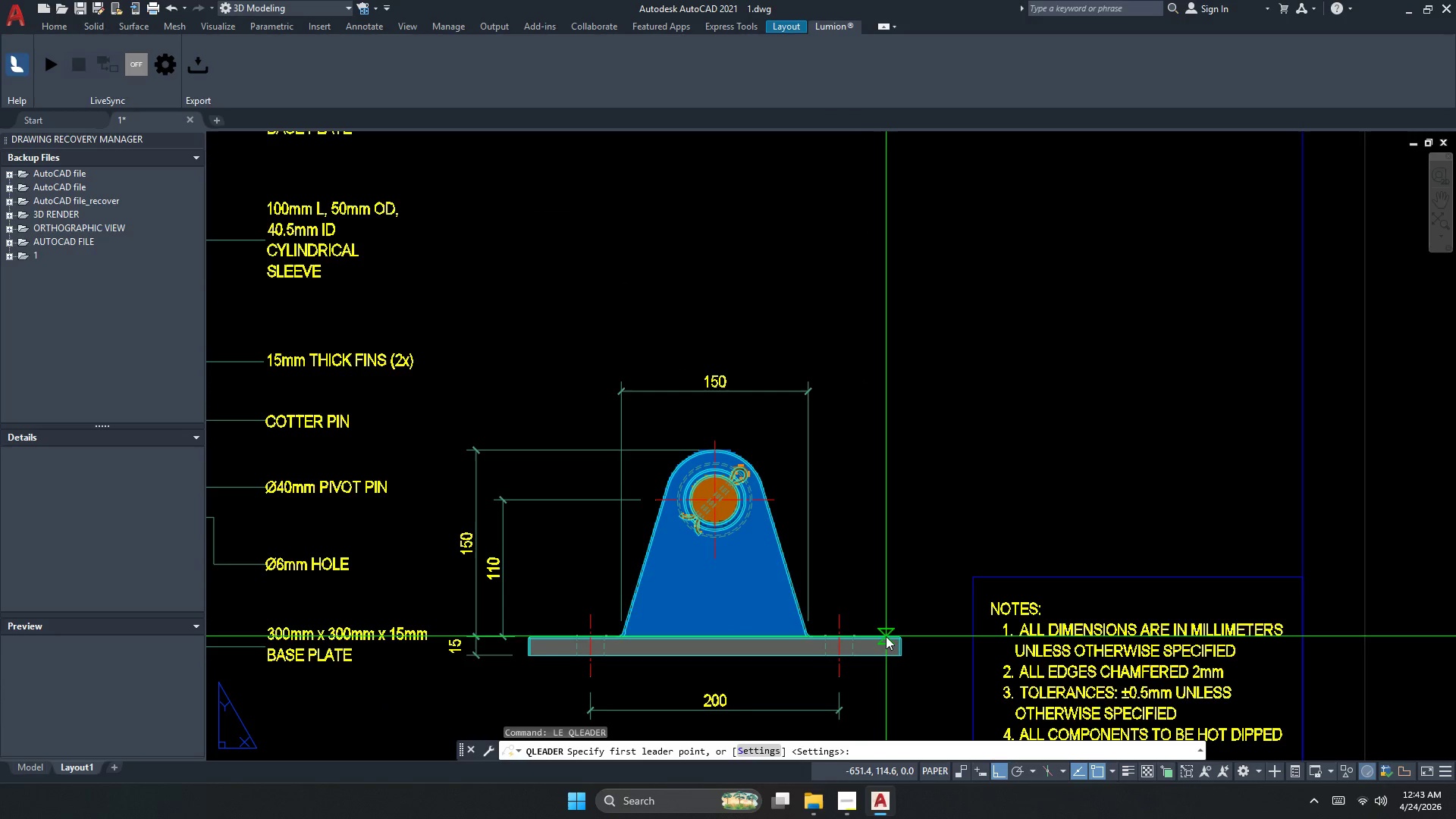 
left_click_drag(start_coordinate=[886, 636], to_coordinate=[884, 620])
 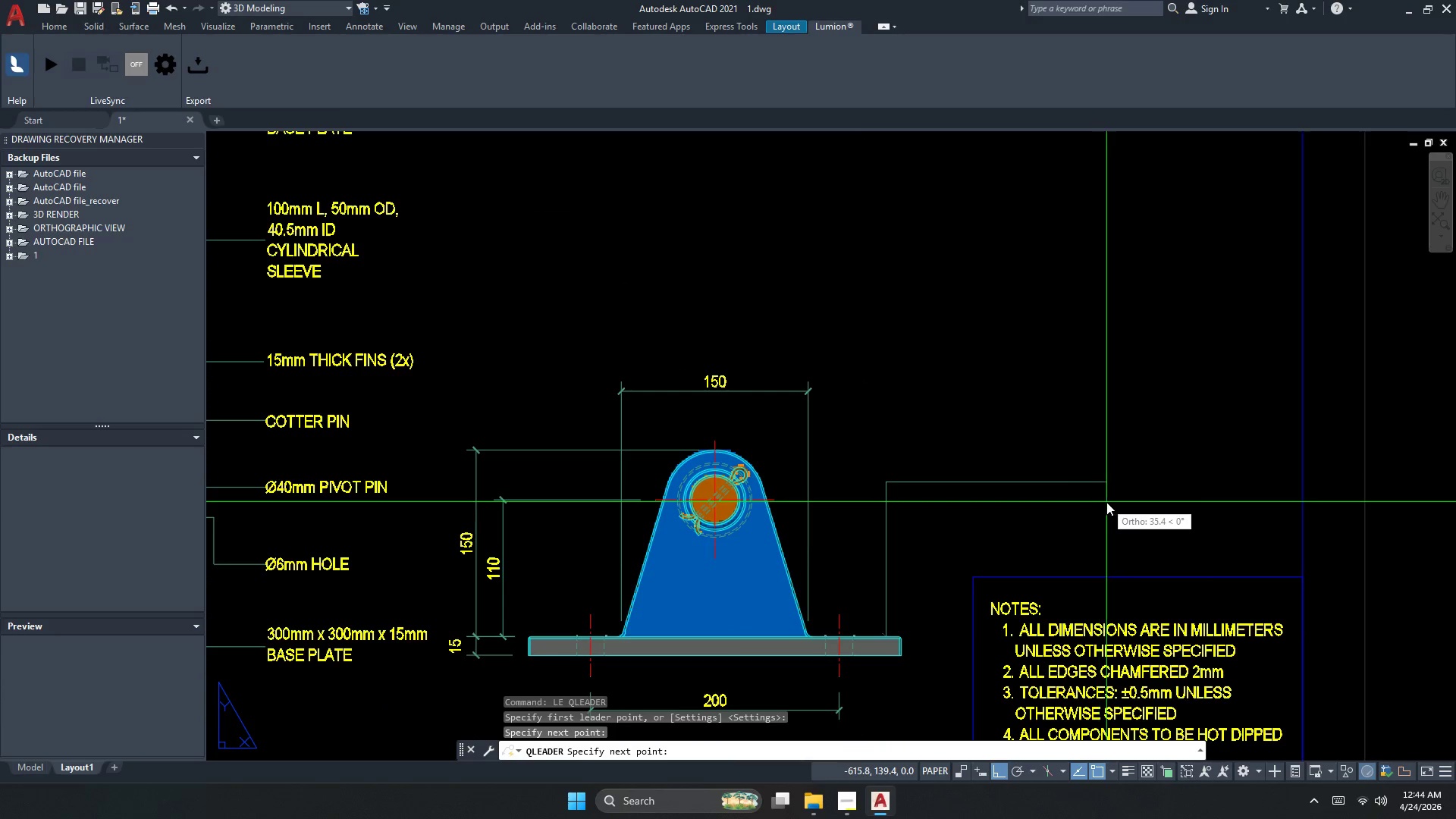 
key(Escape)
 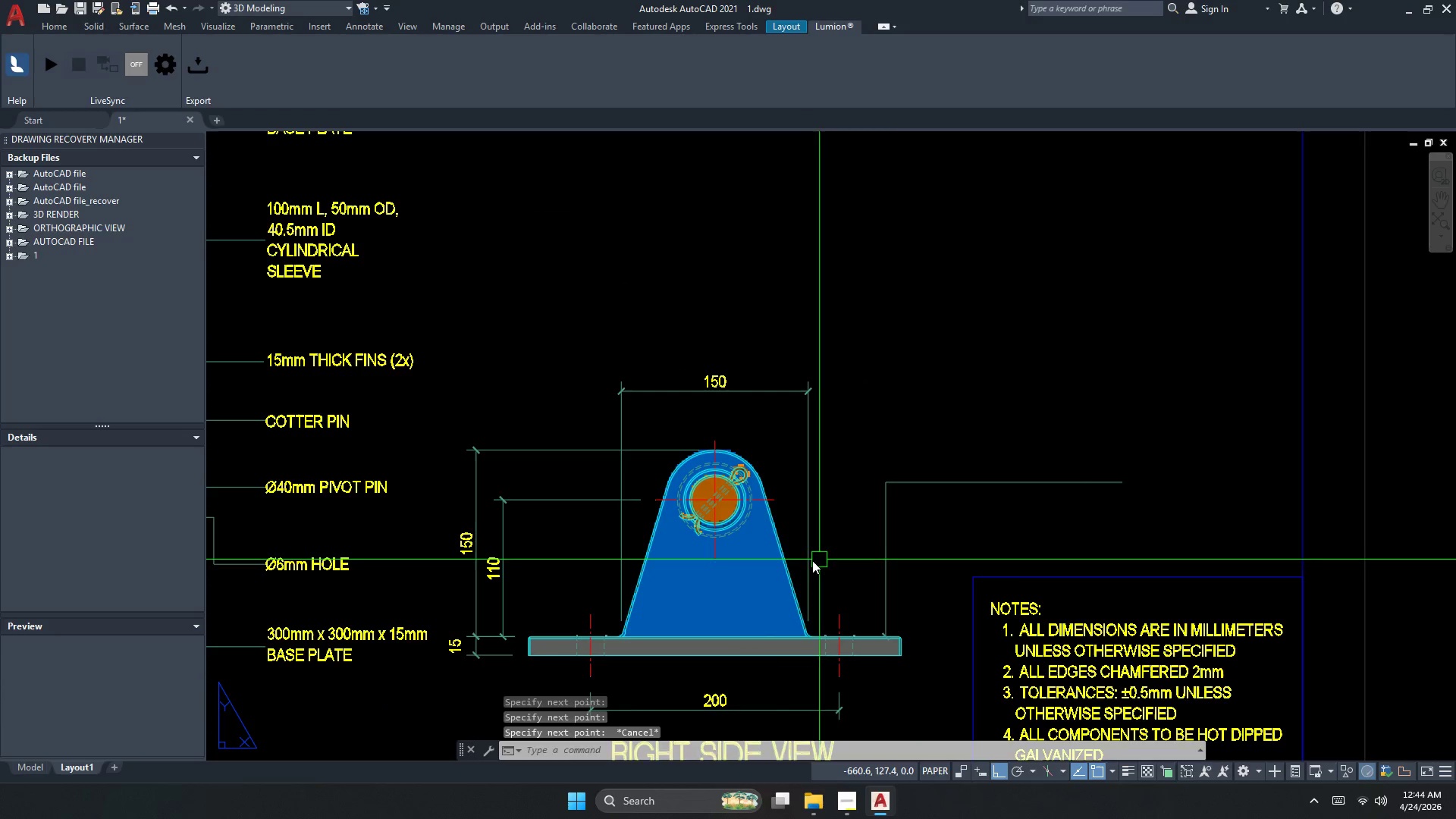 
key(Space)
 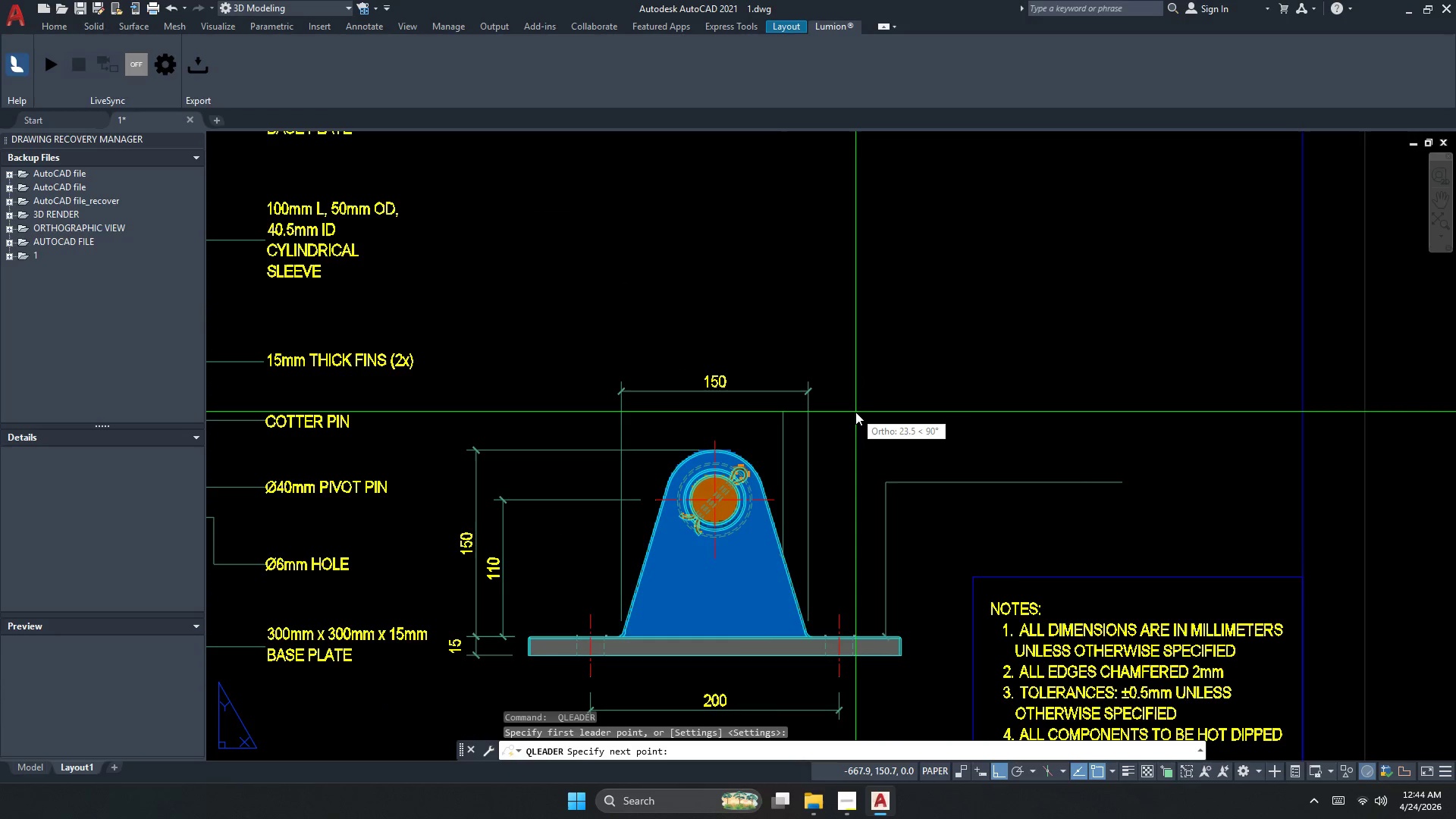 
left_click([855, 418])
 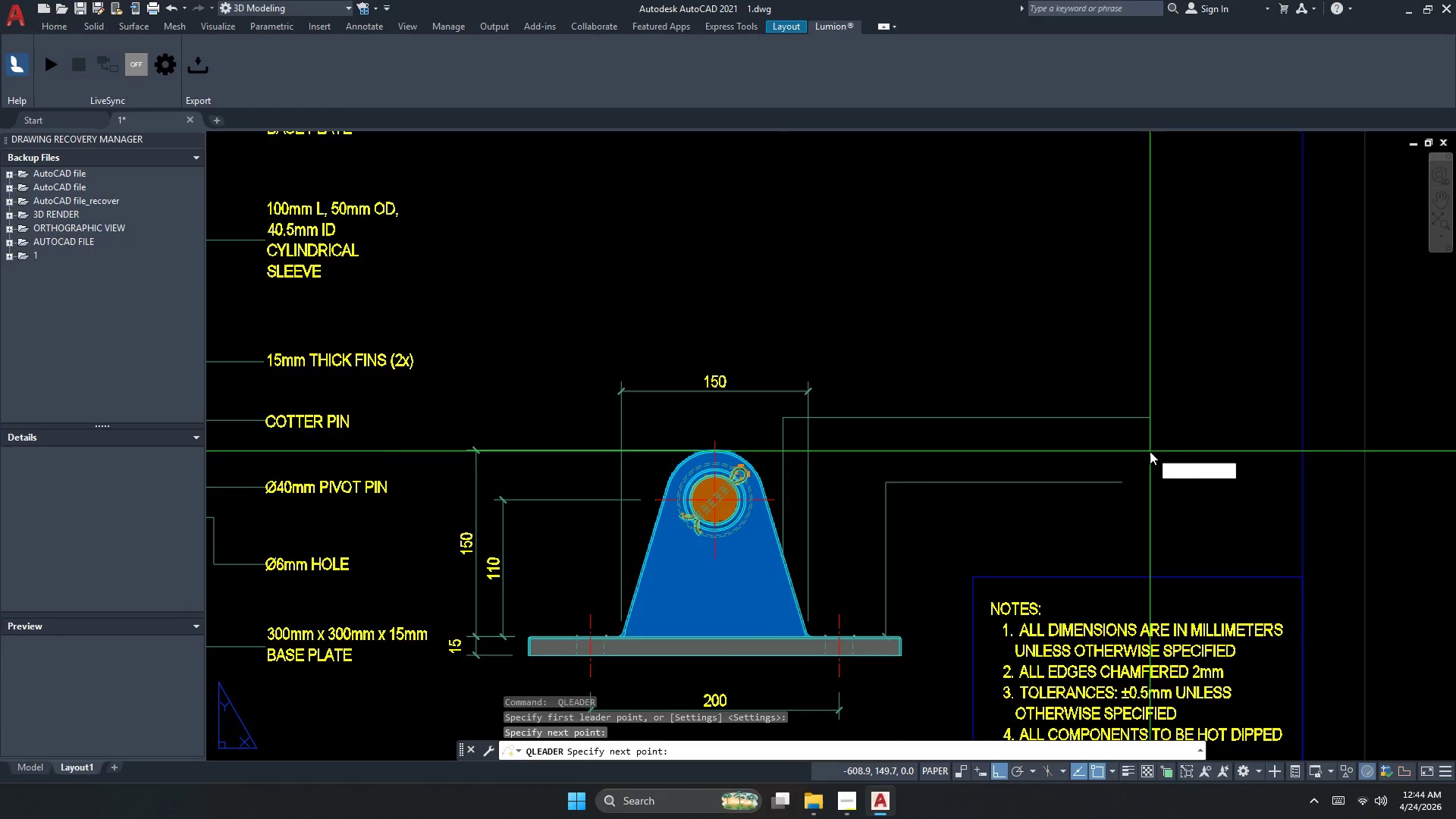 
key(Escape)
 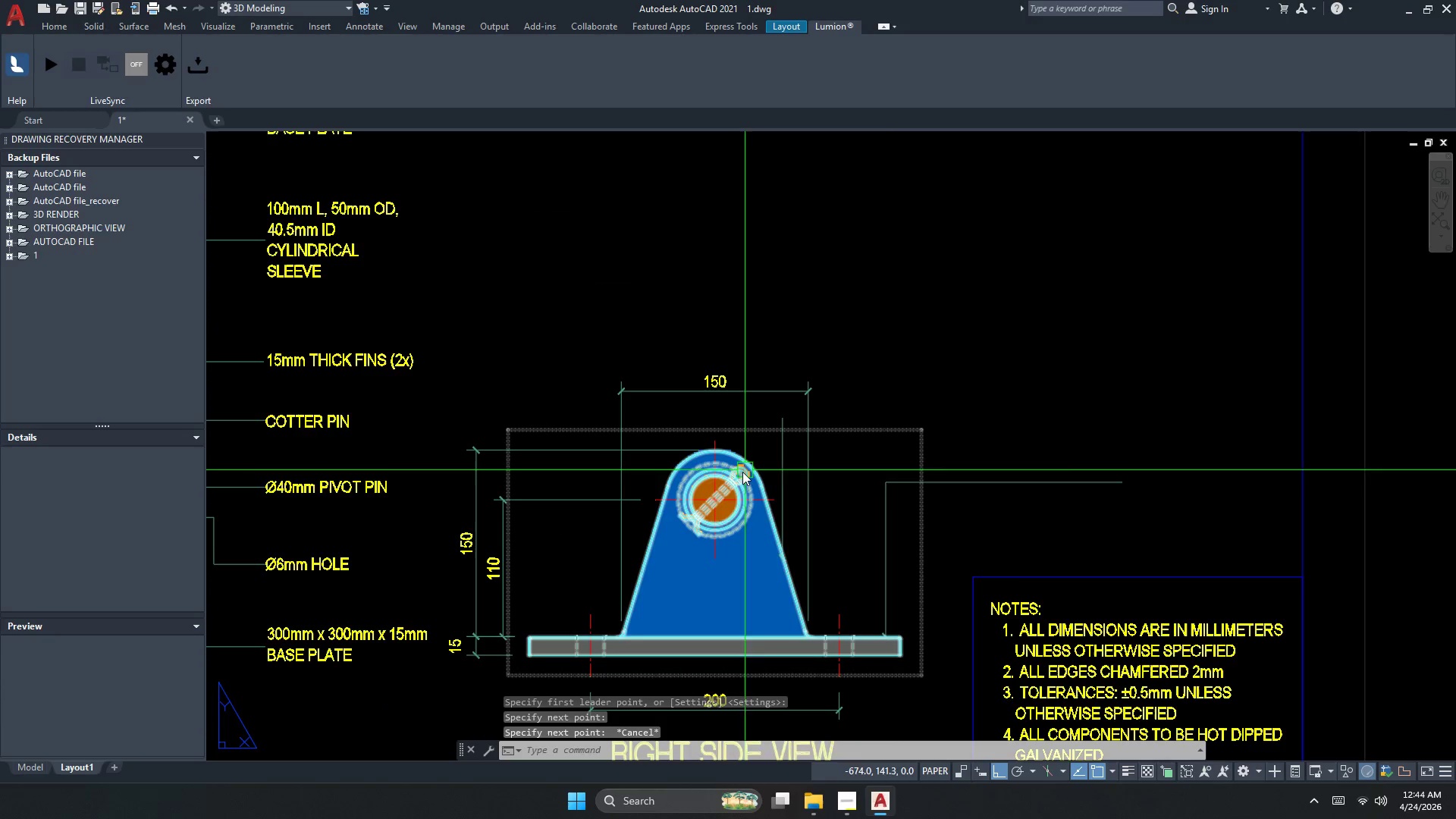 
scroll: coordinate [725, 479], scroll_direction: up, amount: 2.0
 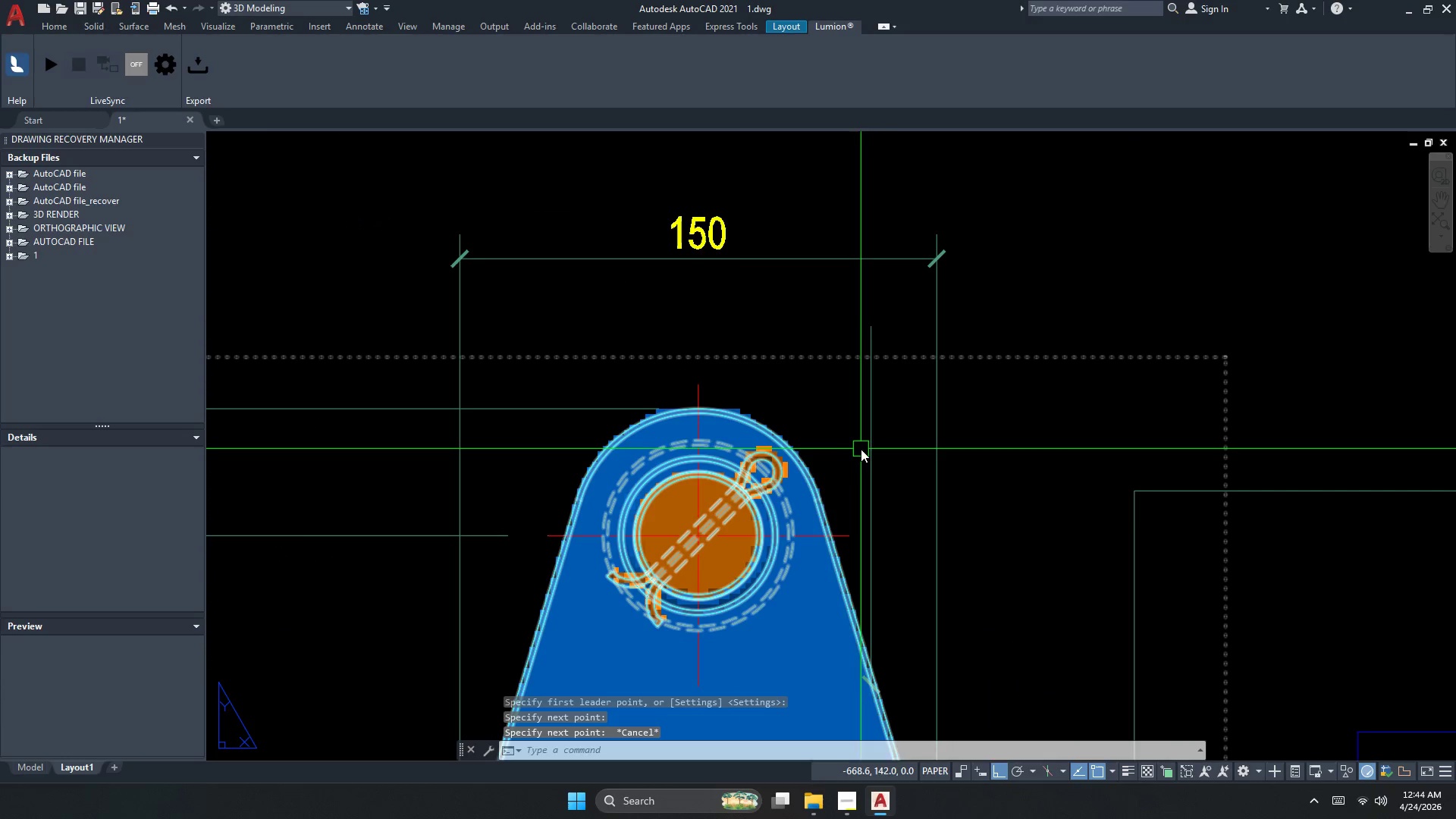 
left_click([873, 445])
 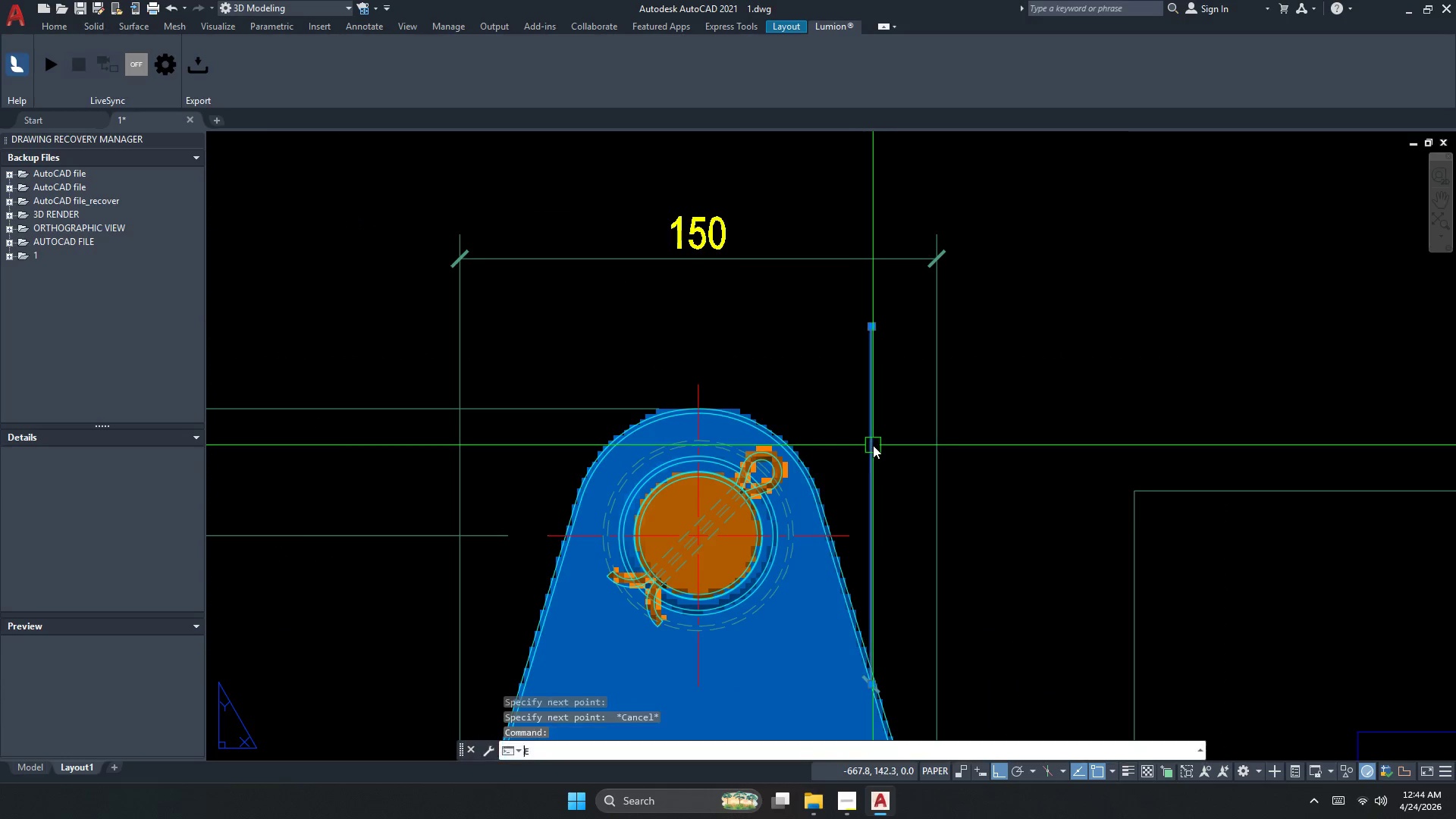 
type(e )
key(Escape)
type(le)
 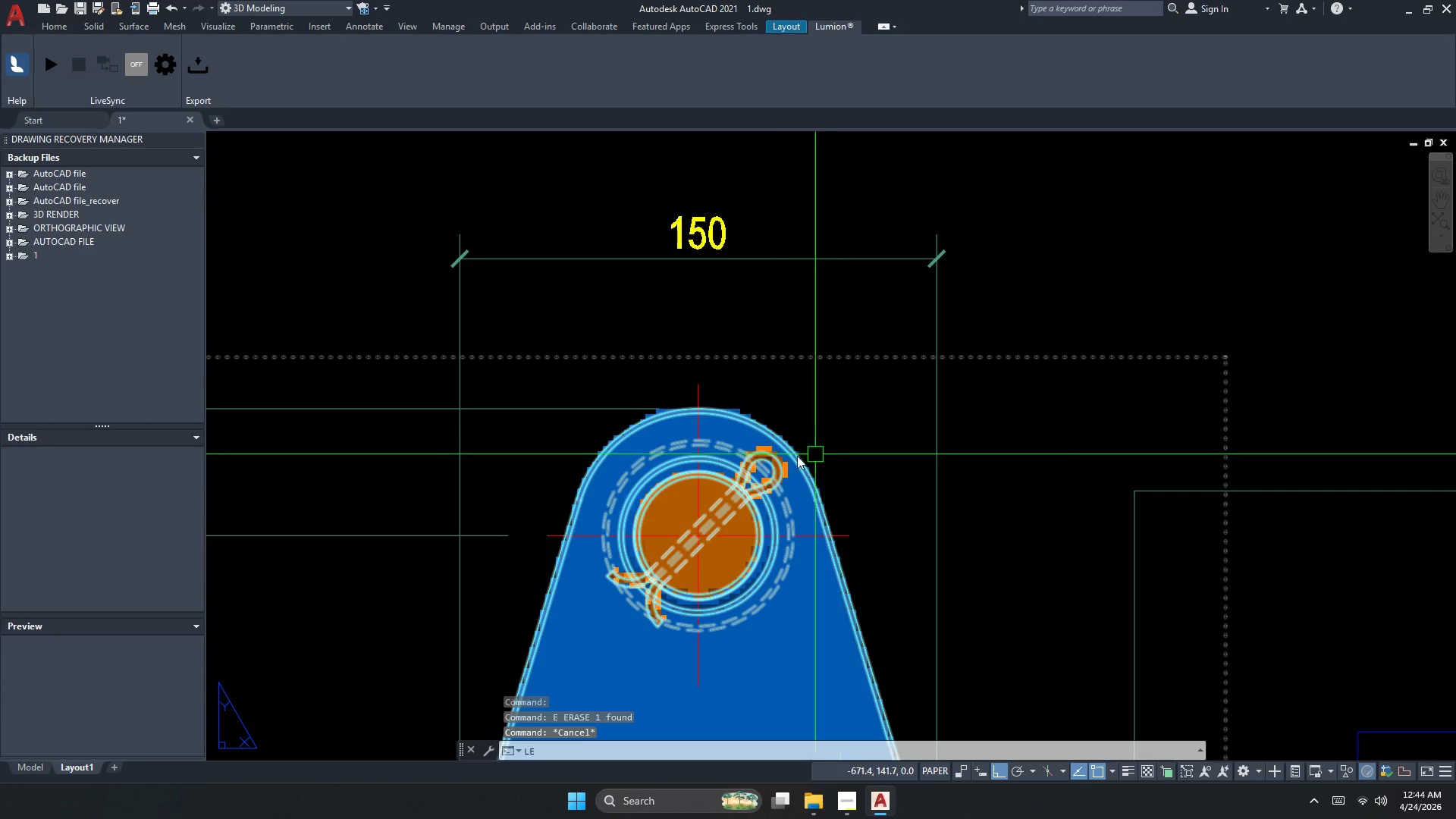 
key(Space)
 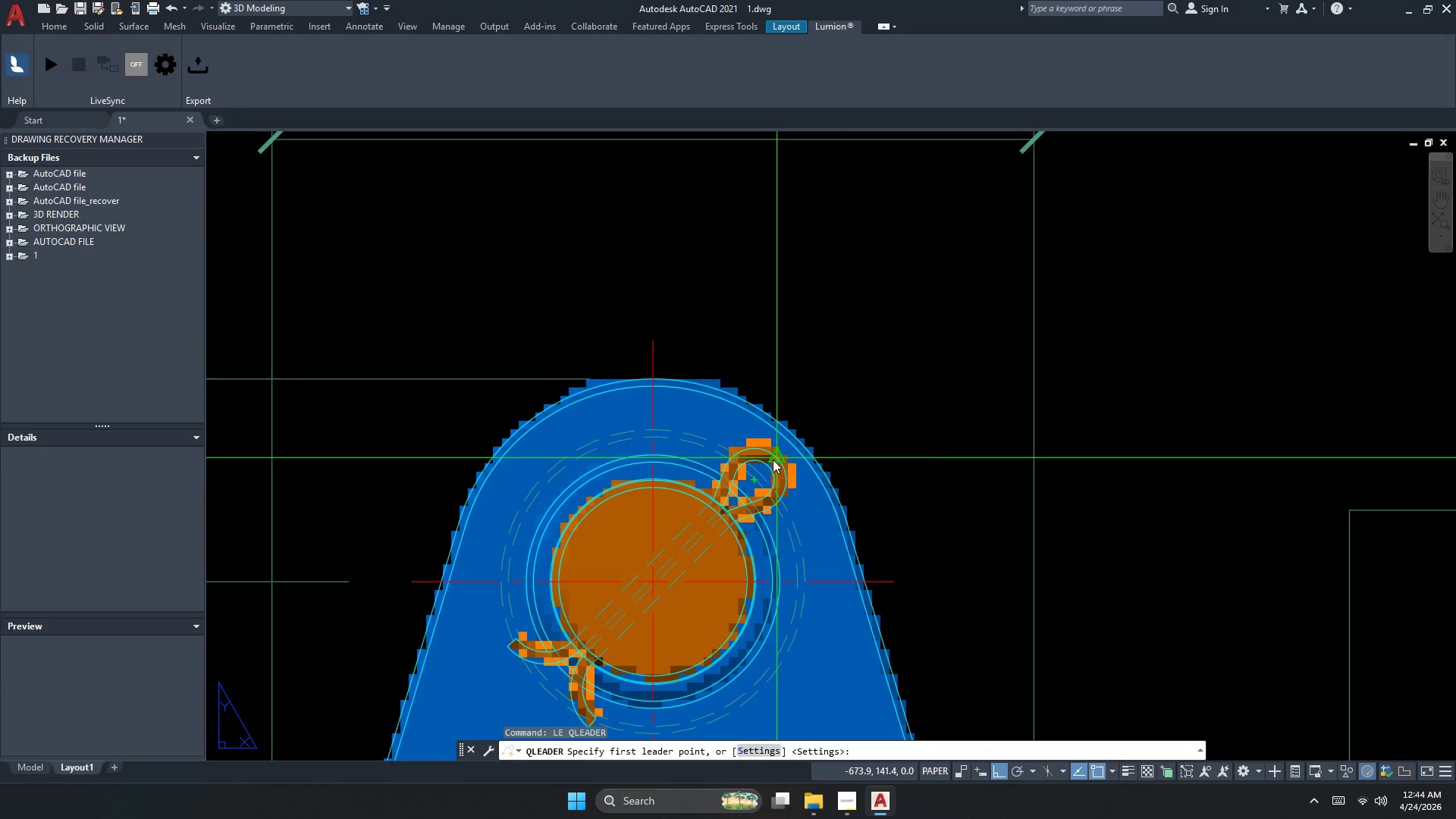 
left_click([773, 458])
 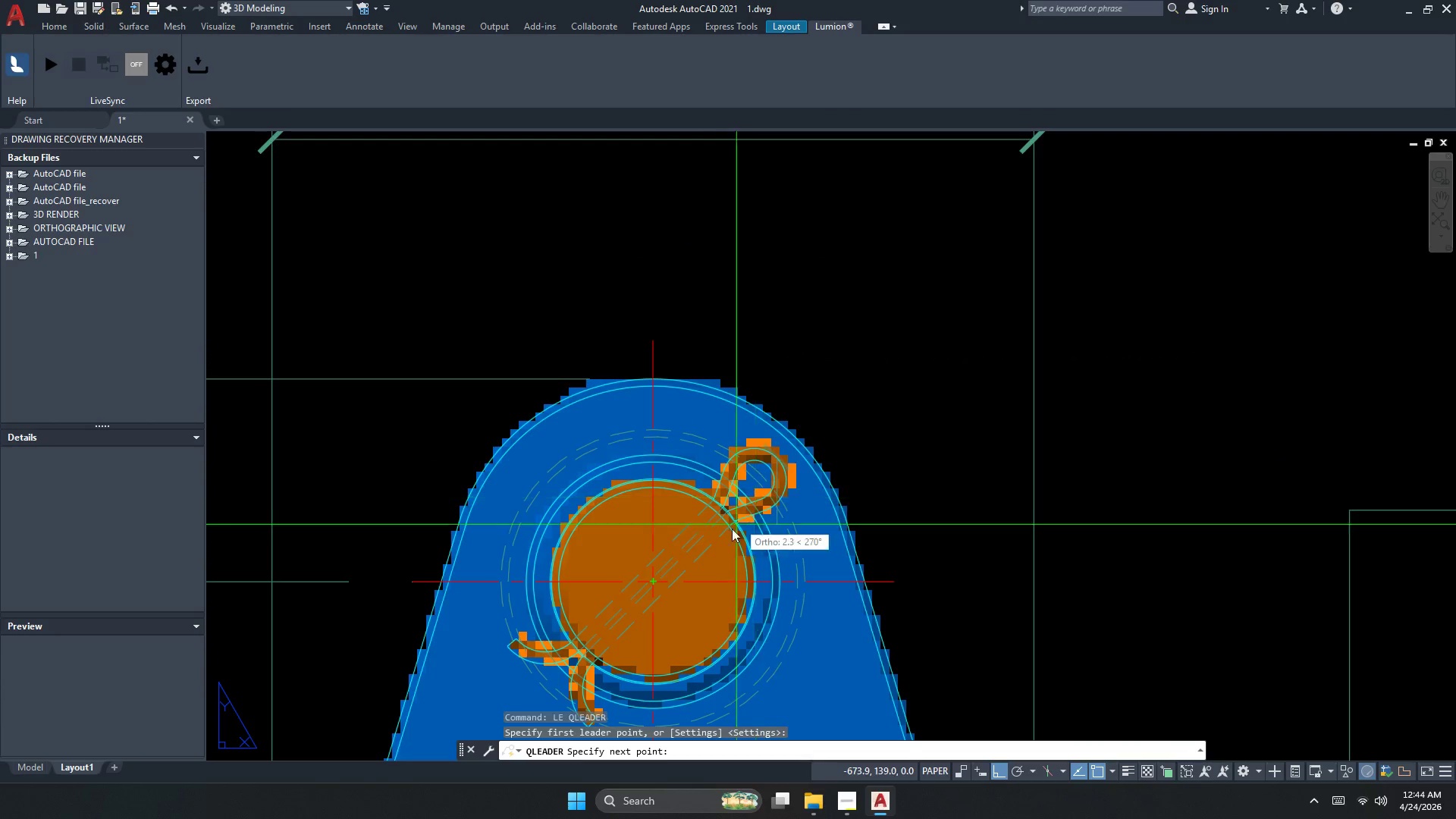 
scroll: coordinate [773, 460], scroll_direction: up, amount: 1.0
 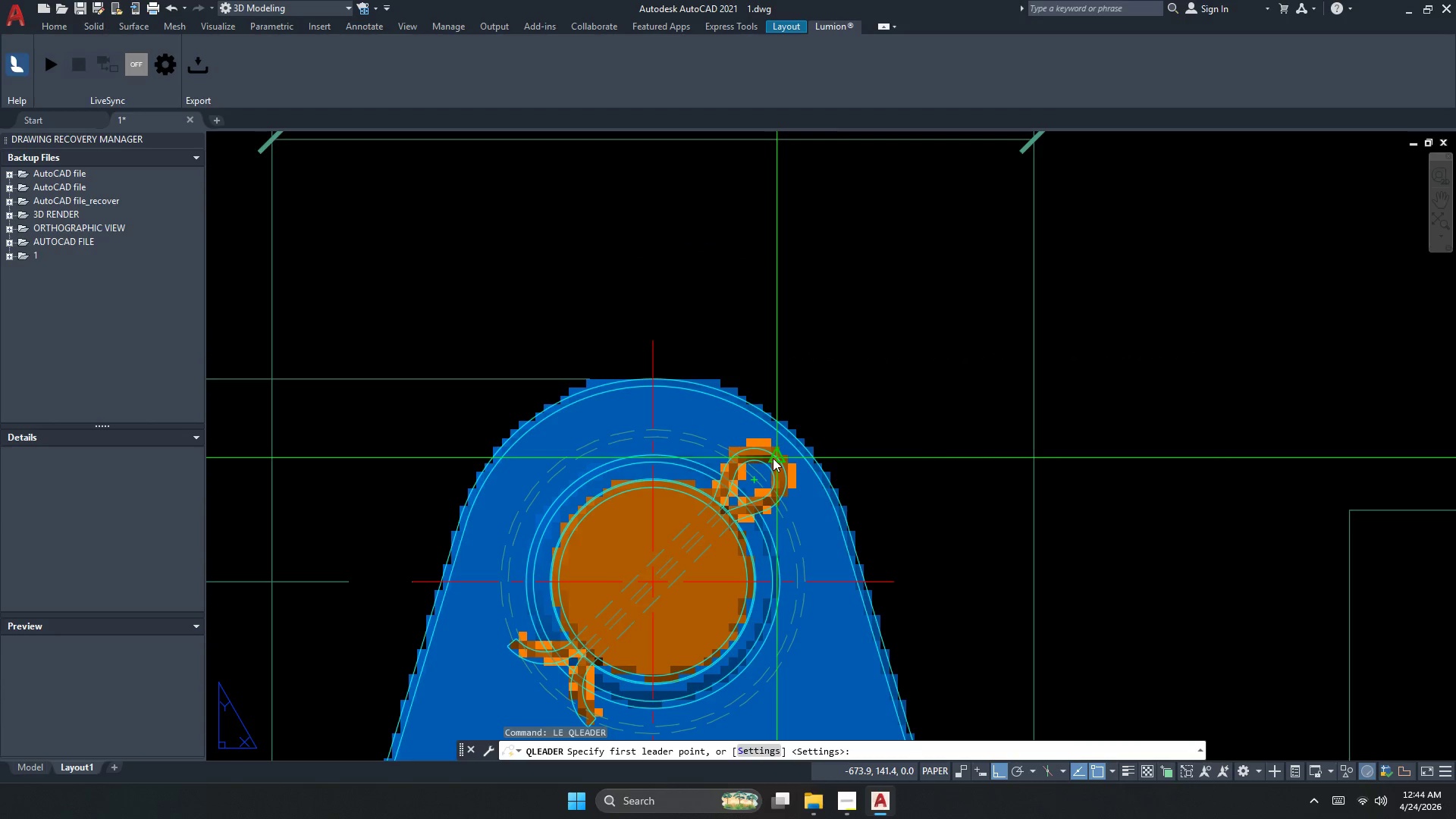 
scroll: coordinate [725, 538], scroll_direction: down, amount: 2.0
 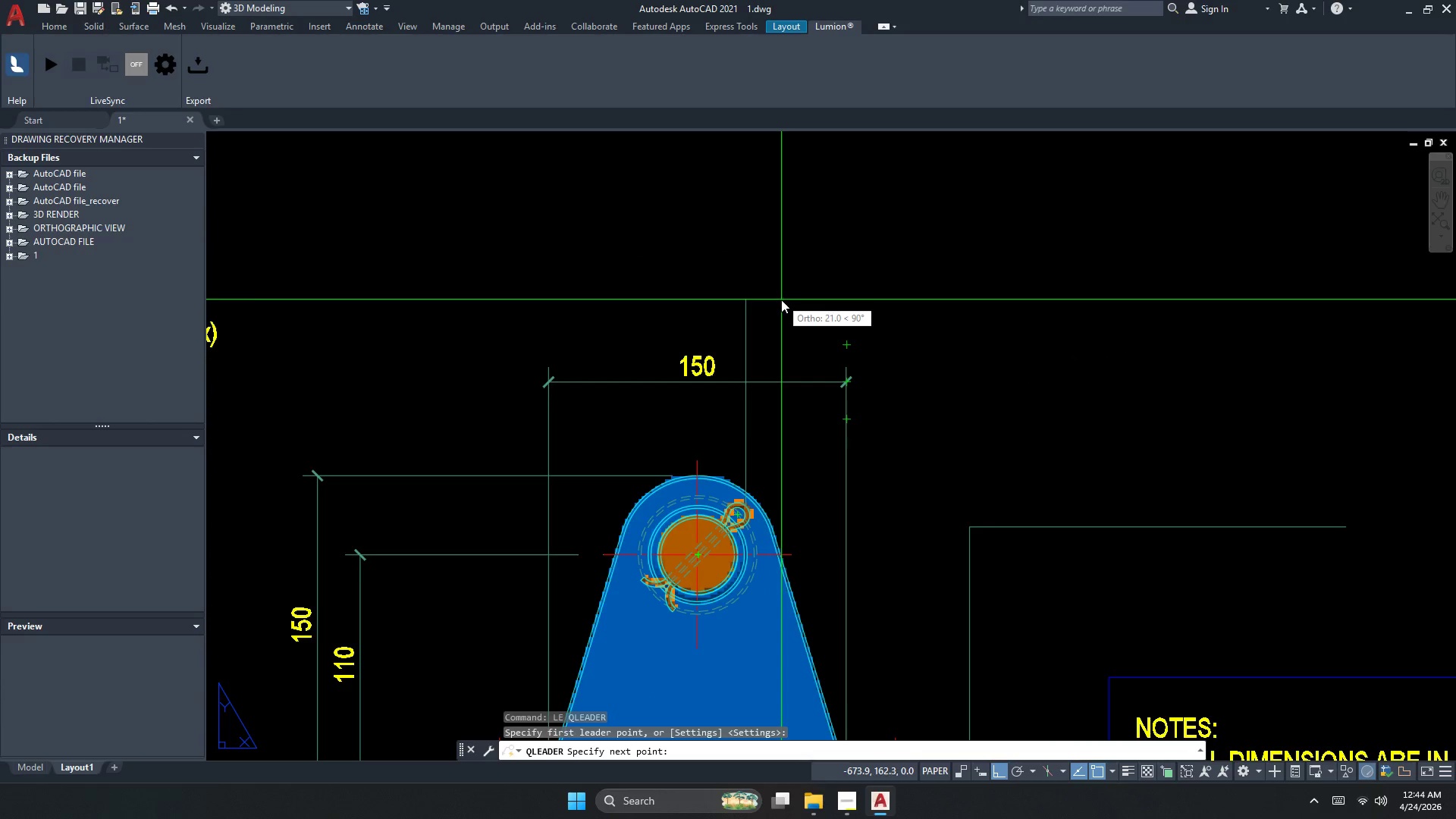 
left_click([781, 292])
 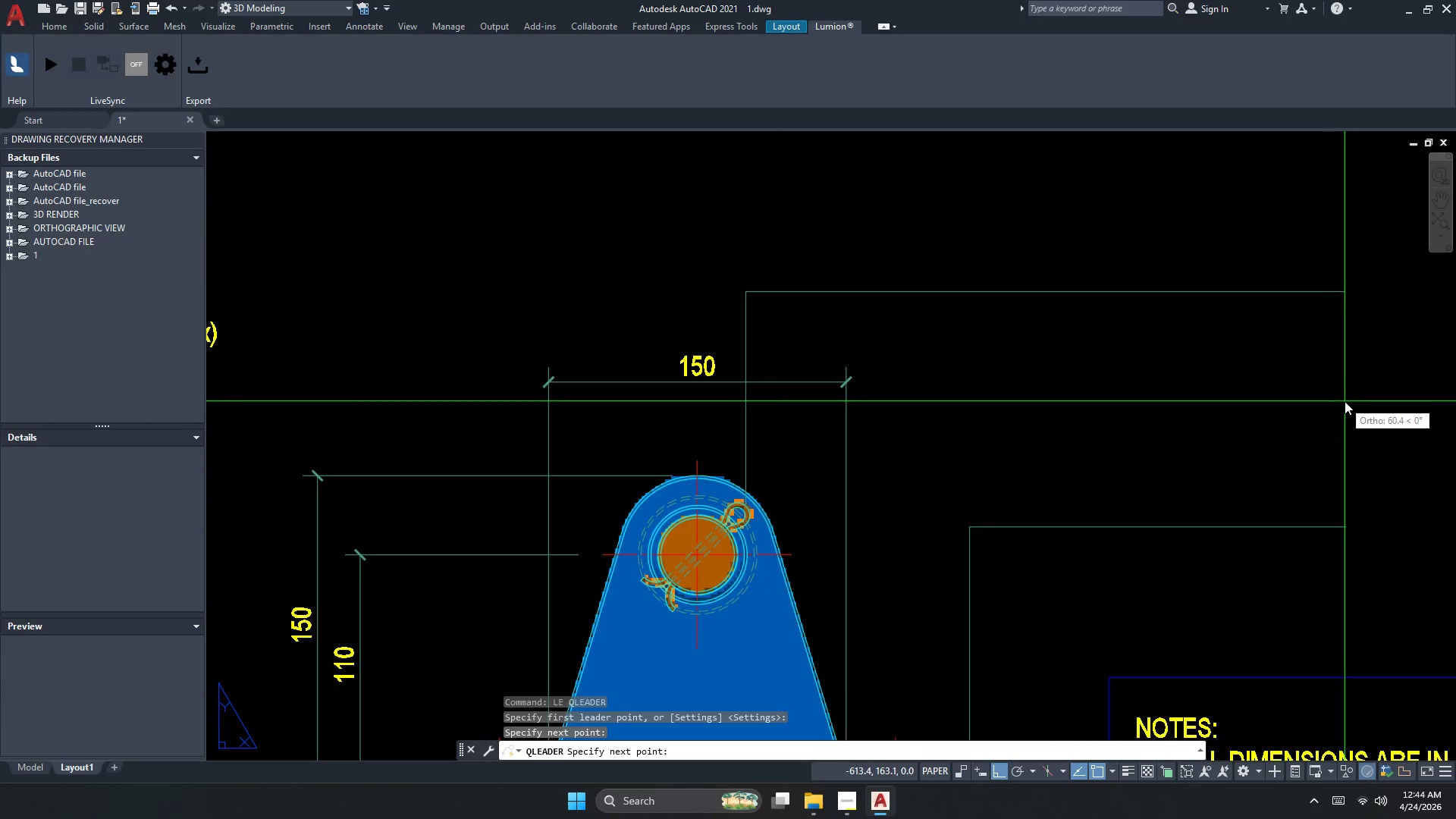 
left_click([1345, 401])
 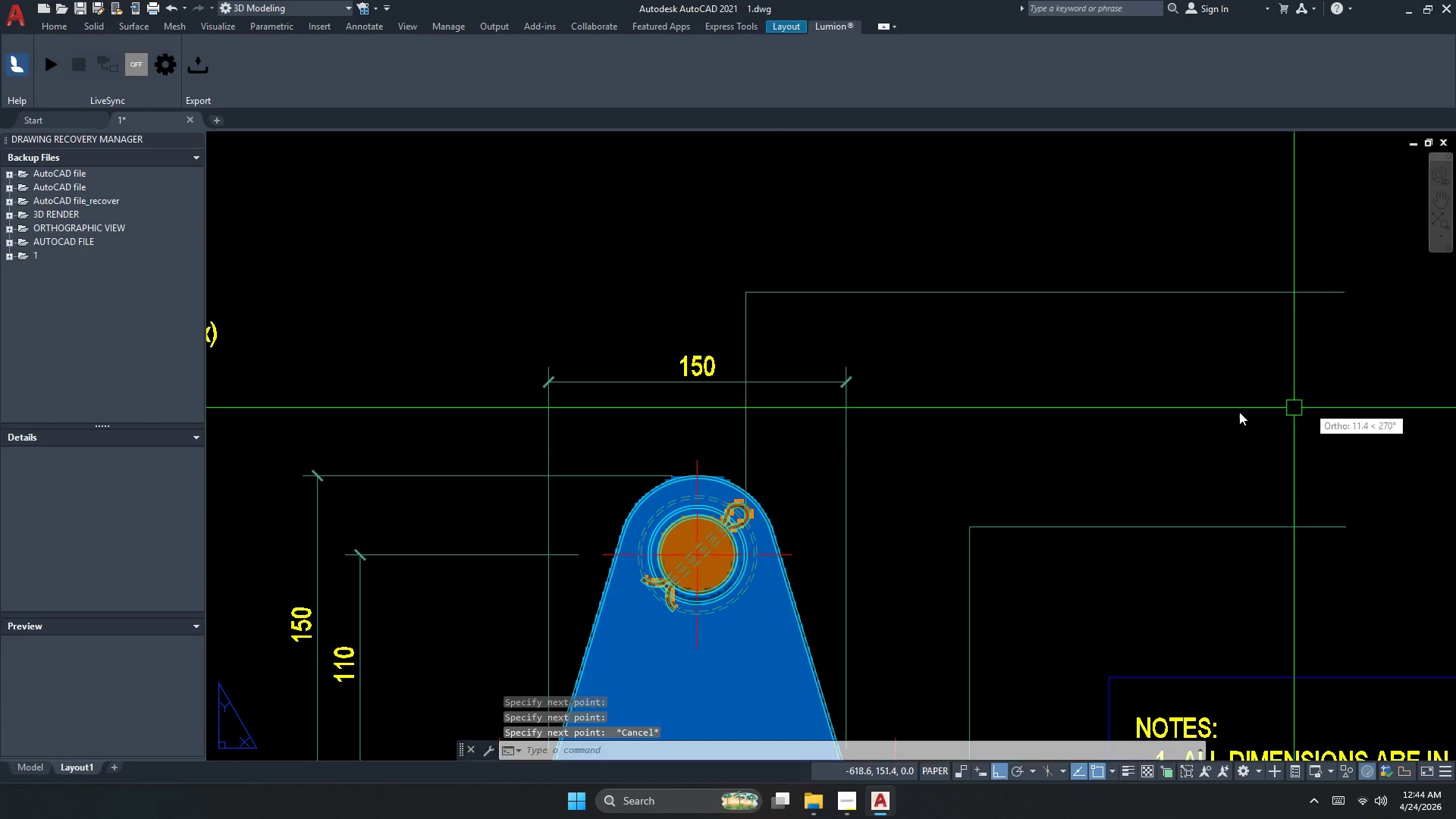 
key(Escape)
 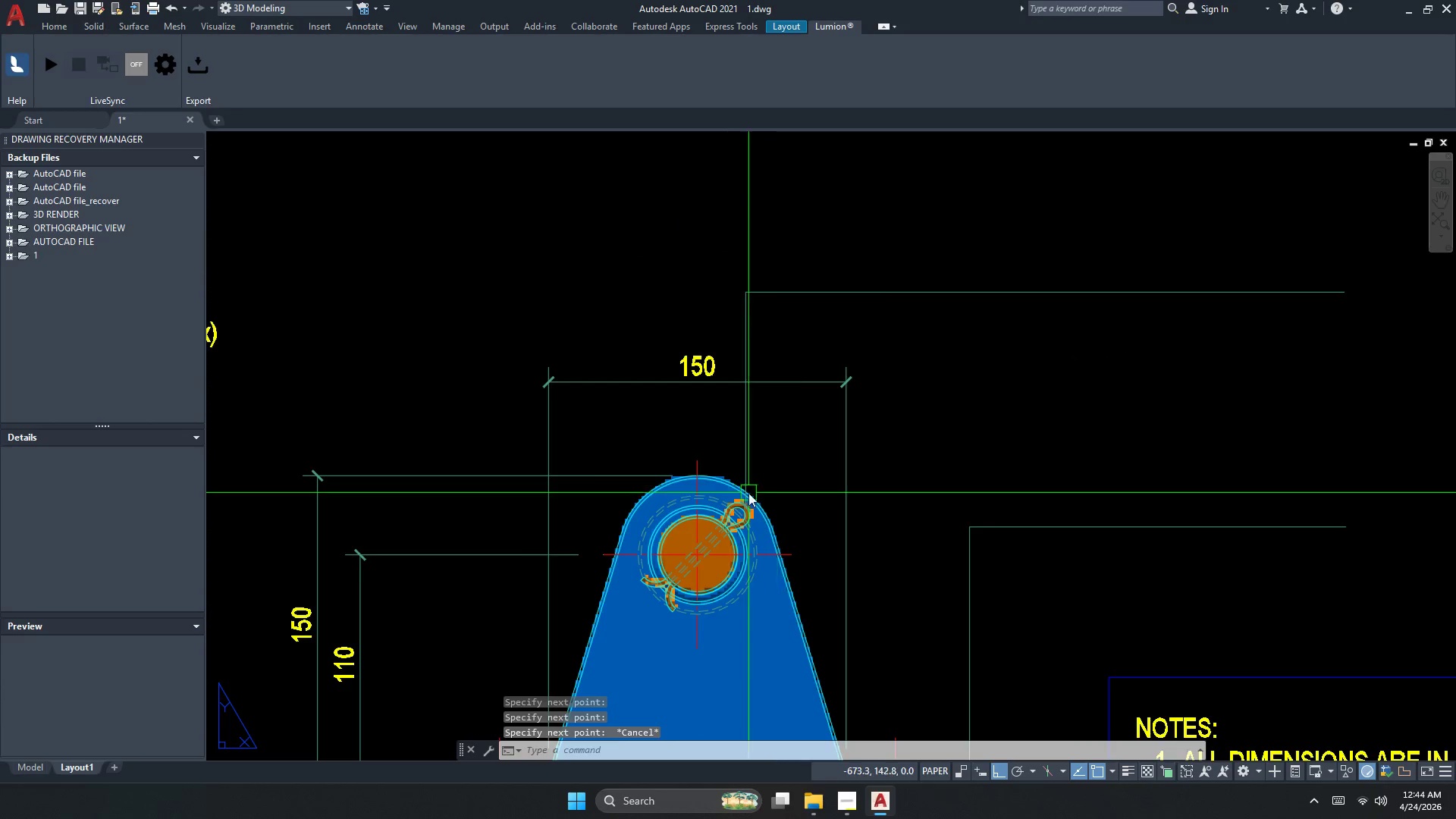 
key(Space)
 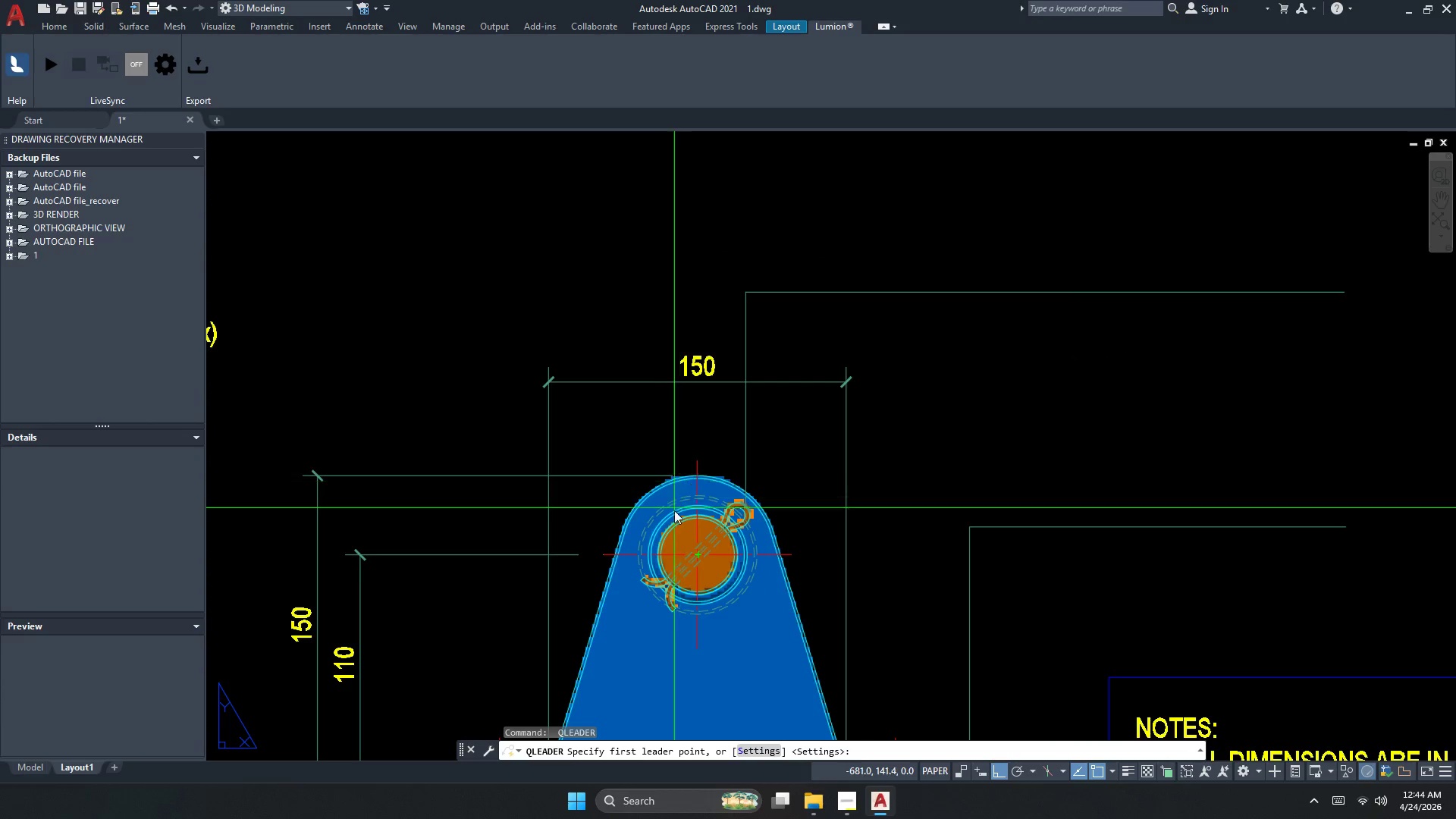 
scroll: coordinate [670, 529], scroll_direction: up, amount: 2.0
 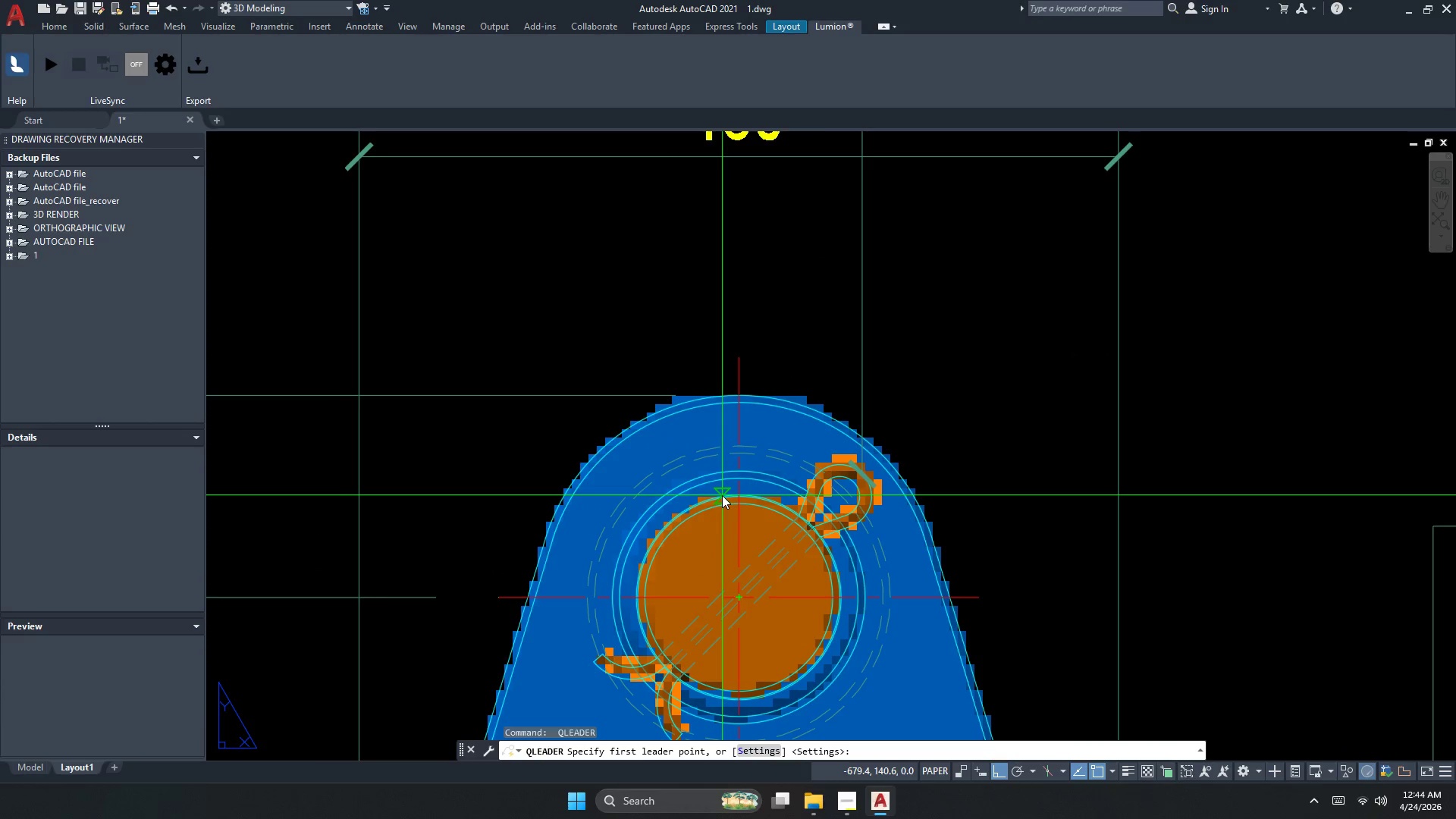 
left_click([722, 495])
 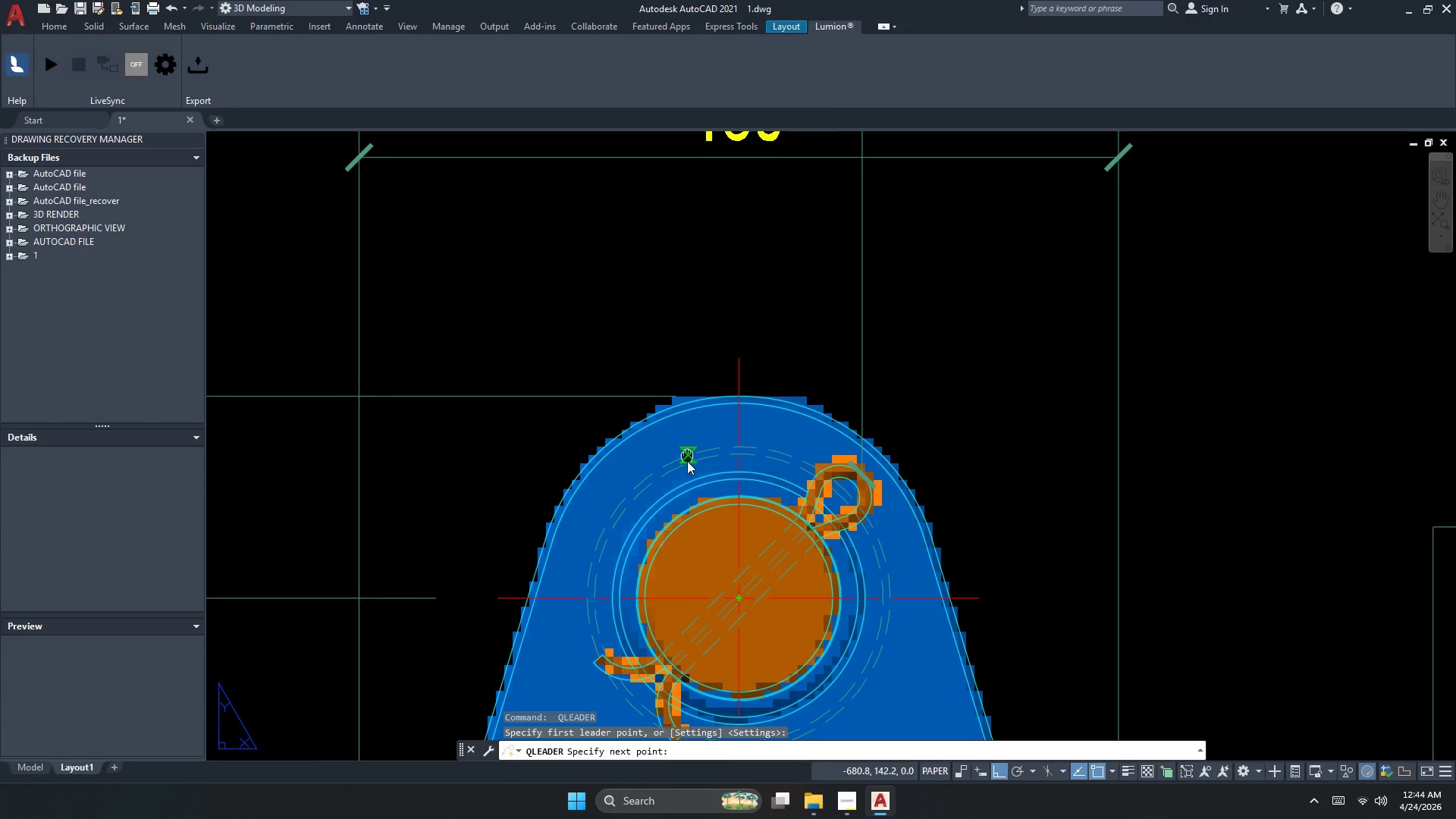 
scroll: coordinate [676, 527], scroll_direction: down, amount: 3.0
 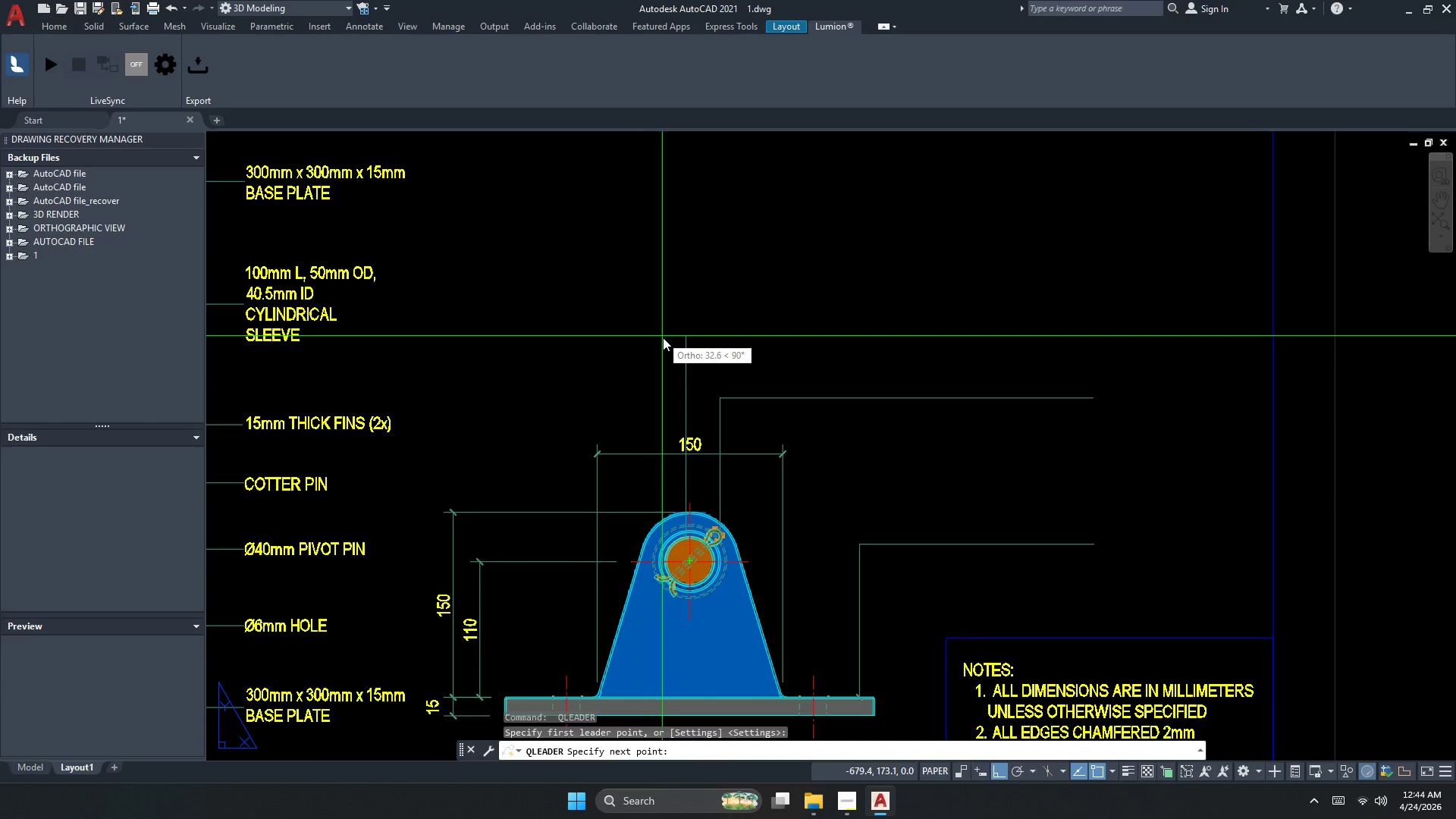 
key(Escape)
 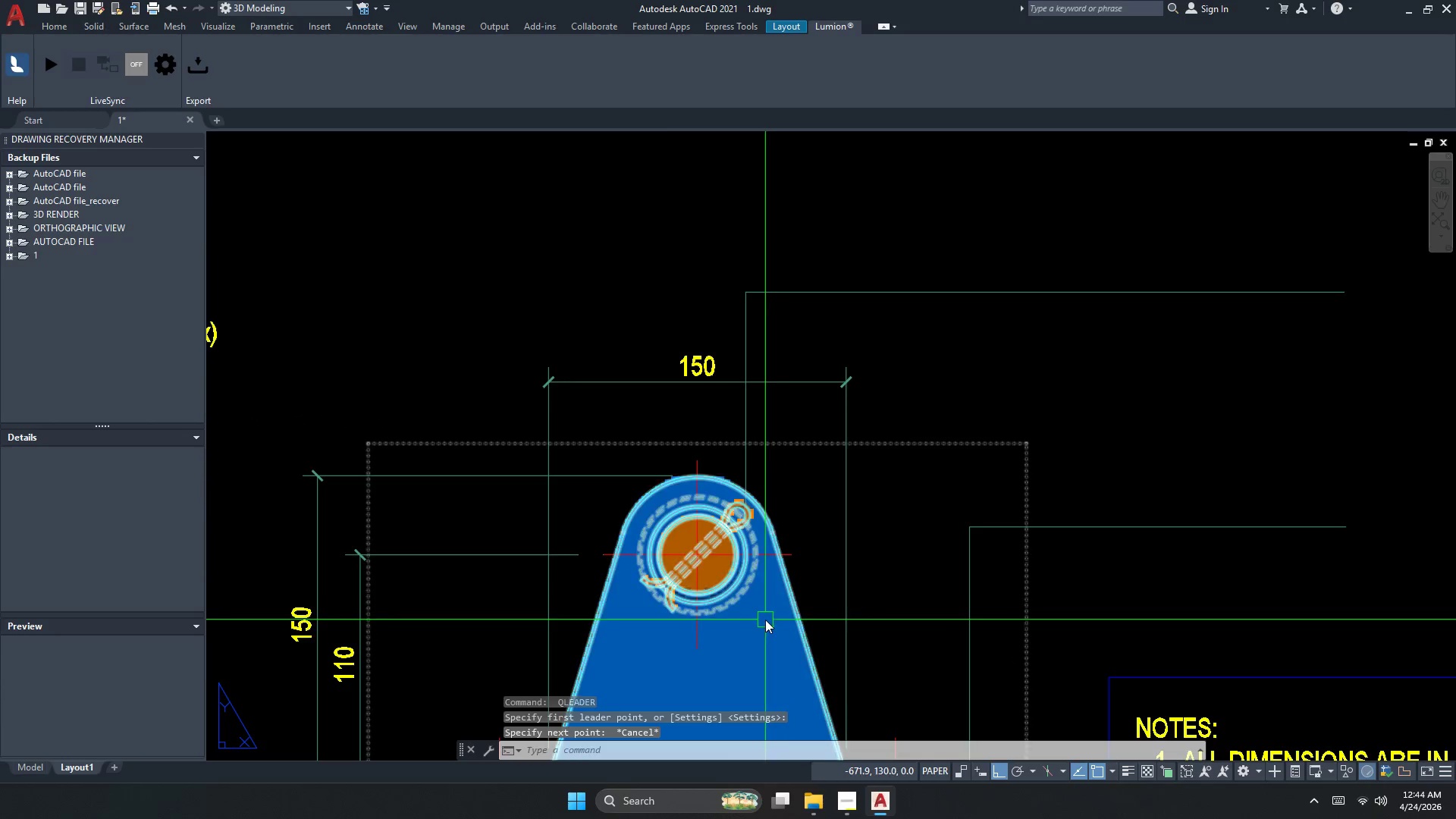 
key(Space)
 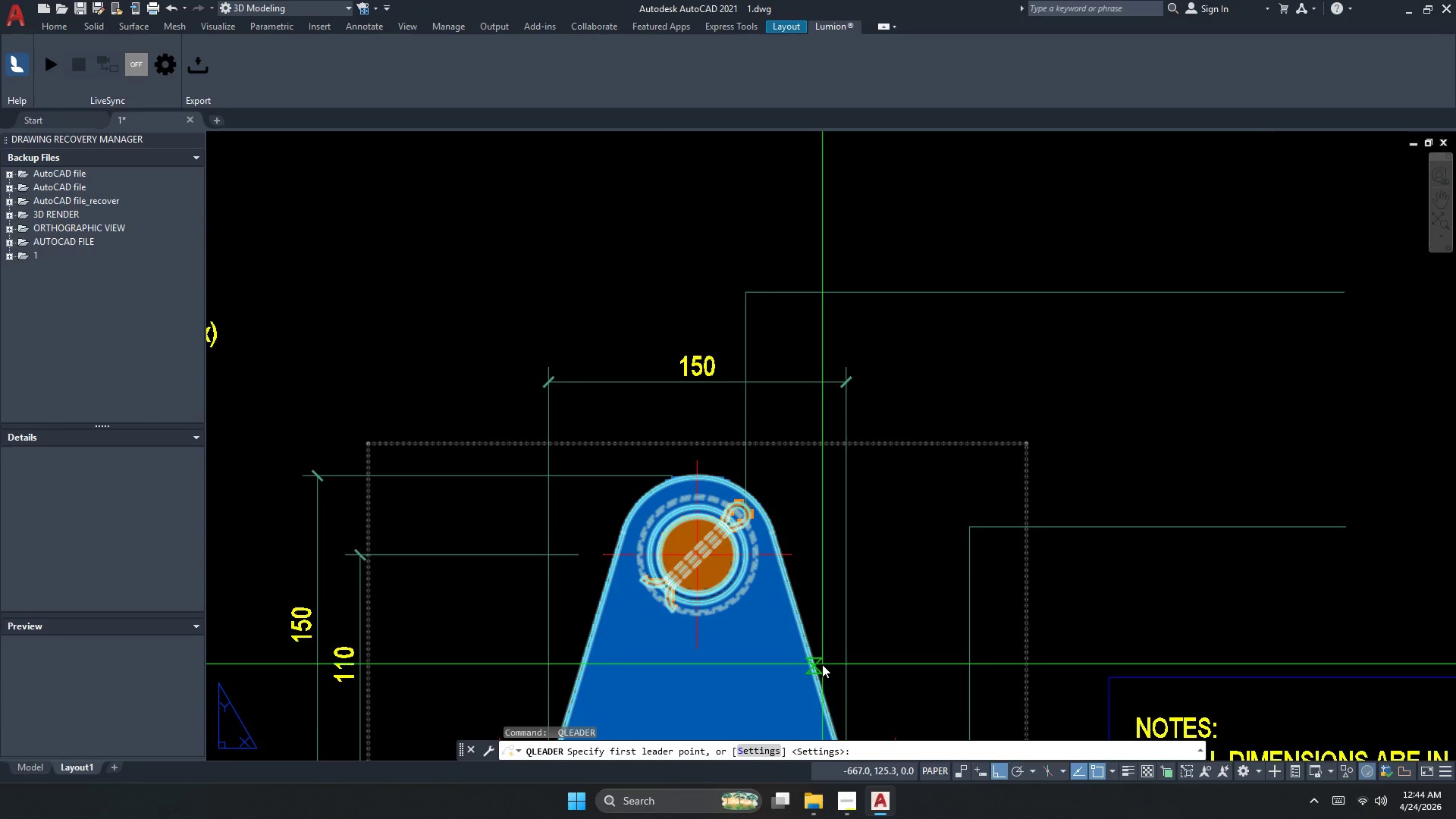 
left_click_drag(start_coordinate=[821, 664], to_coordinate=[817, 646])
 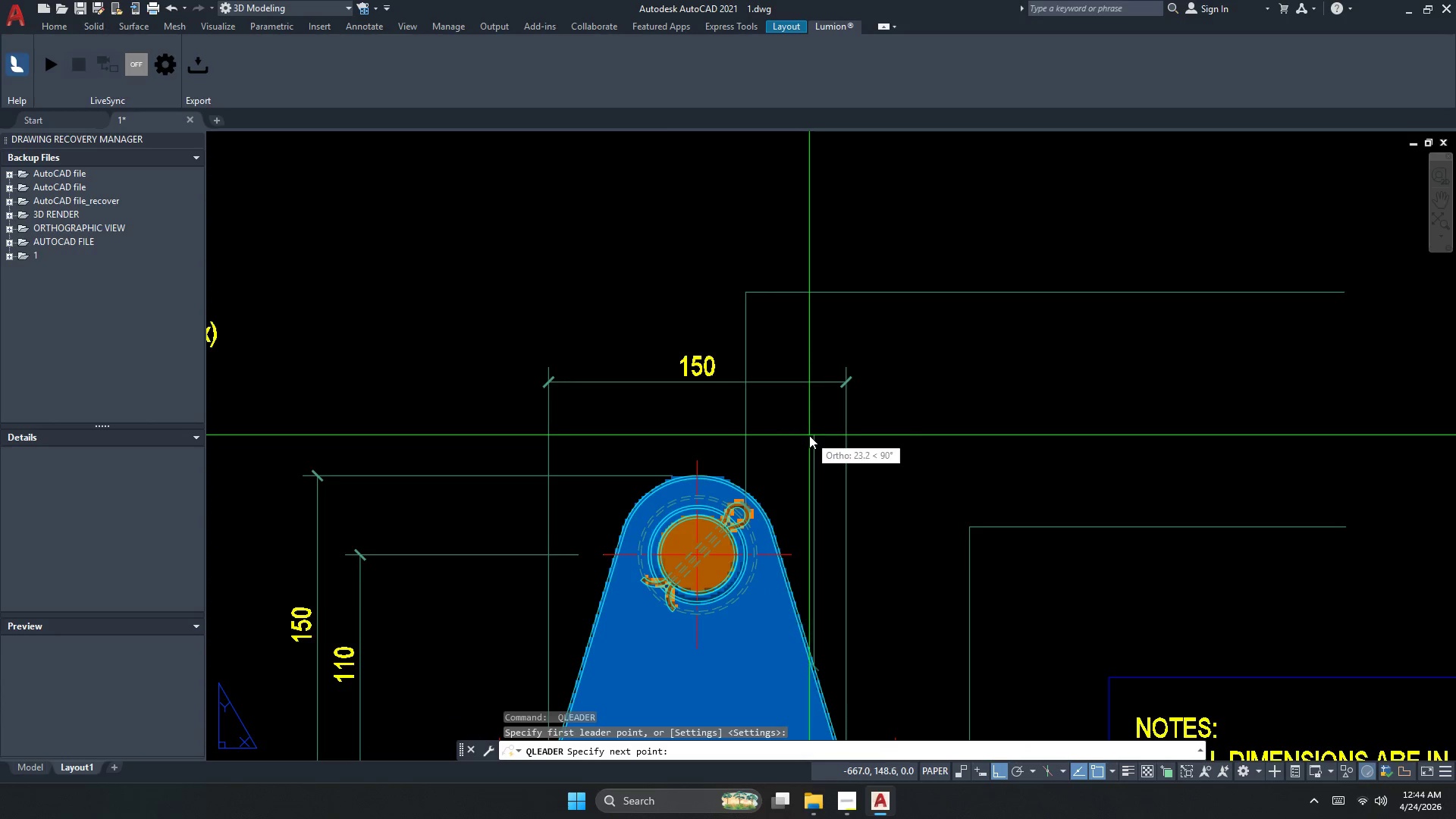 
left_click([809, 435])
 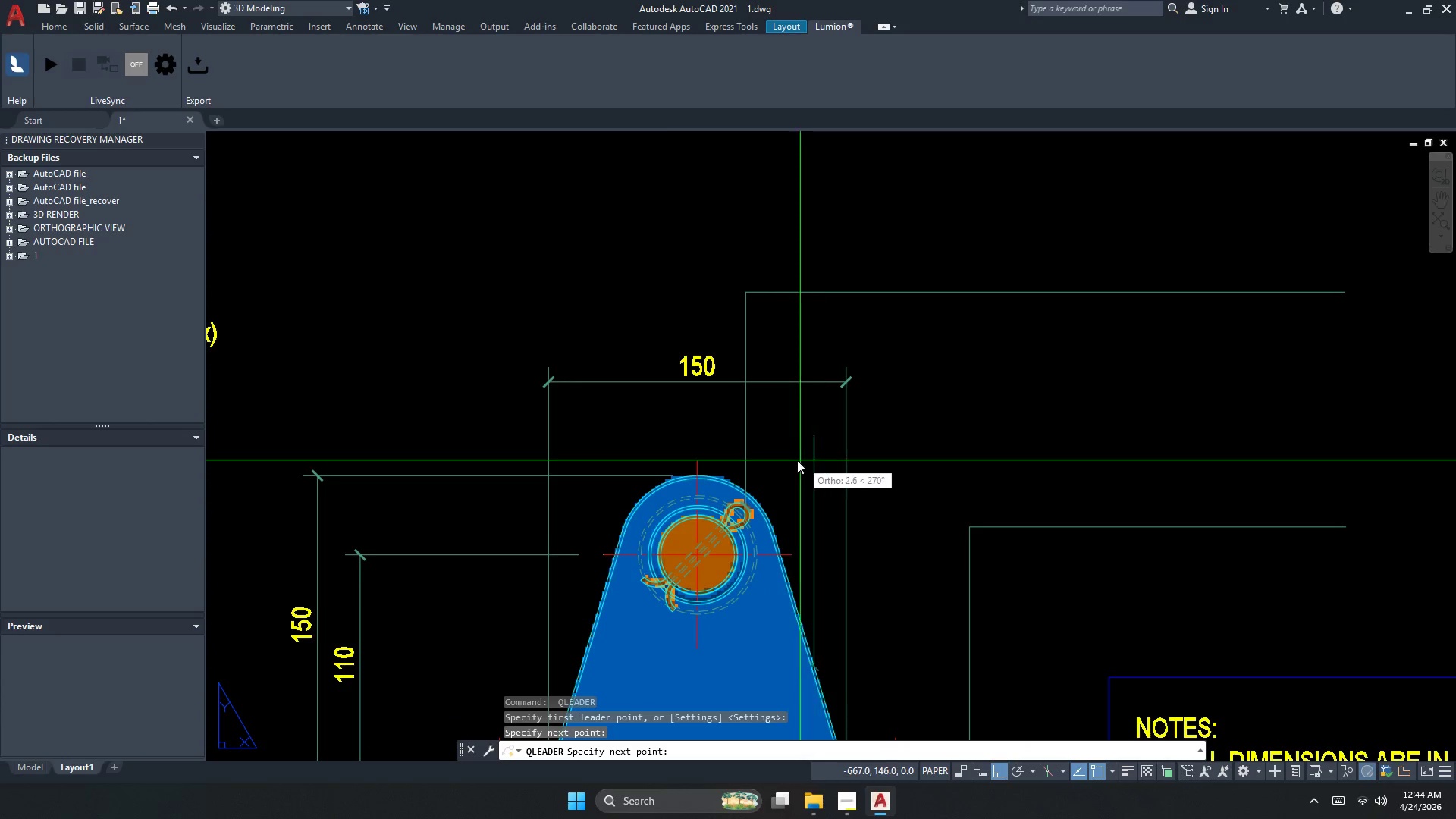 
scroll: coordinate [786, 460], scroll_direction: down, amount: 1.0
 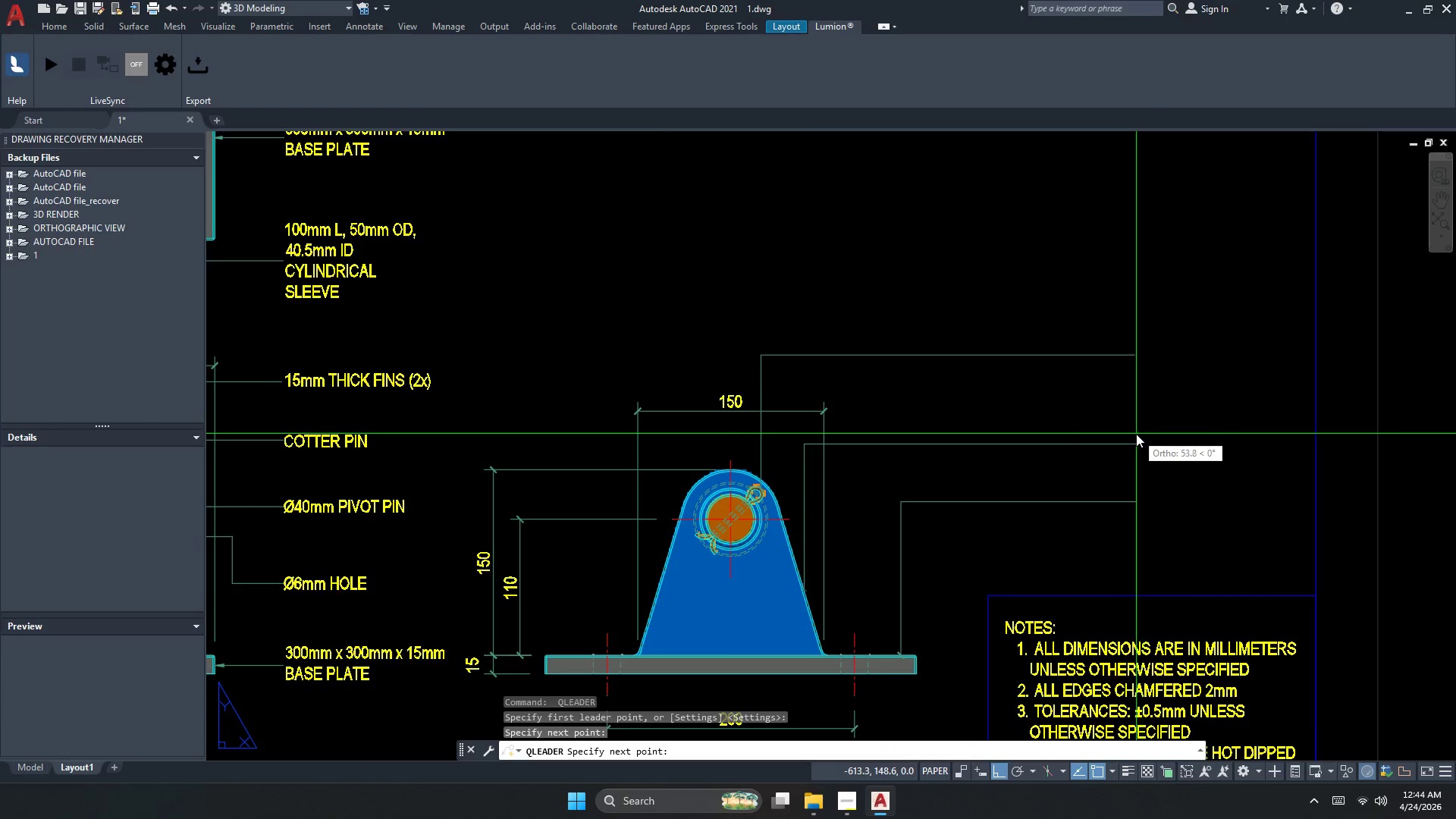 
left_click([1136, 434])
 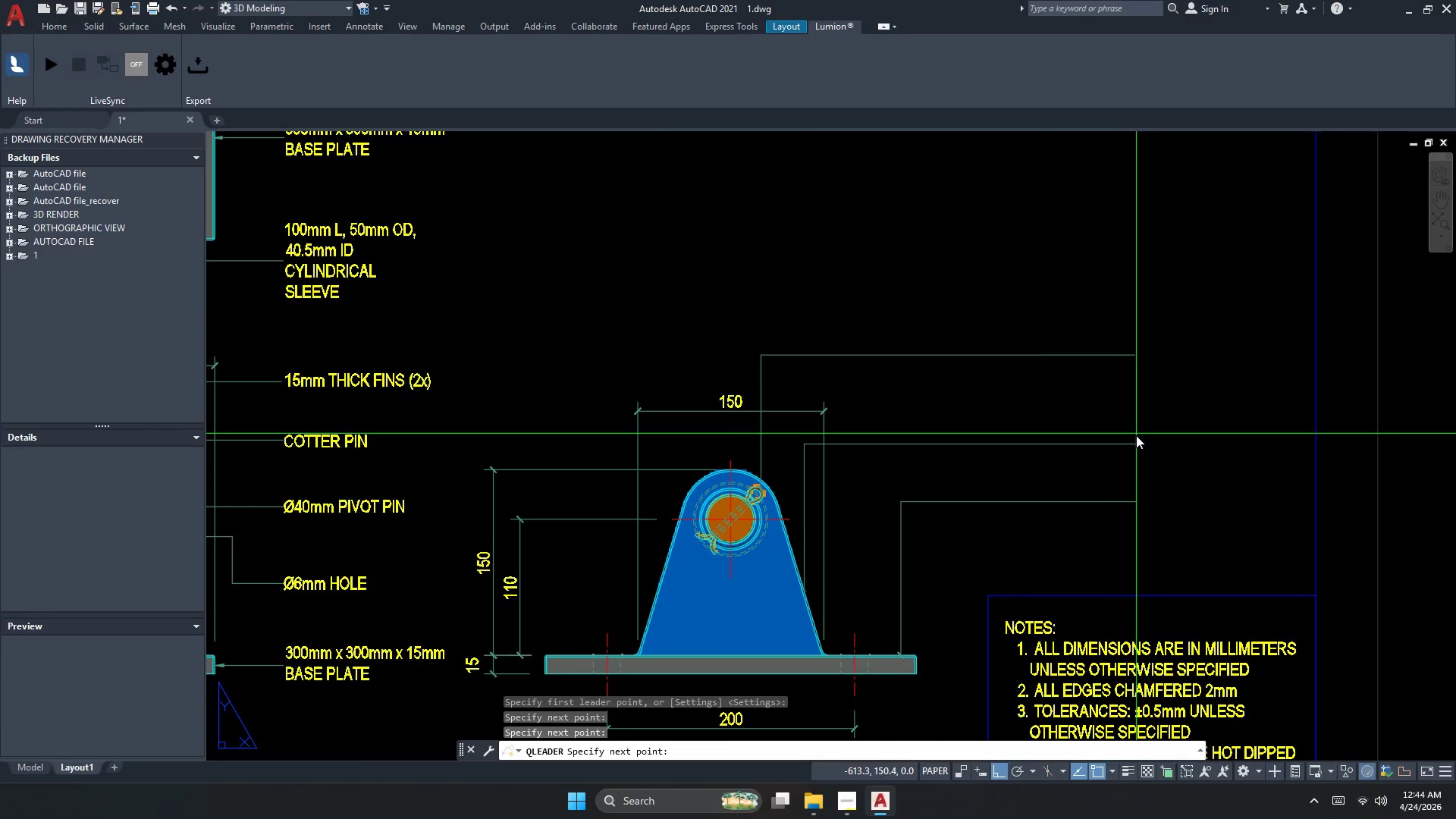 
key(Escape)
 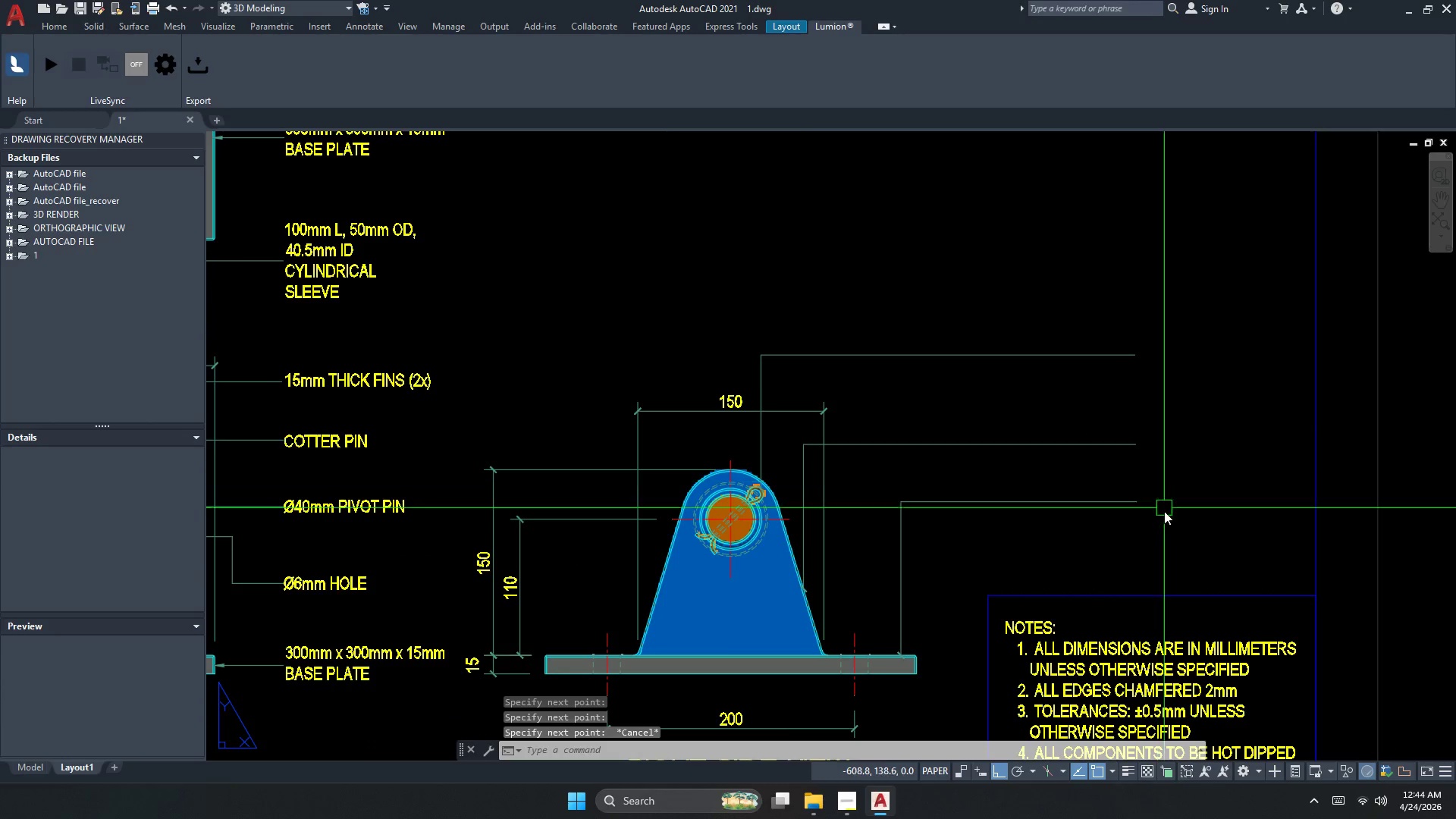 
key(S)
 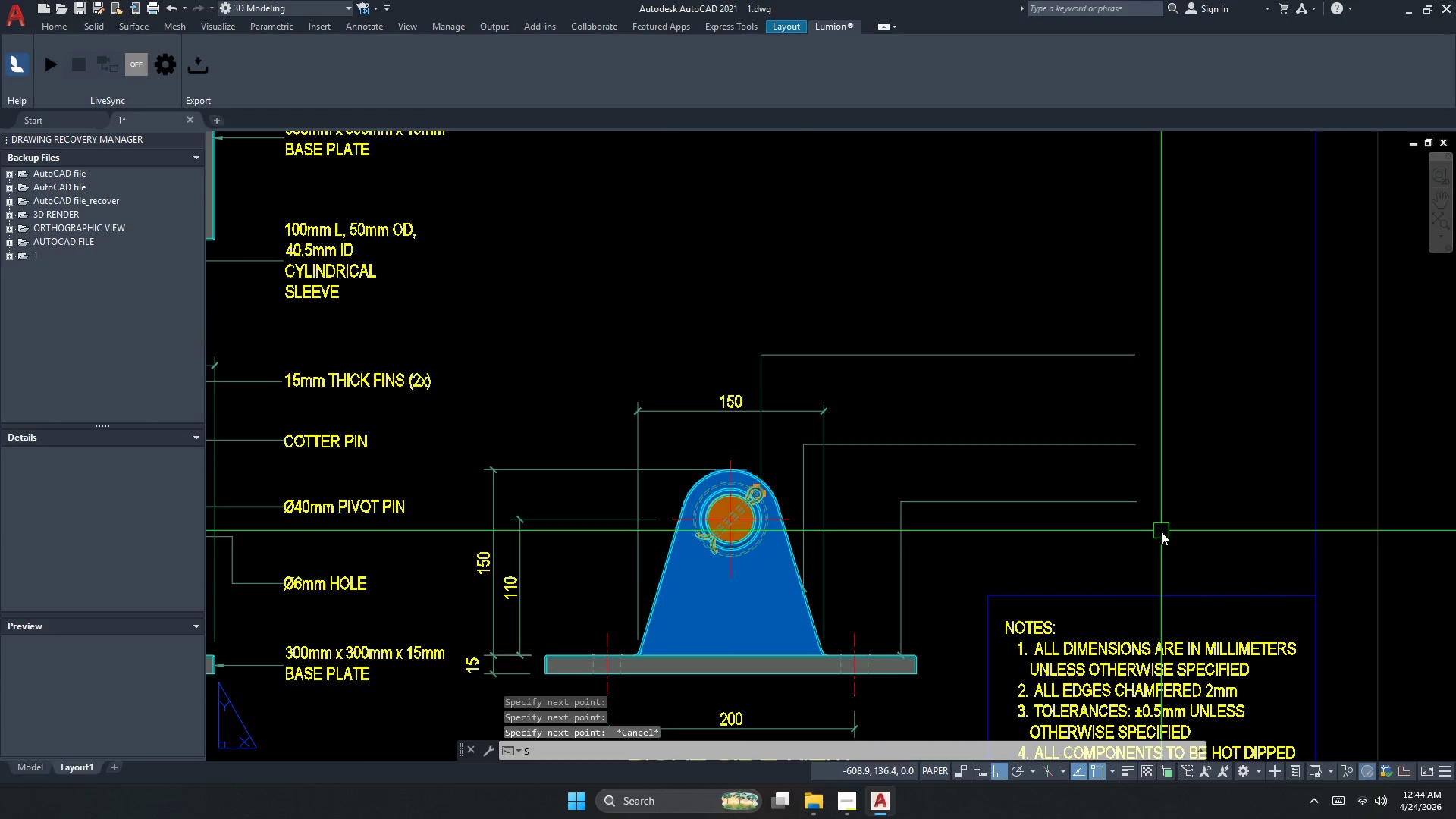 
key(Space)
 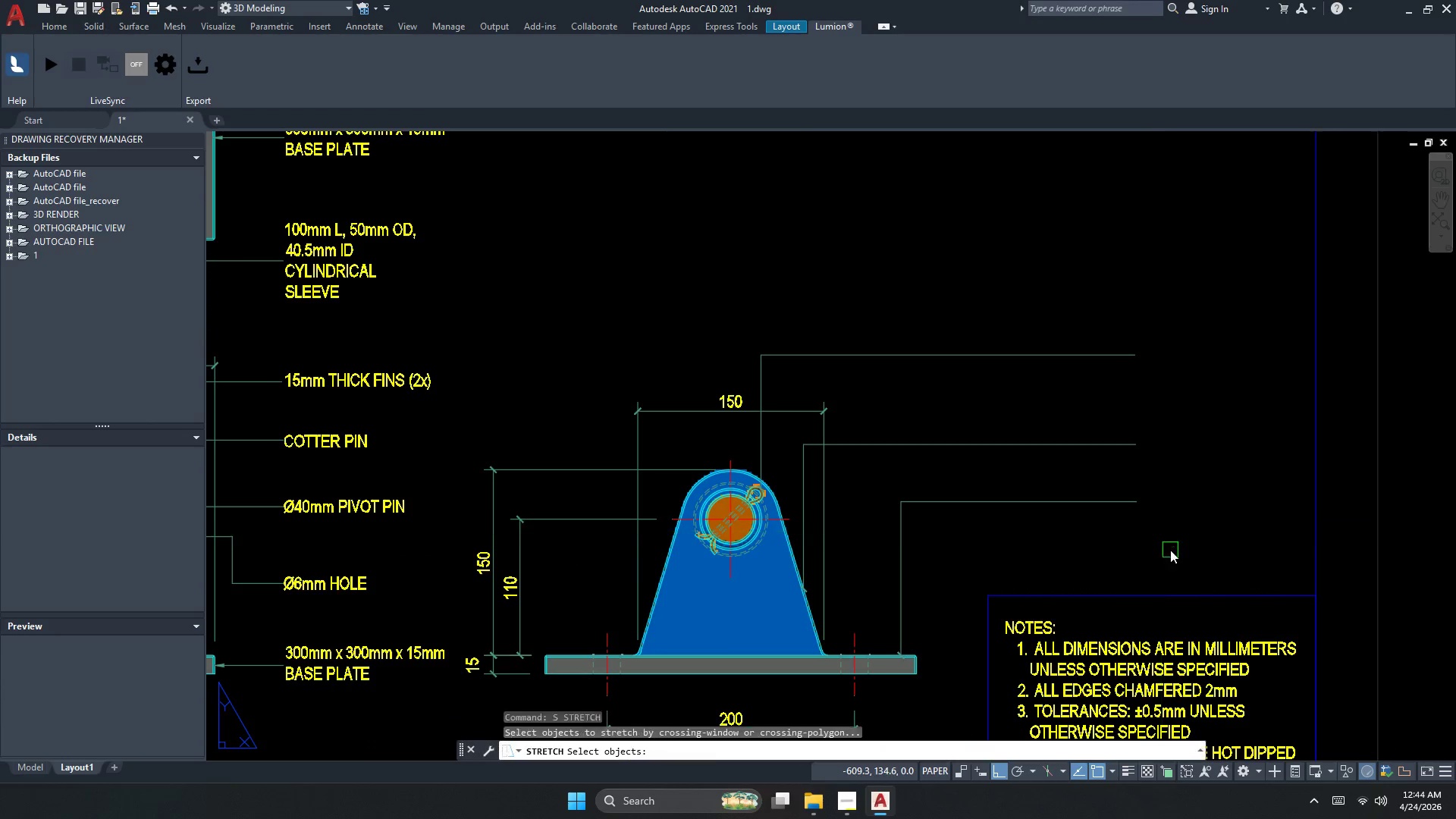 
left_click_drag(start_coordinate=[1170, 550], to_coordinate=[1125, 489])
 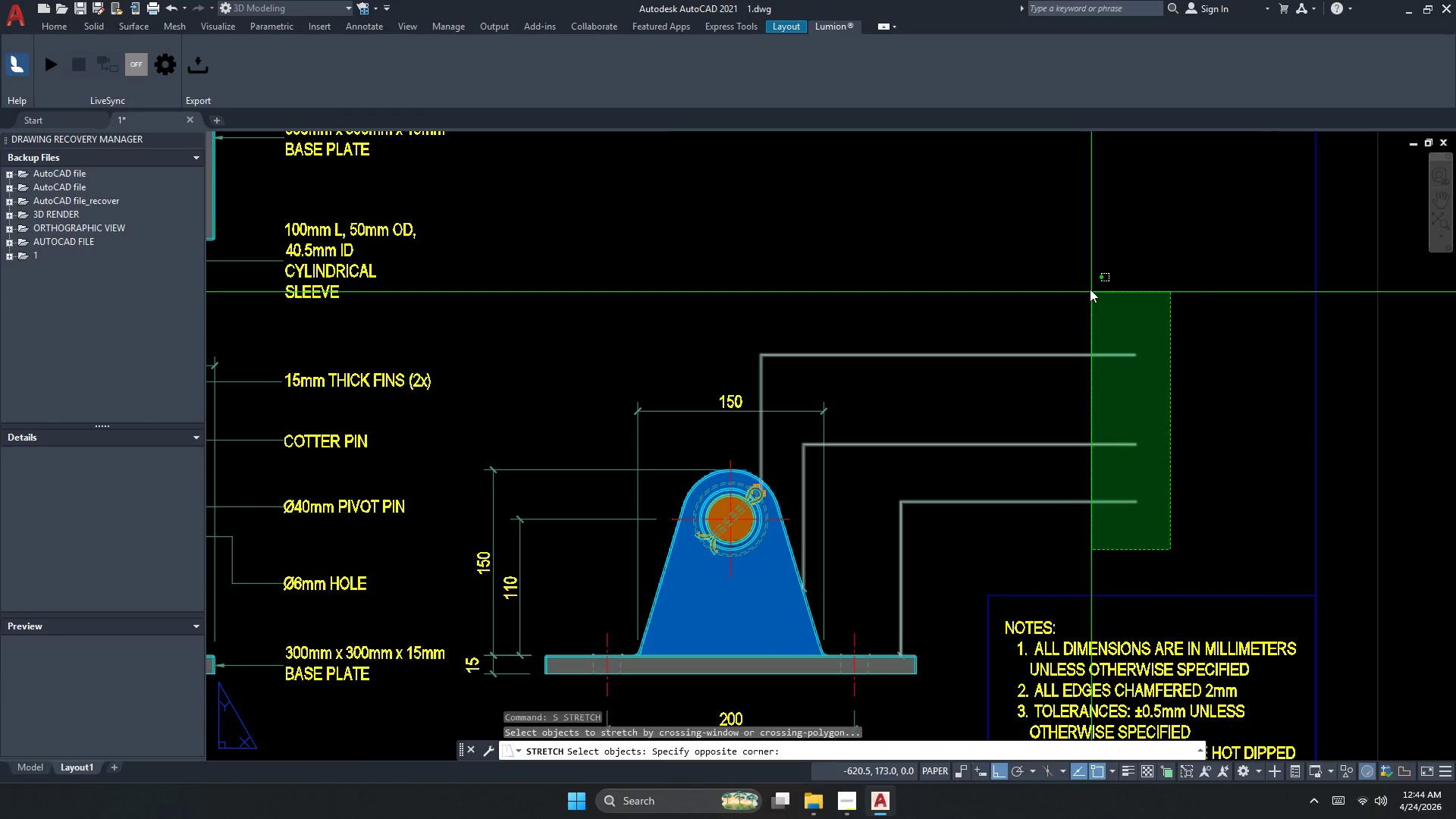 
double_click([1087, 280])
 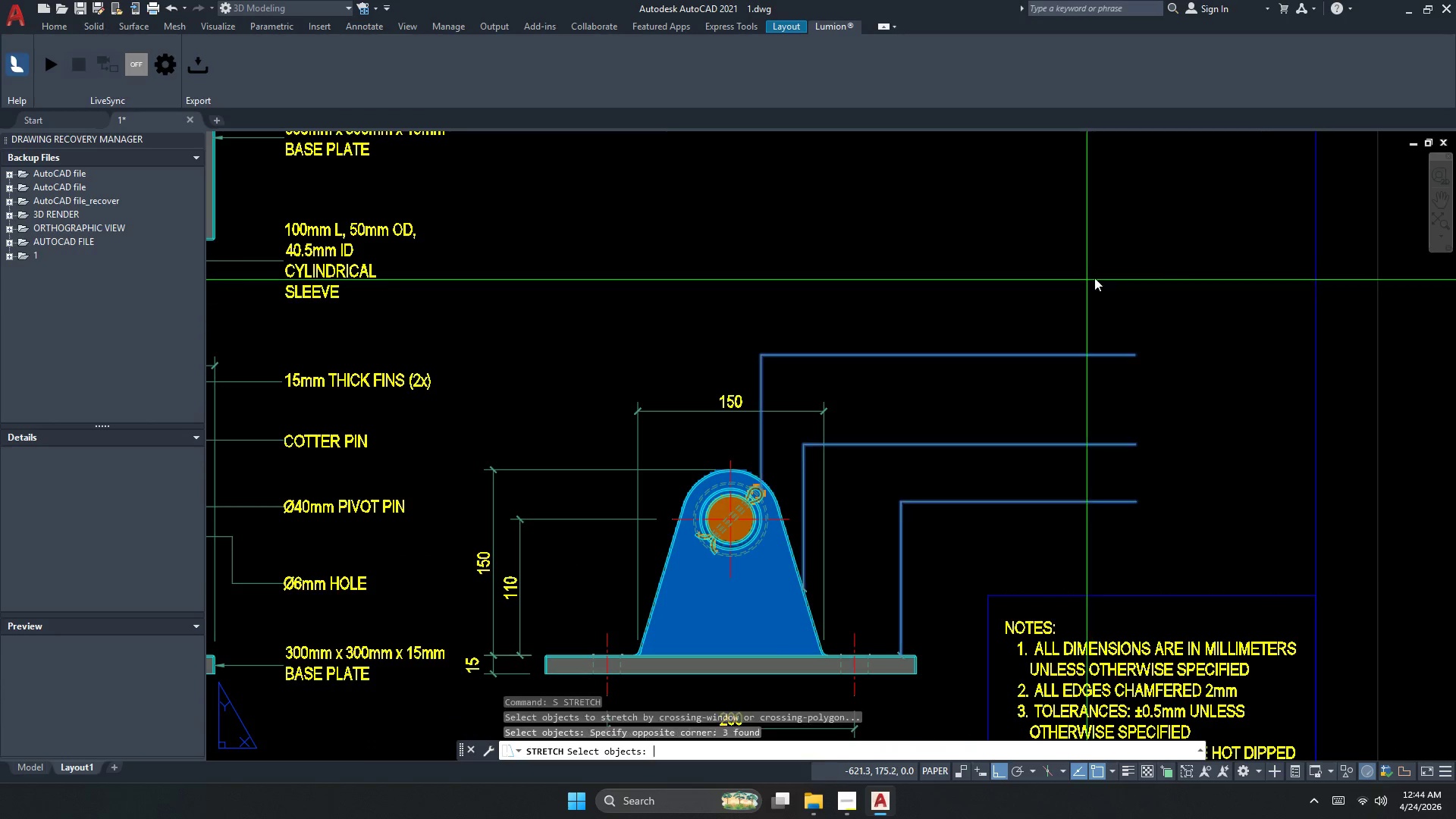 
key(Space)
 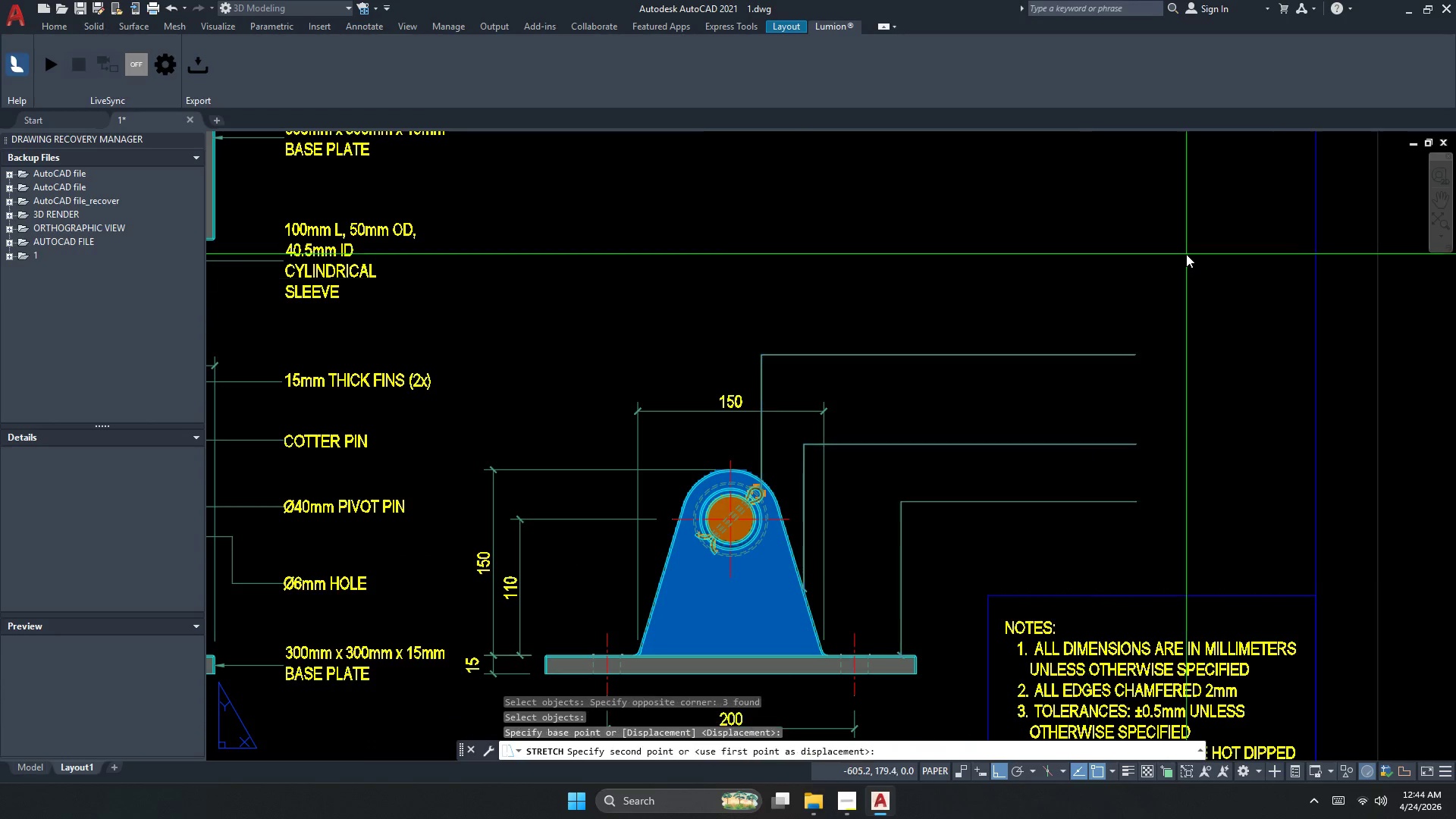 
left_click_drag(start_coordinate=[1186, 254], to_coordinate=[1164, 253])
 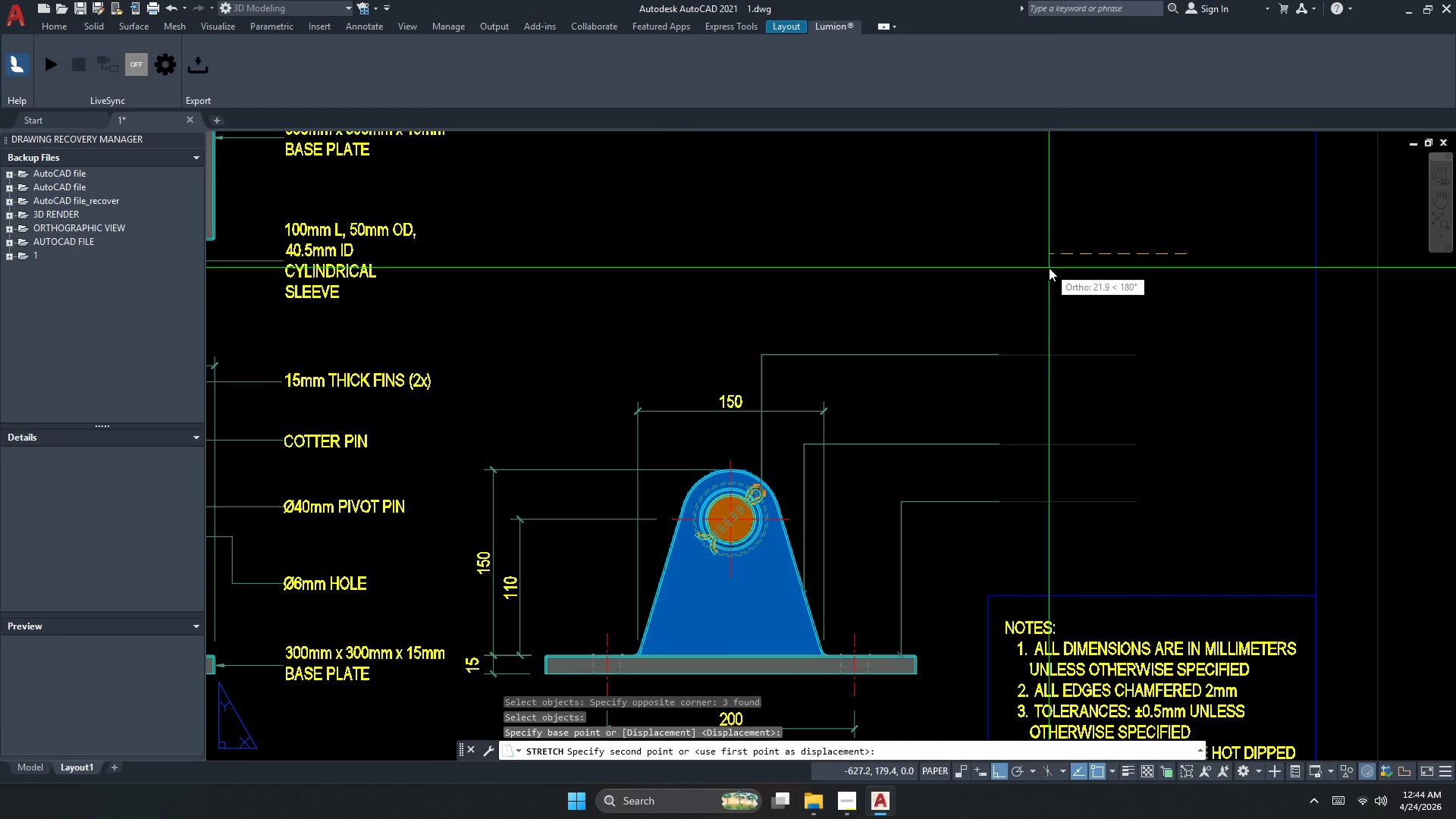 
left_click_drag(start_coordinate=[1043, 268], to_coordinate=[1040, 275])
 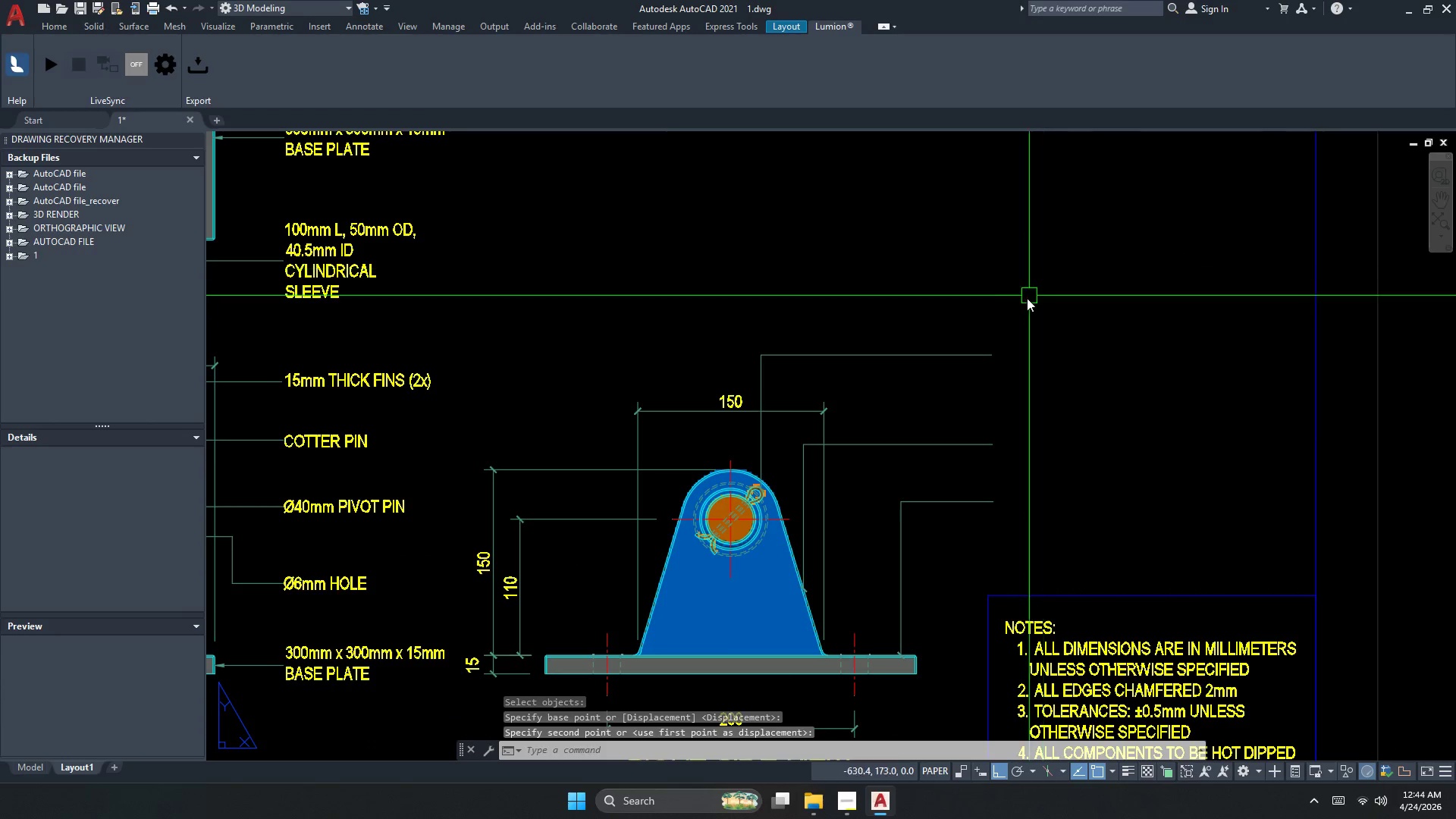 
key(Escape)
 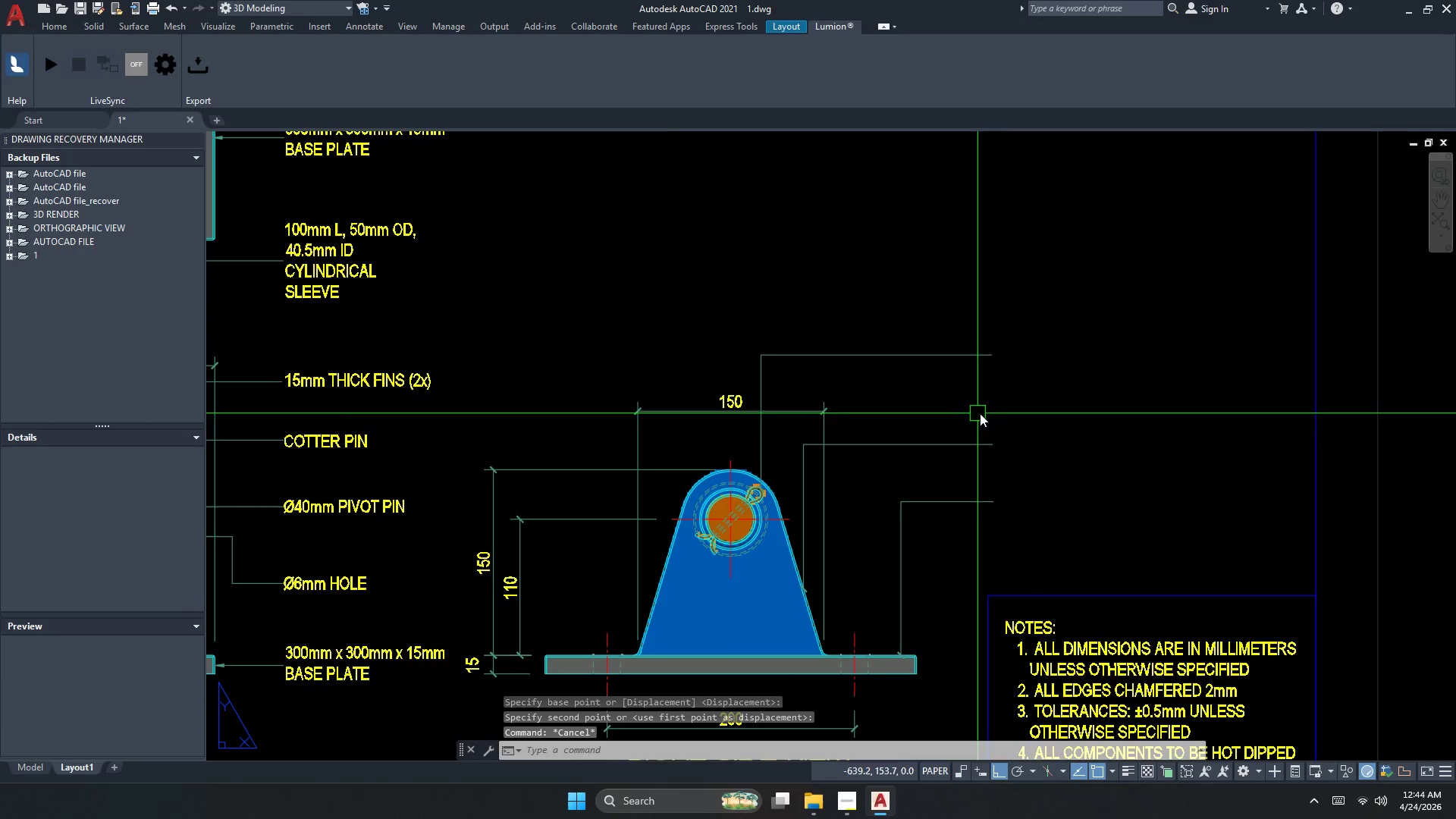 
key(S)
 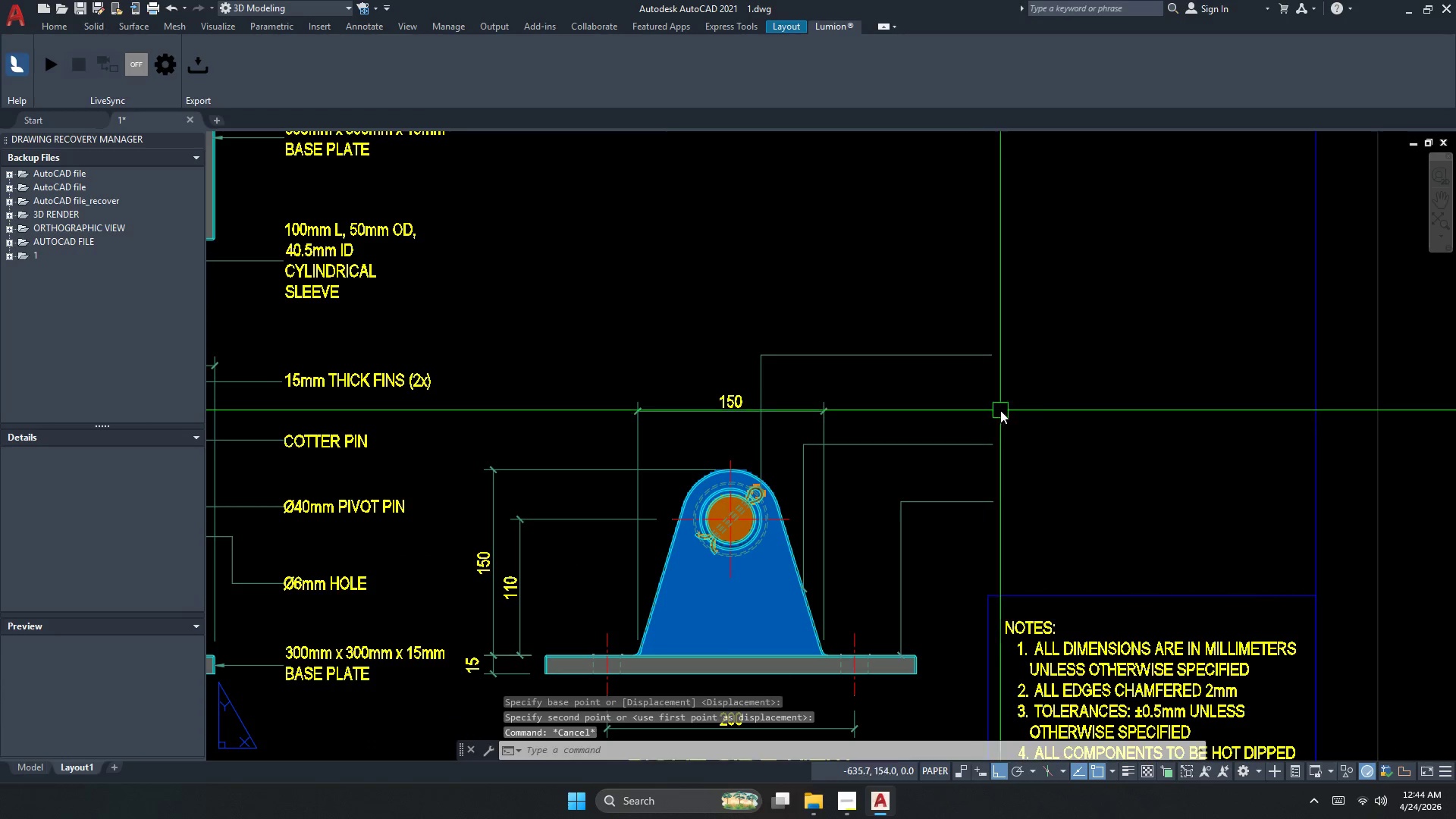 
key(Space)
 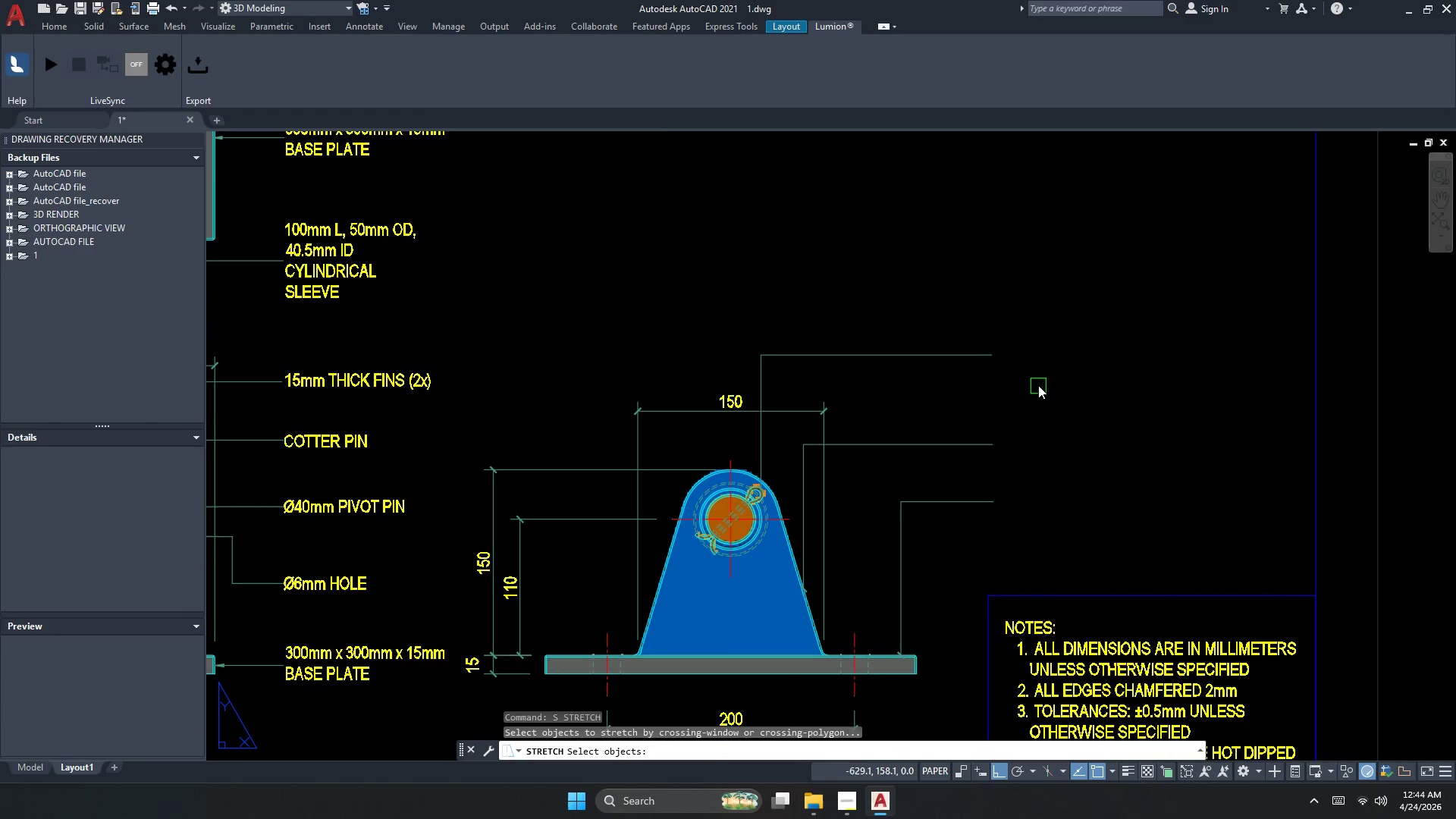 
left_click_drag(start_coordinate=[1037, 384], to_coordinate=[1003, 362])
 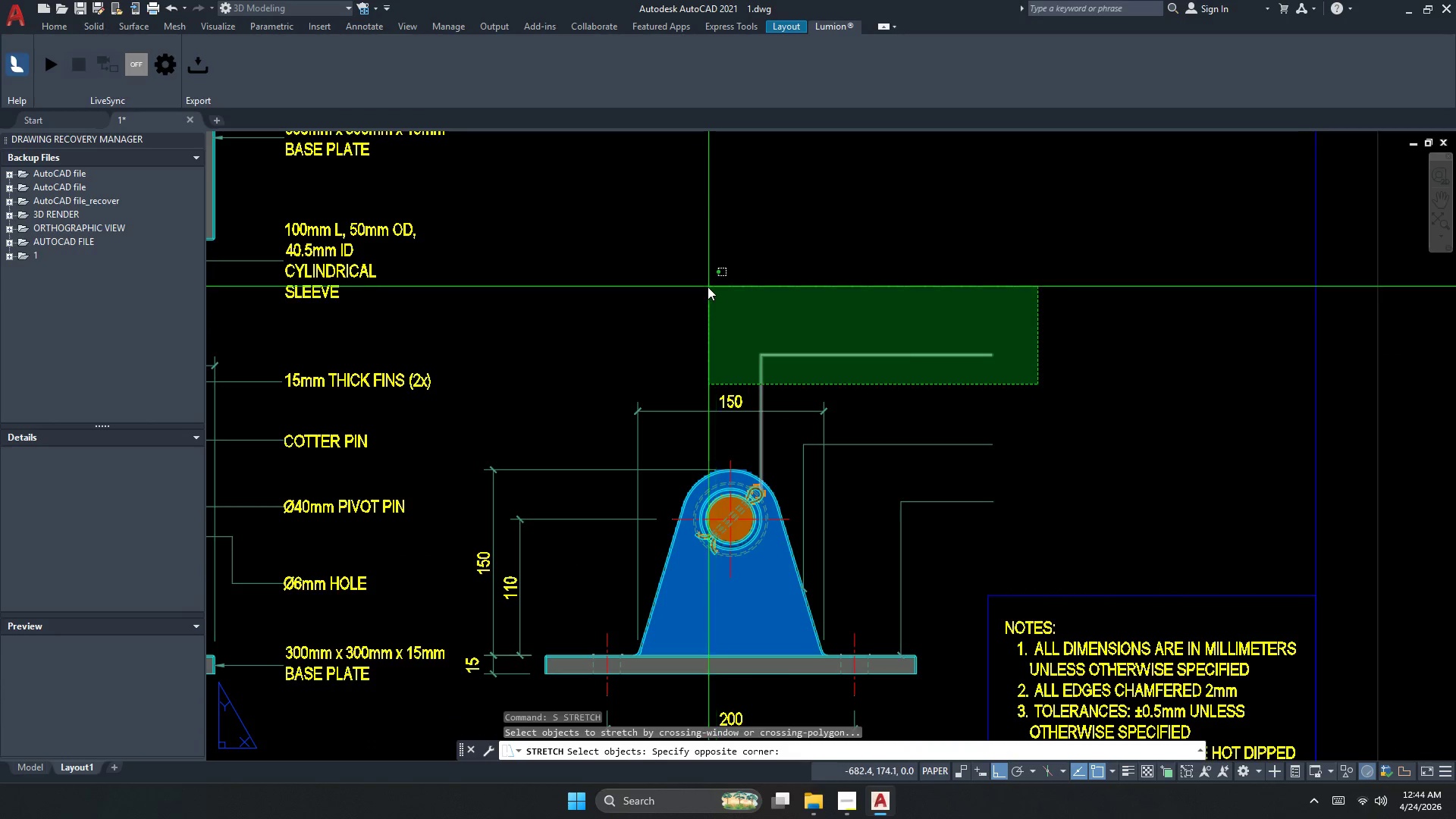 
key(Space)
 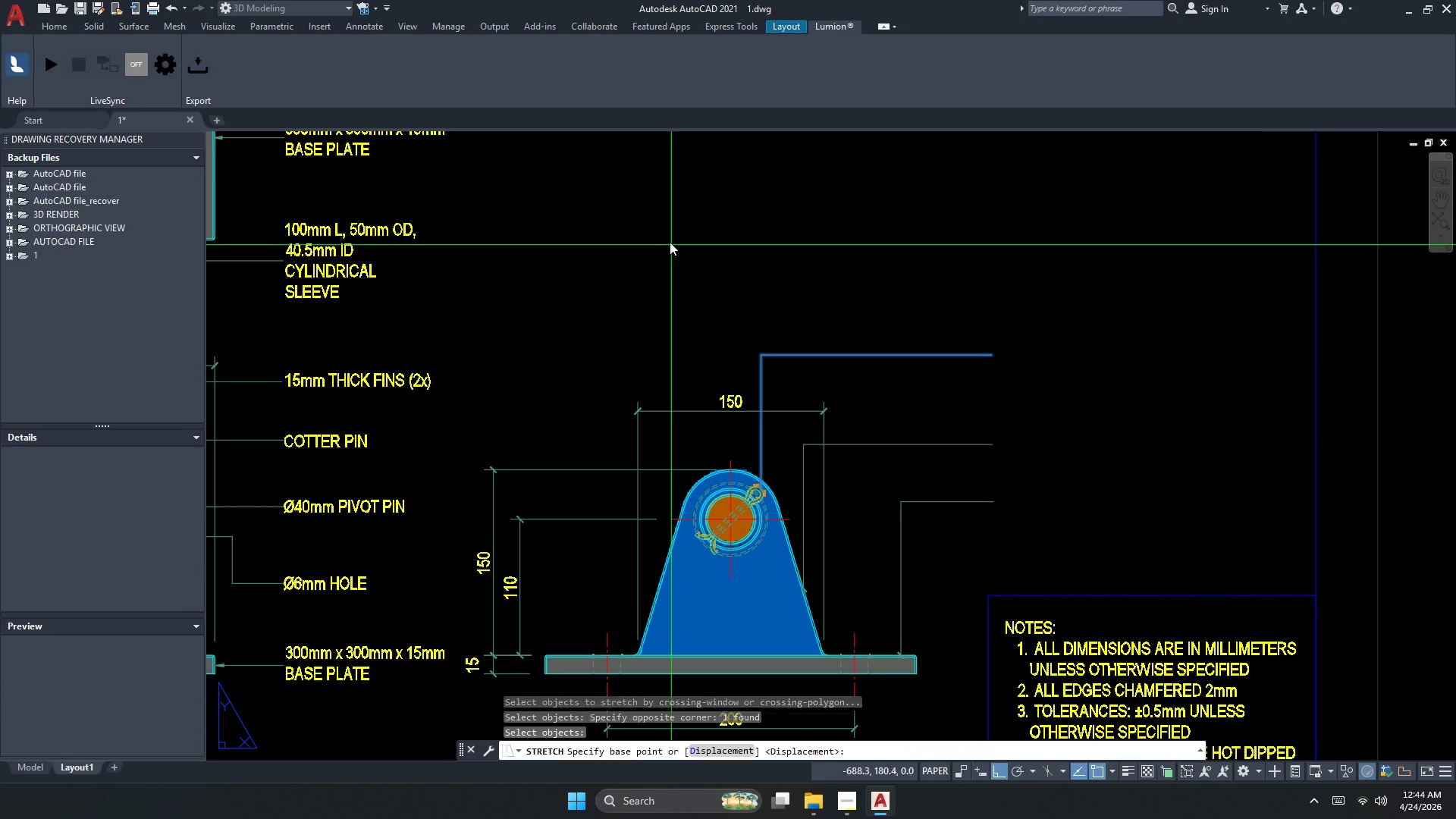 
left_click_drag(start_coordinate=[670, 232], to_coordinate=[670, 240])
 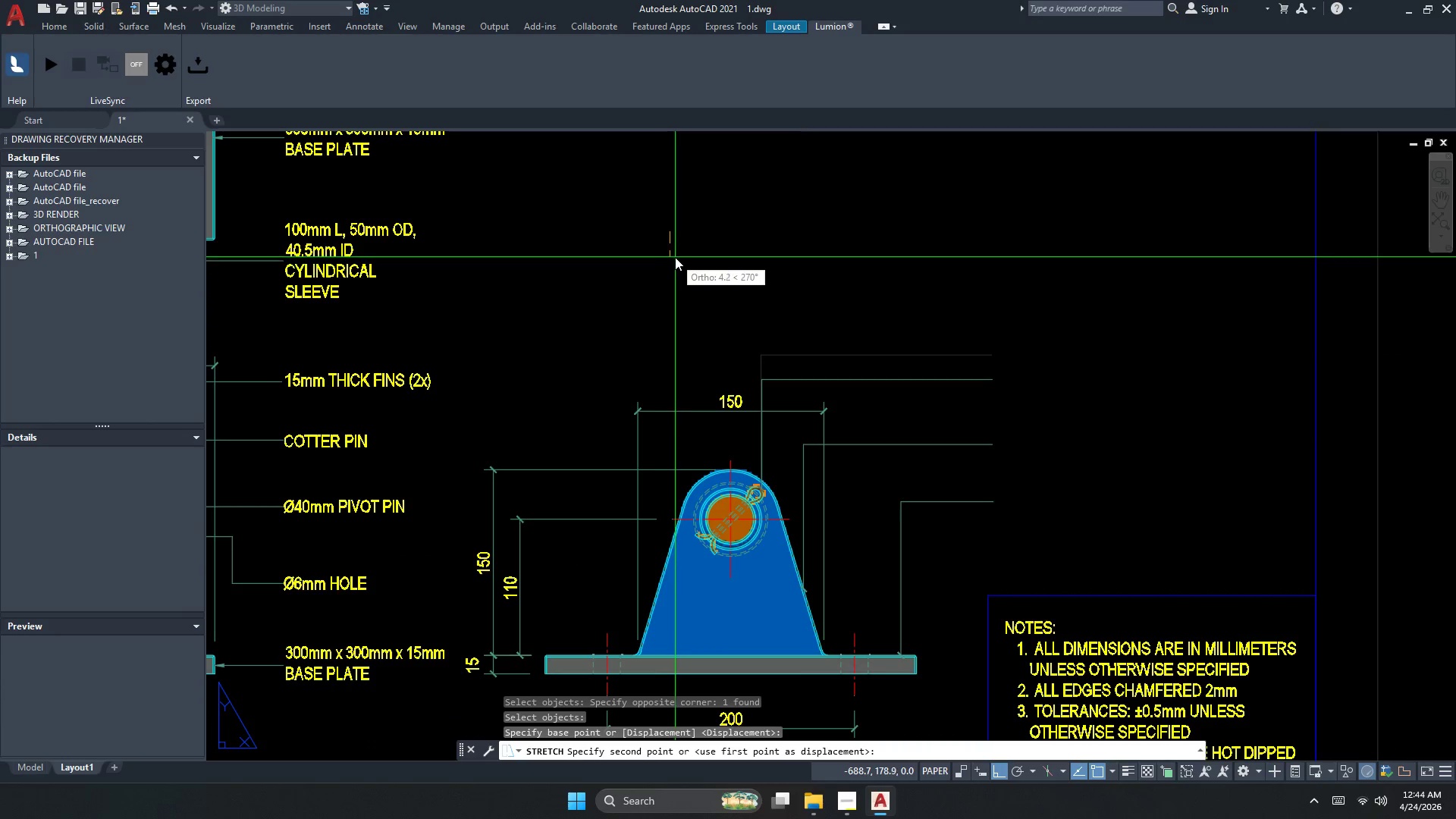 
left_click([676, 256])
 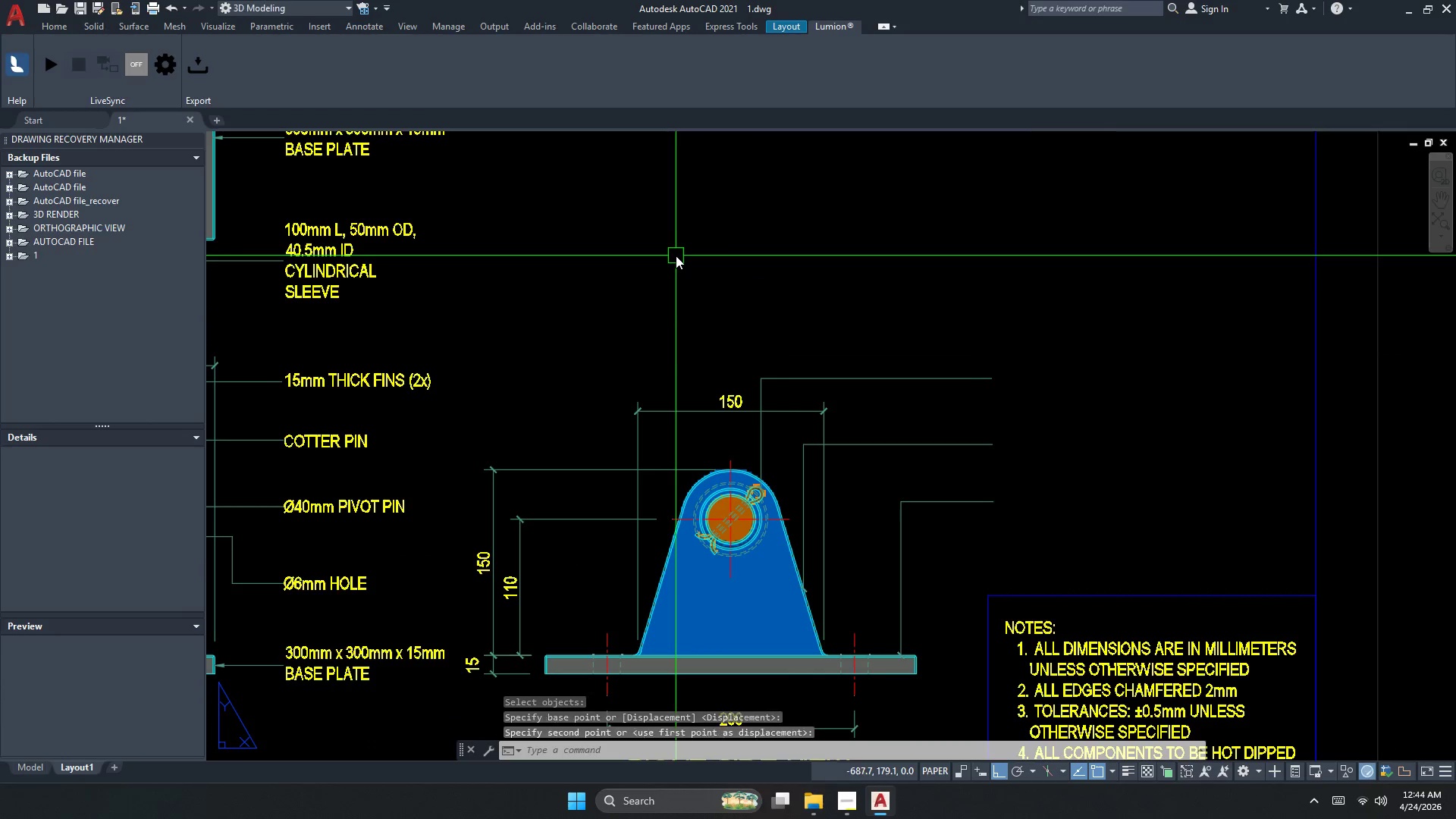 
key(Escape)
 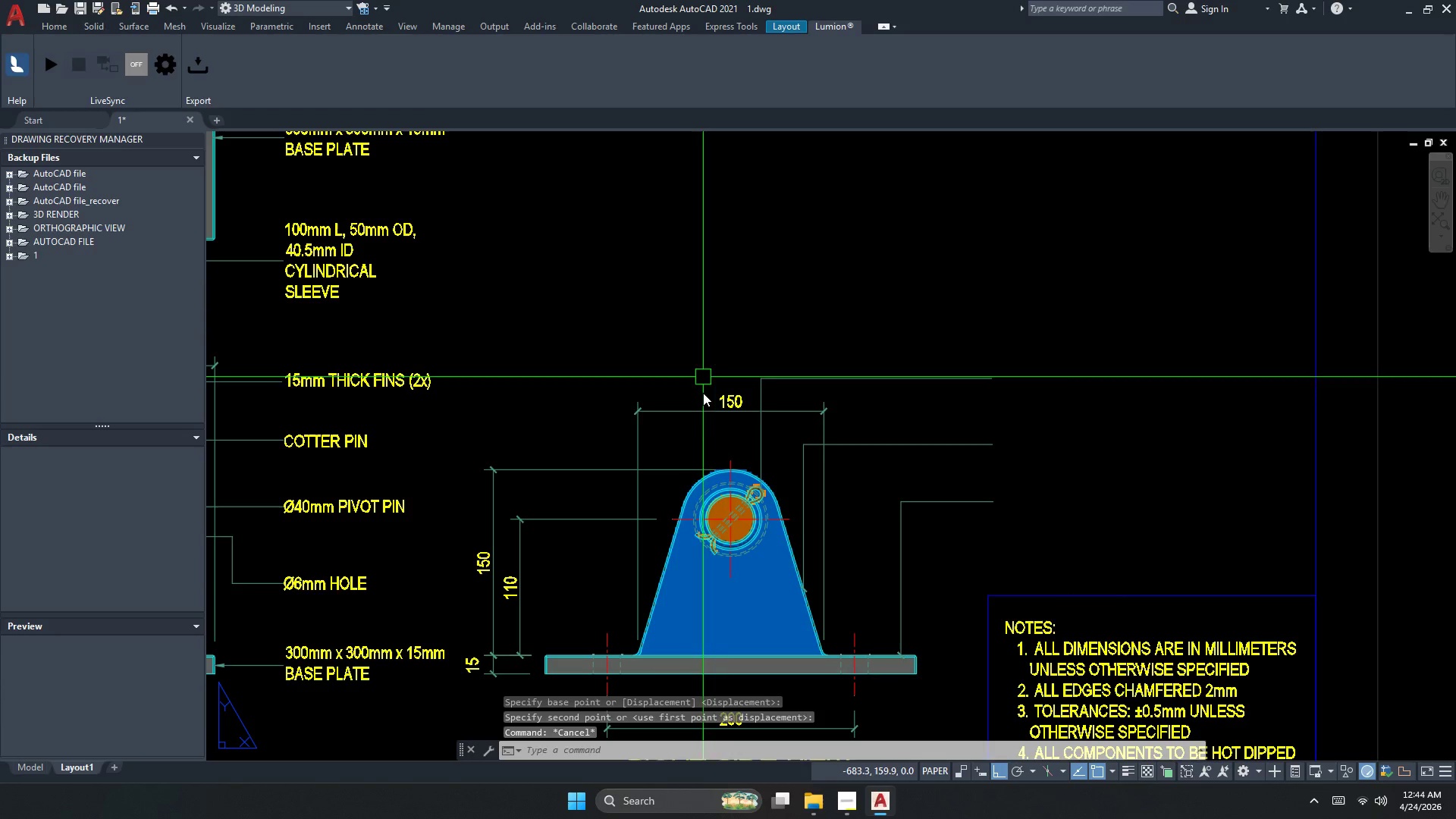 
key(Escape)
 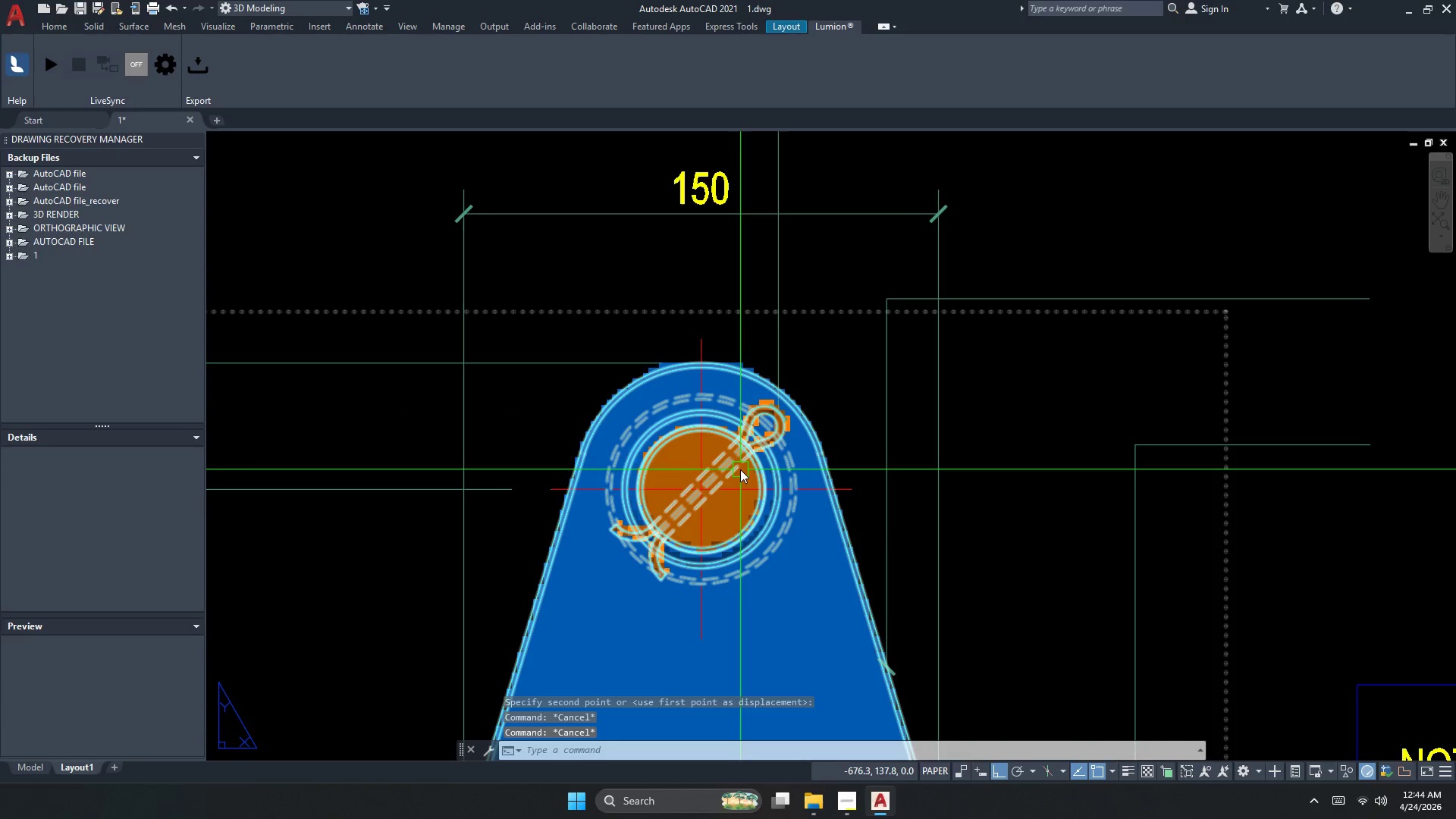 
scroll: coordinate [736, 488], scroll_direction: up, amount: 2.0
 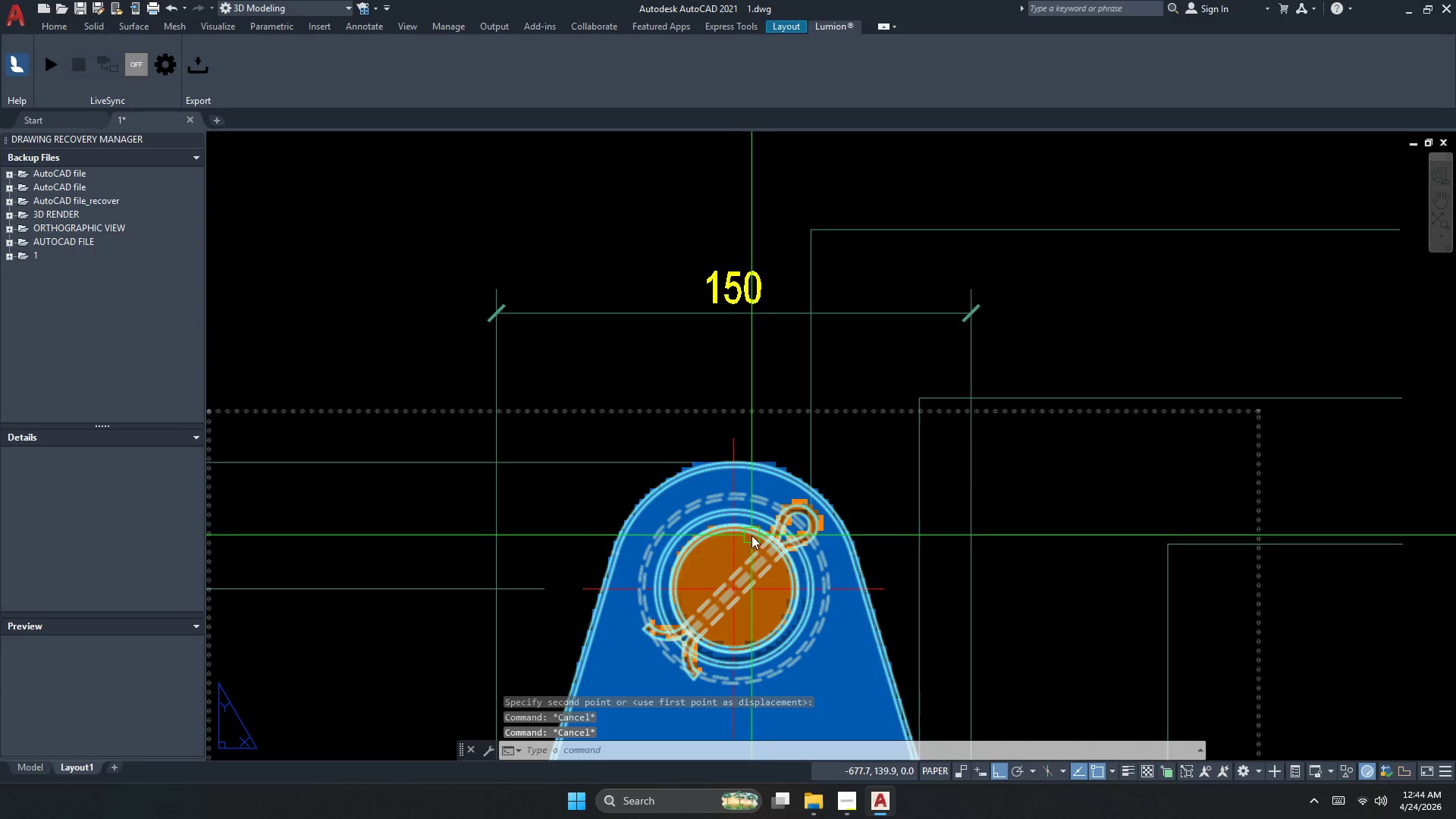 
scroll: coordinate [740, 469], scroll_direction: down, amount: 2.0
 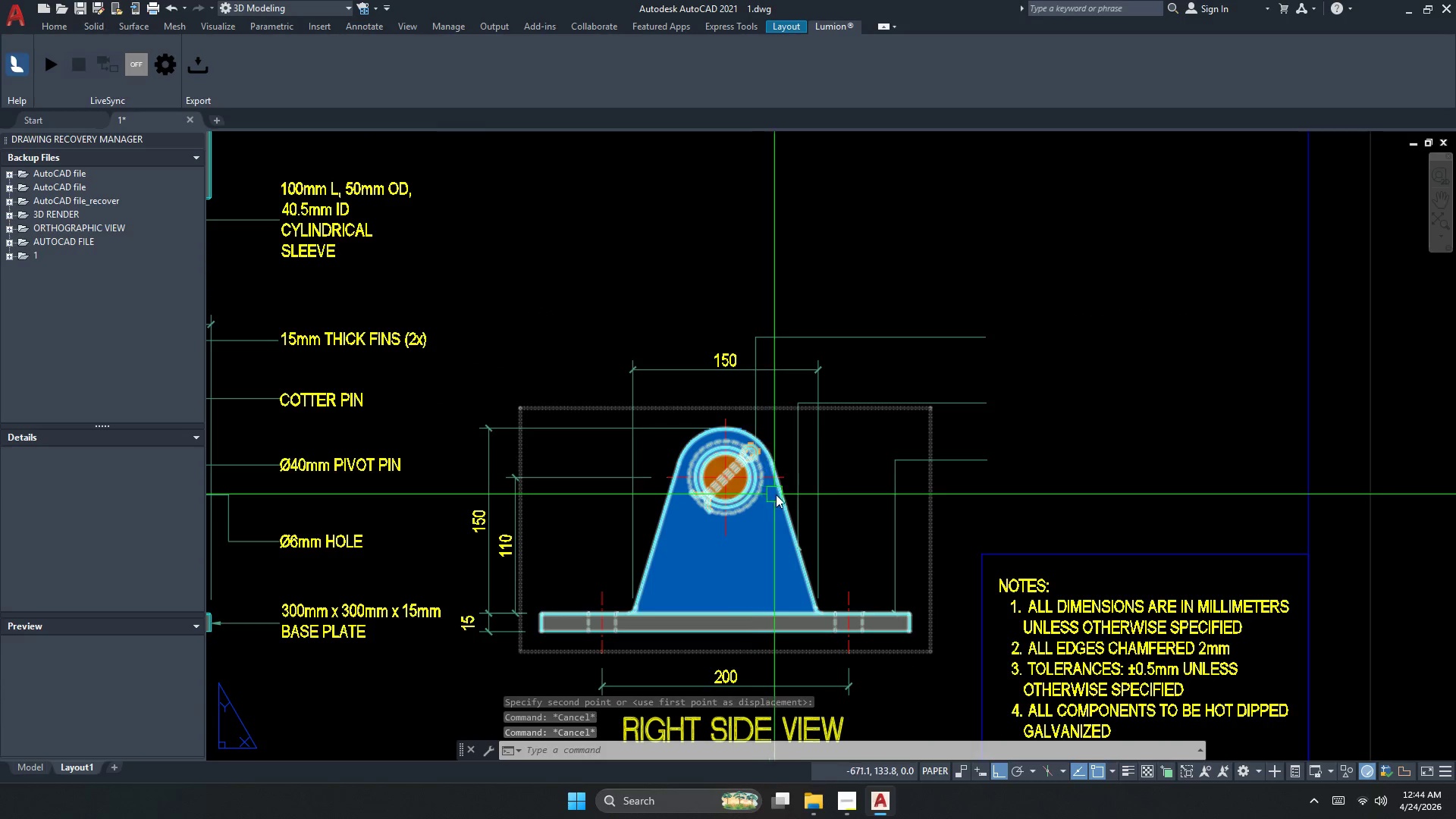 
key(Escape)
 